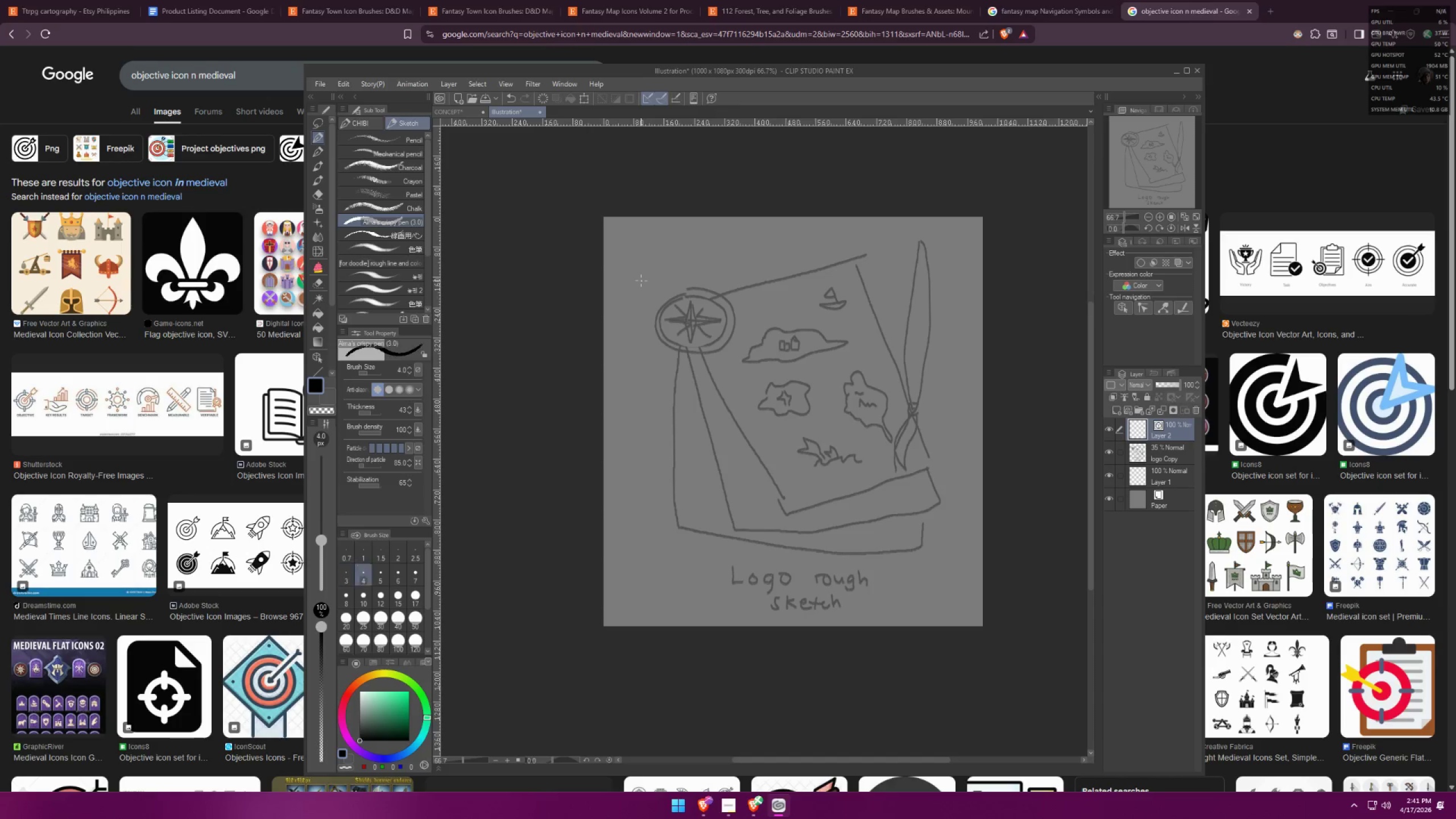 
key(BracketRight)
 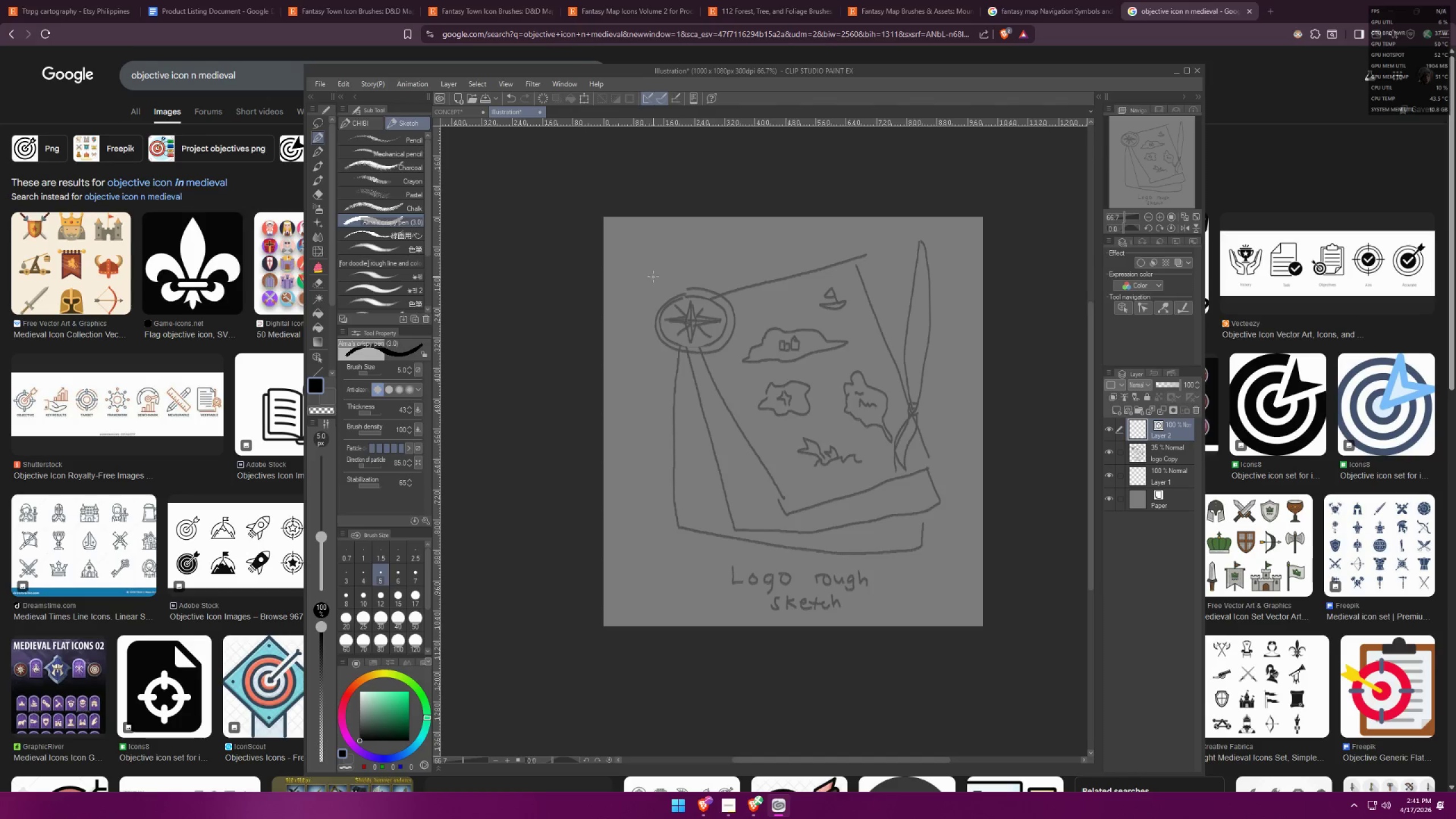 
key(BracketRight)
 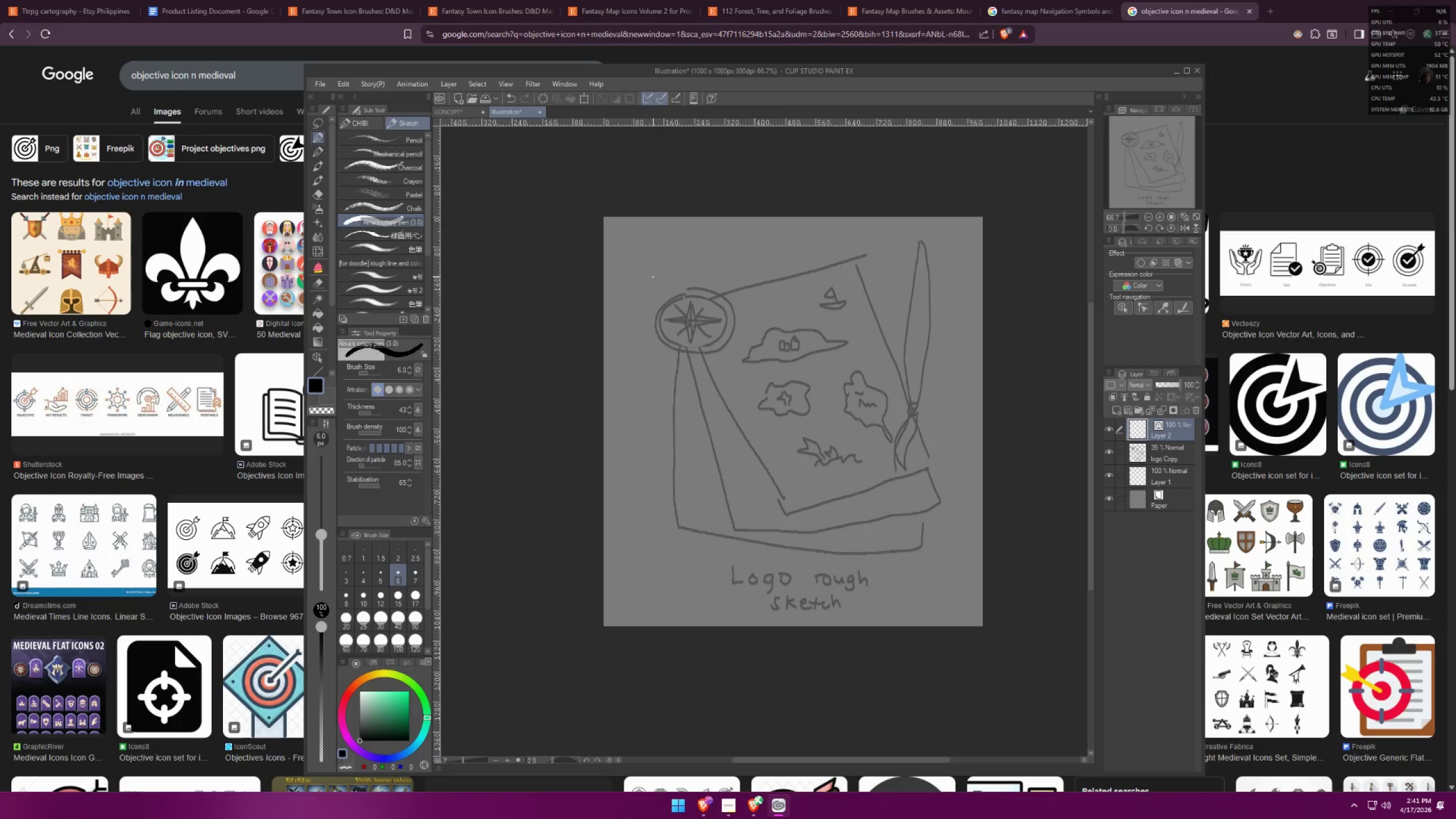 
key(BracketRight)
 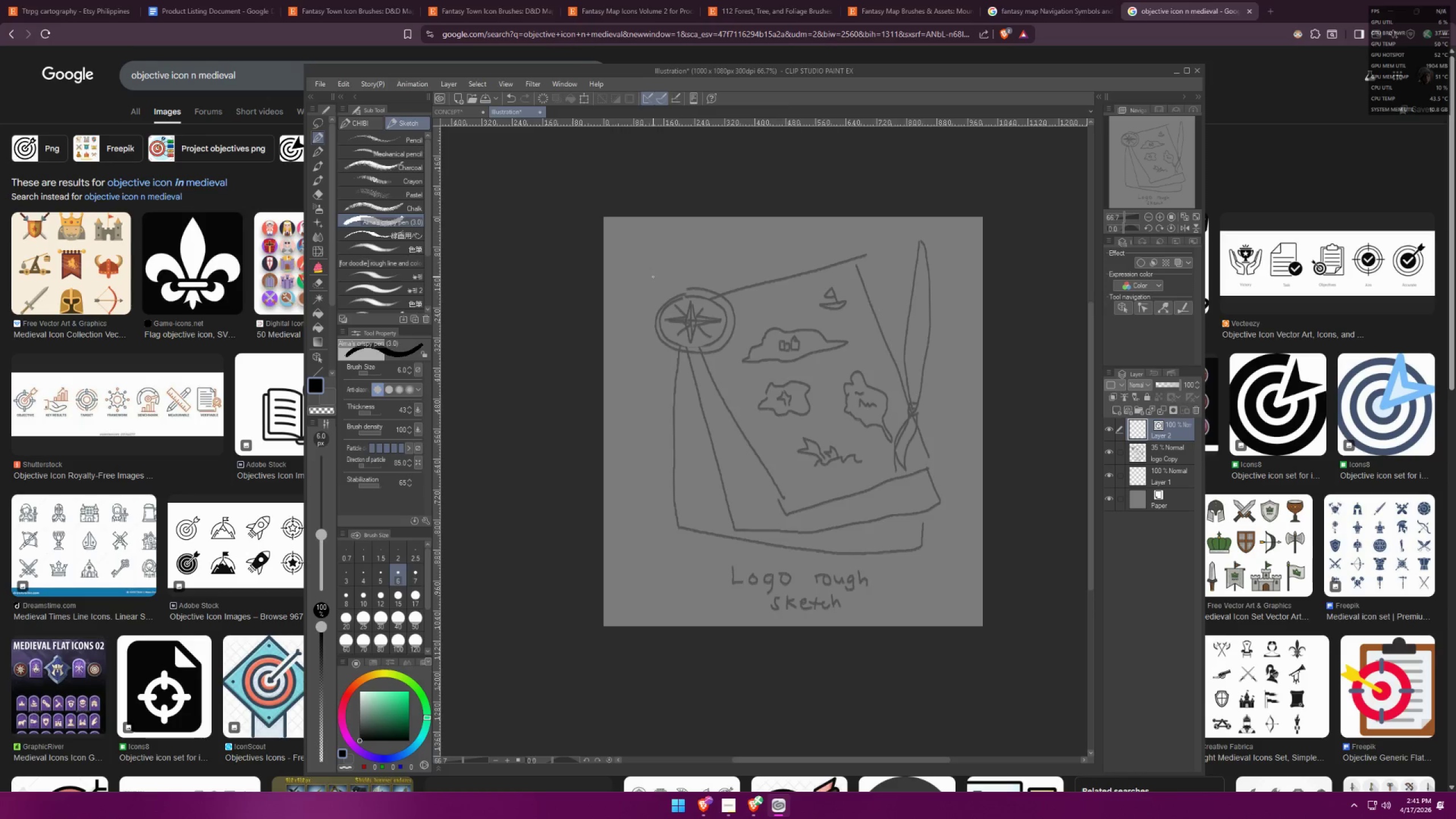 
key(BracketRight)
 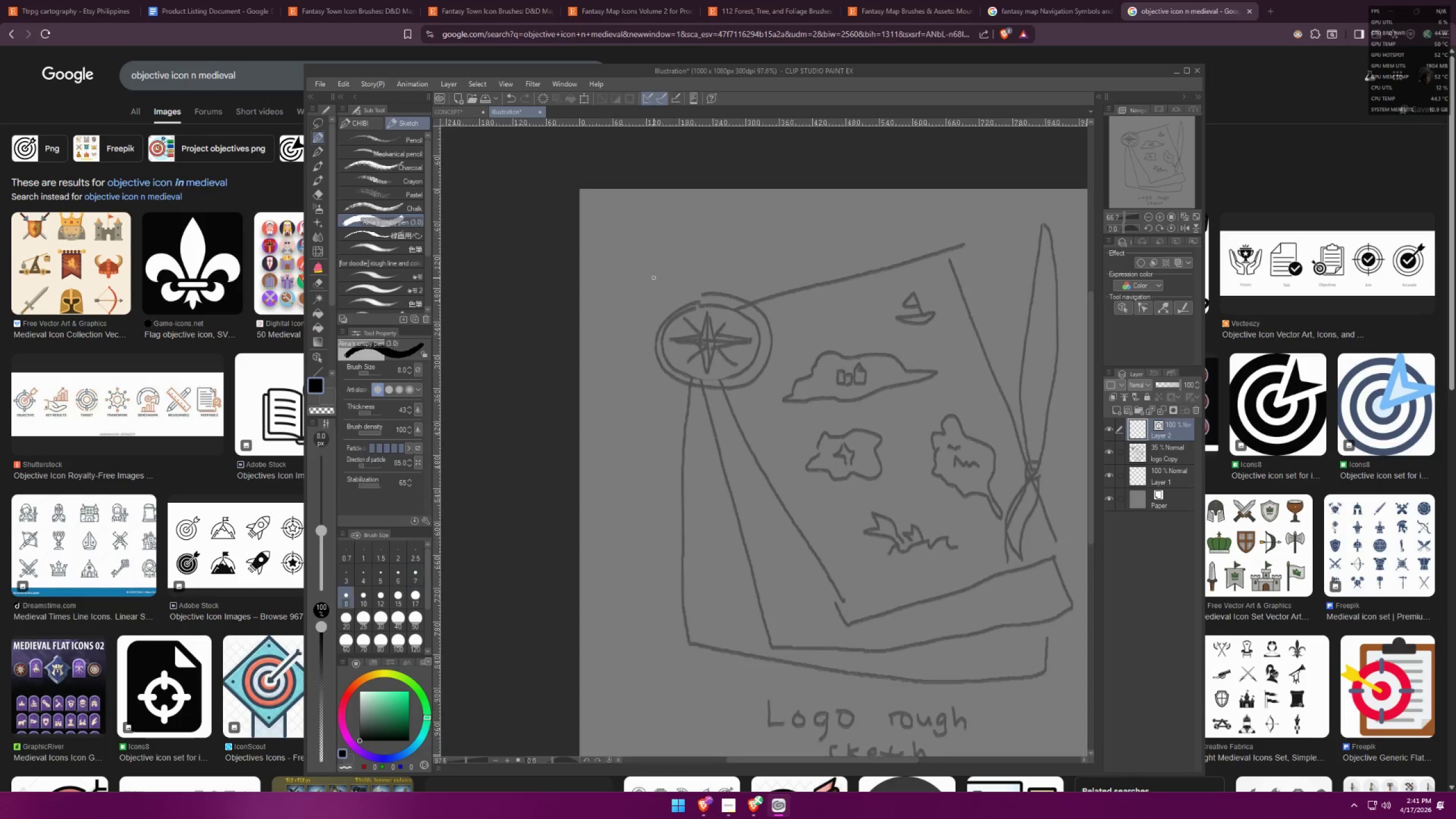 
key(BracketRight)
 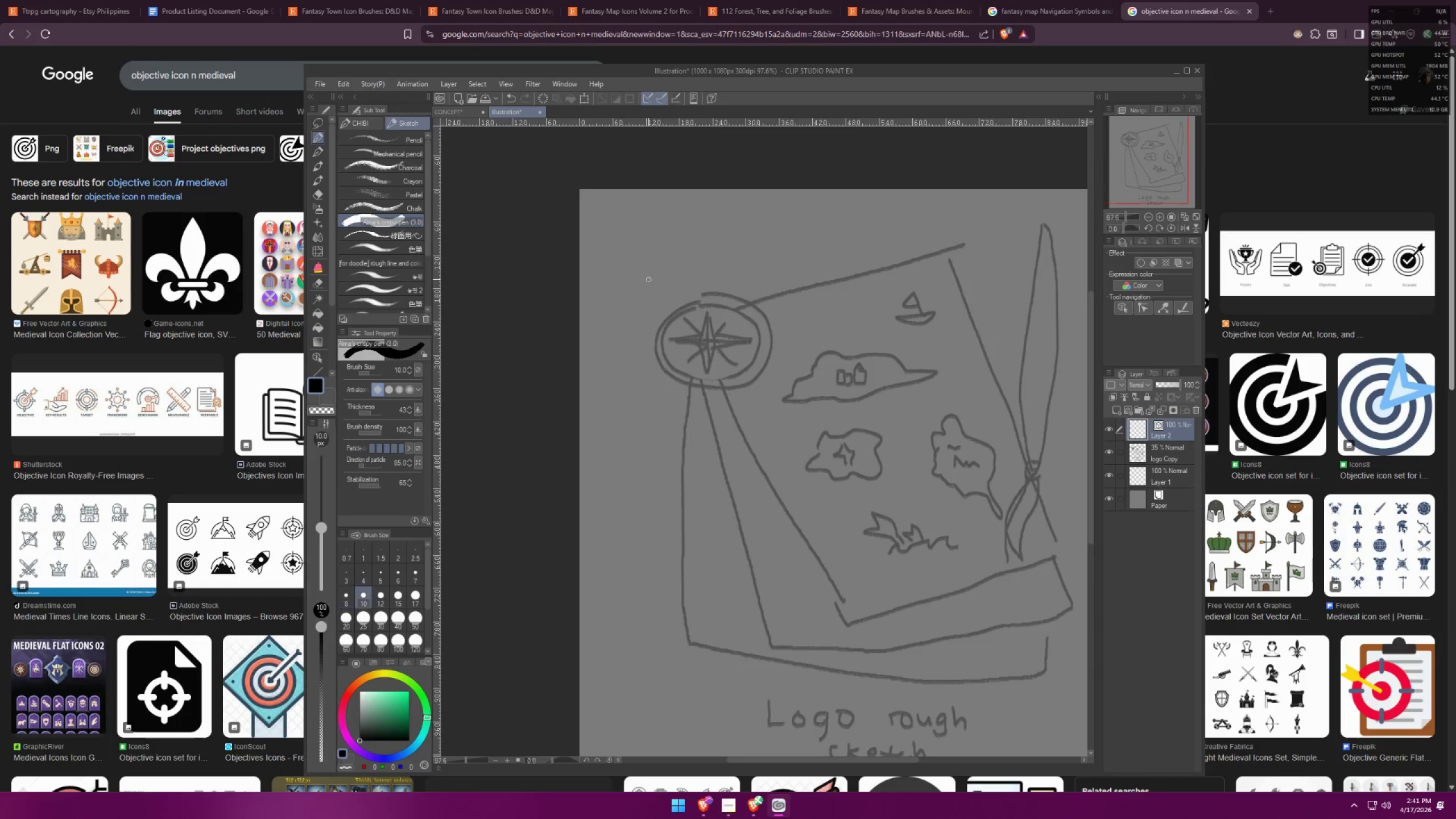 
key(BracketRight)
 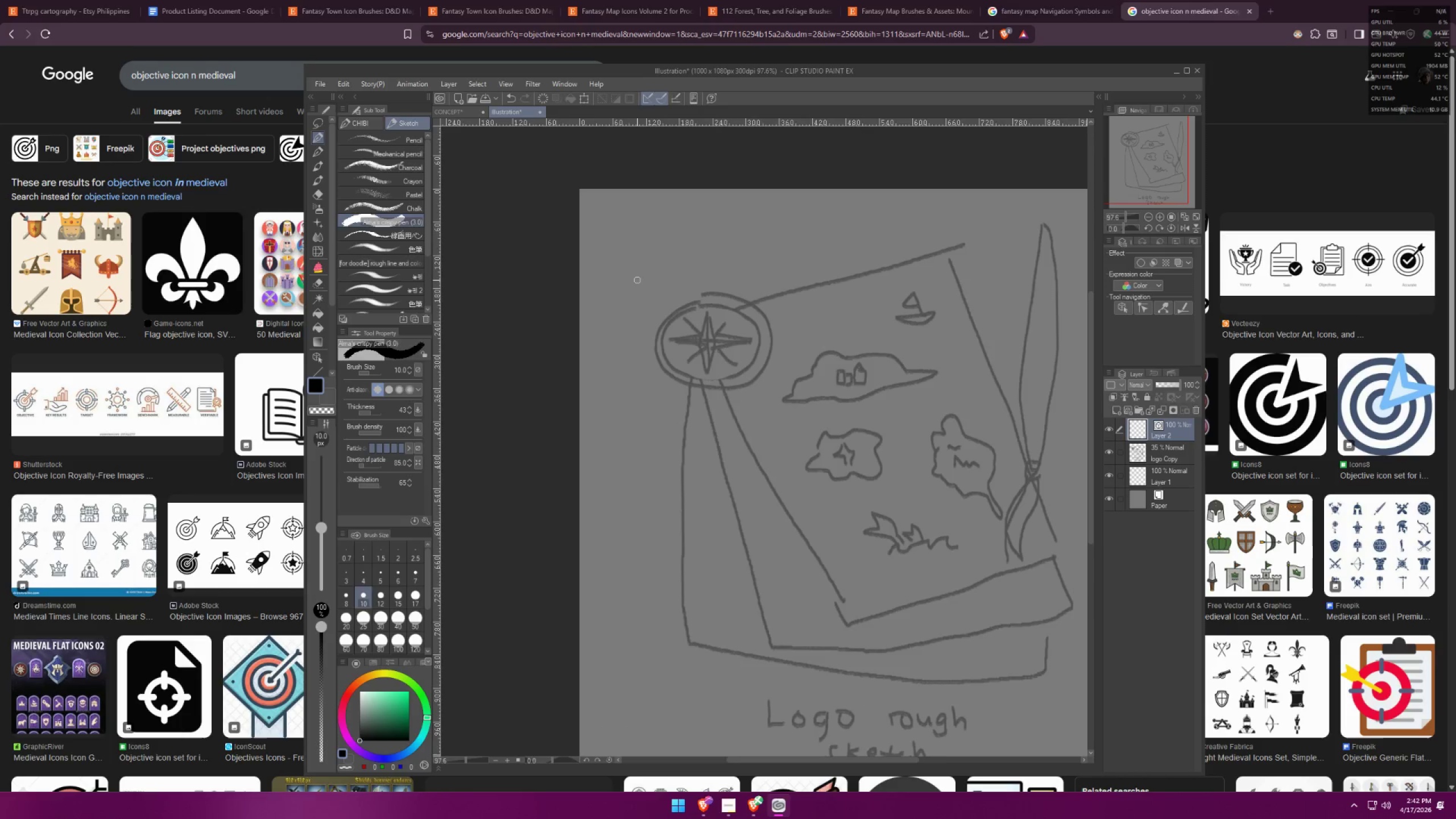 
key(BracketRight)
 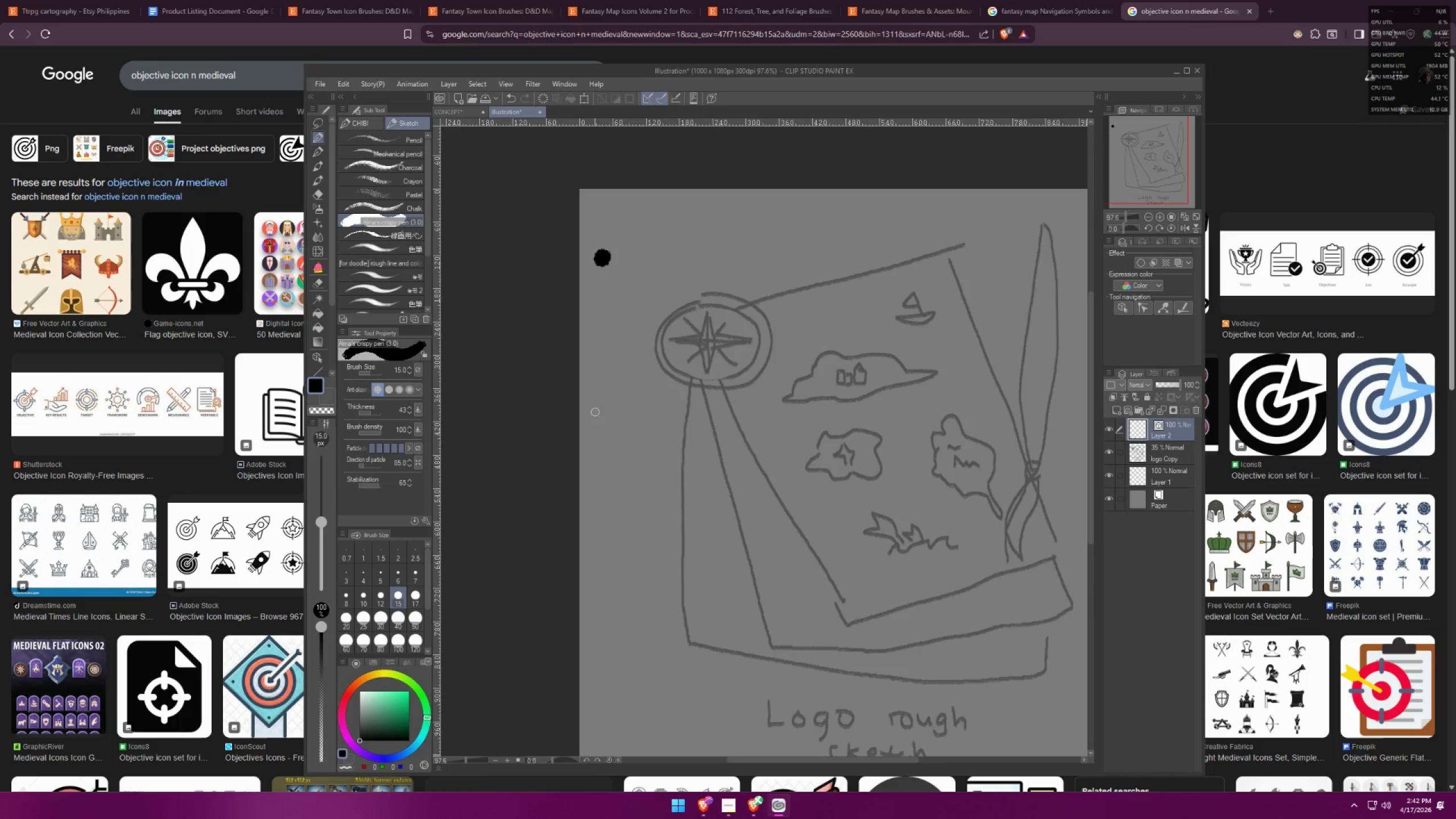 
scroll: coordinate [653, 277], scroll_direction: up, amount: 4.0
 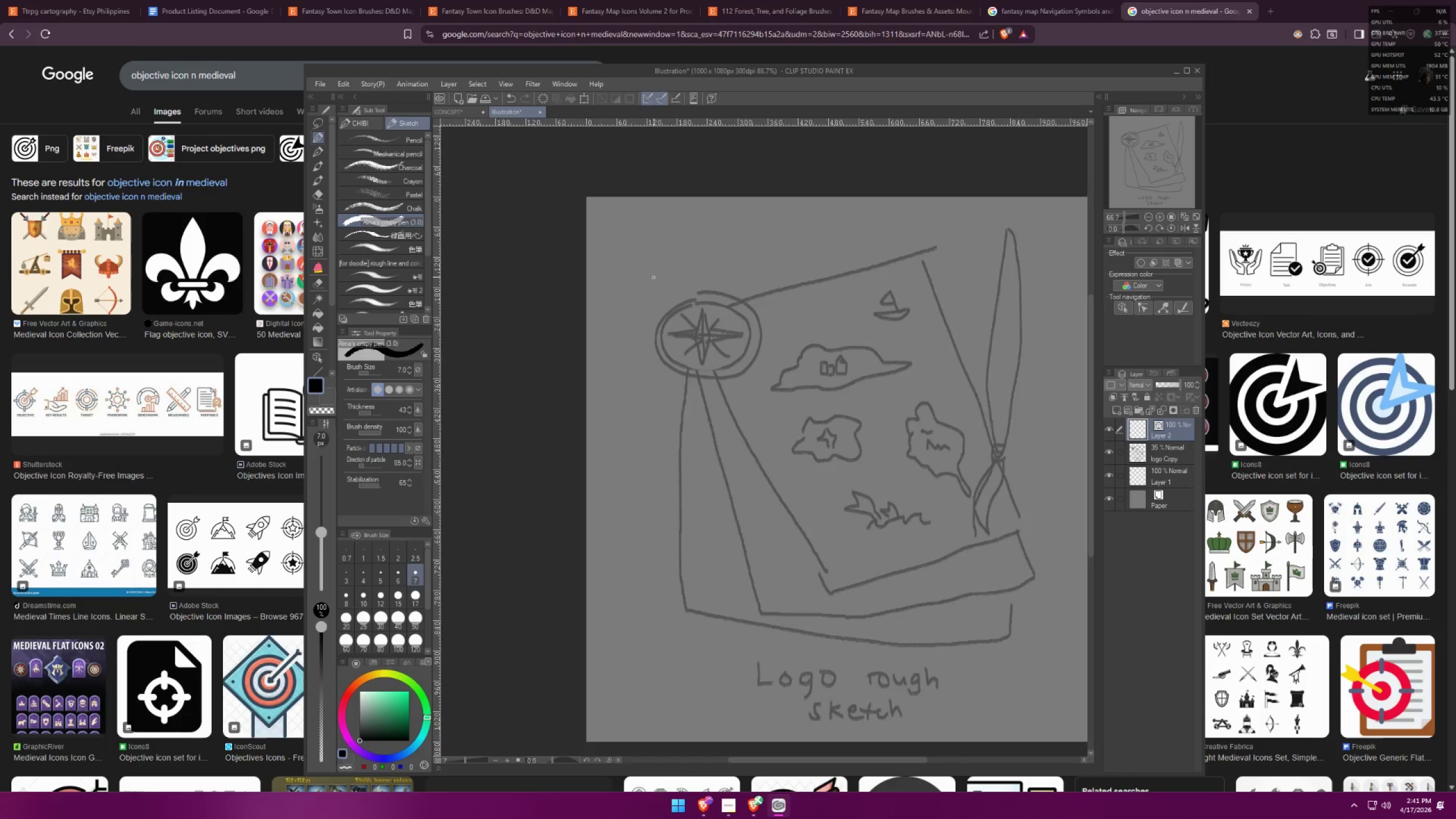 
key(Shift+ShiftLeft)
 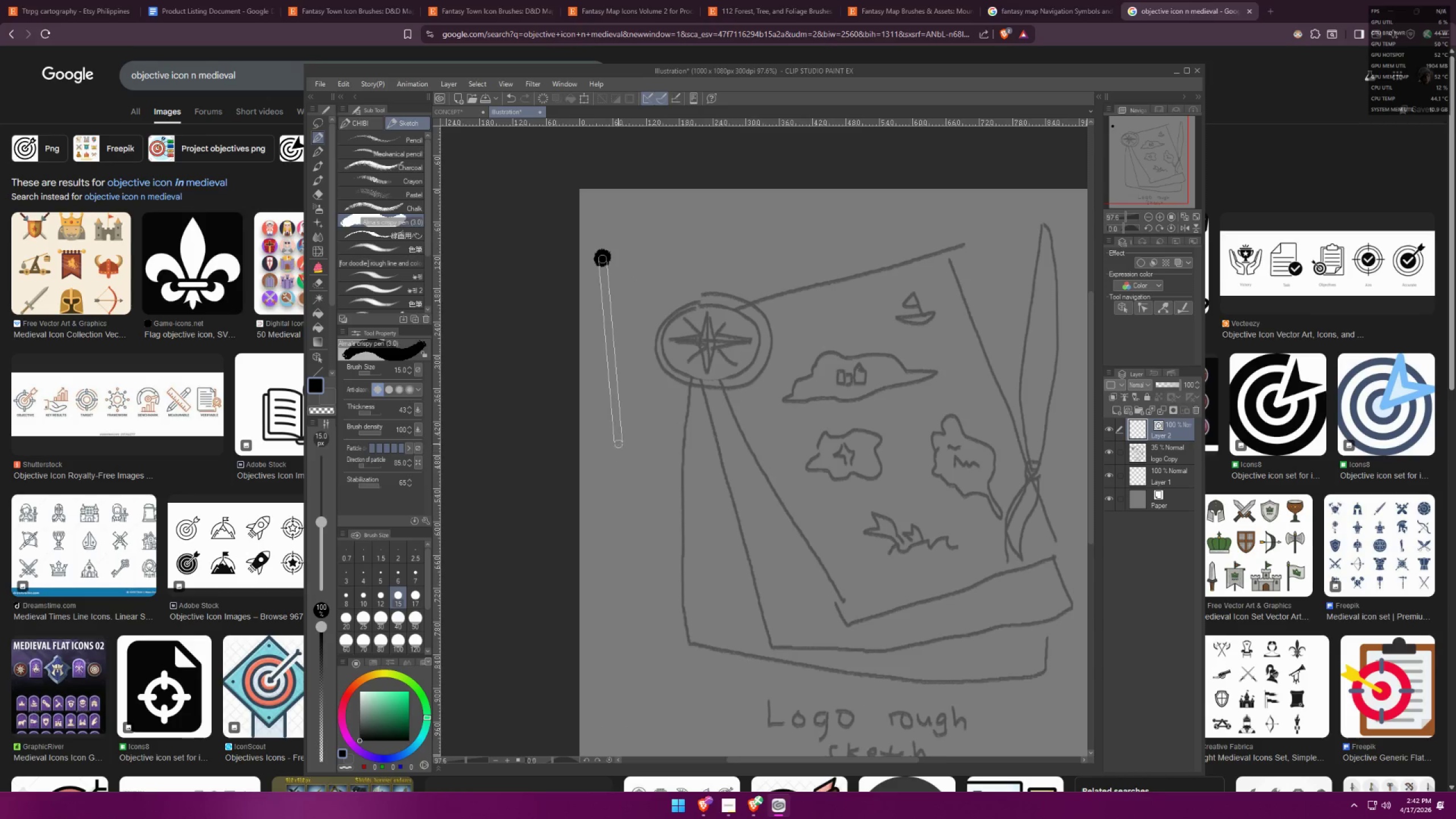 
hold_key(key=ShiftLeft, duration=0.55)
 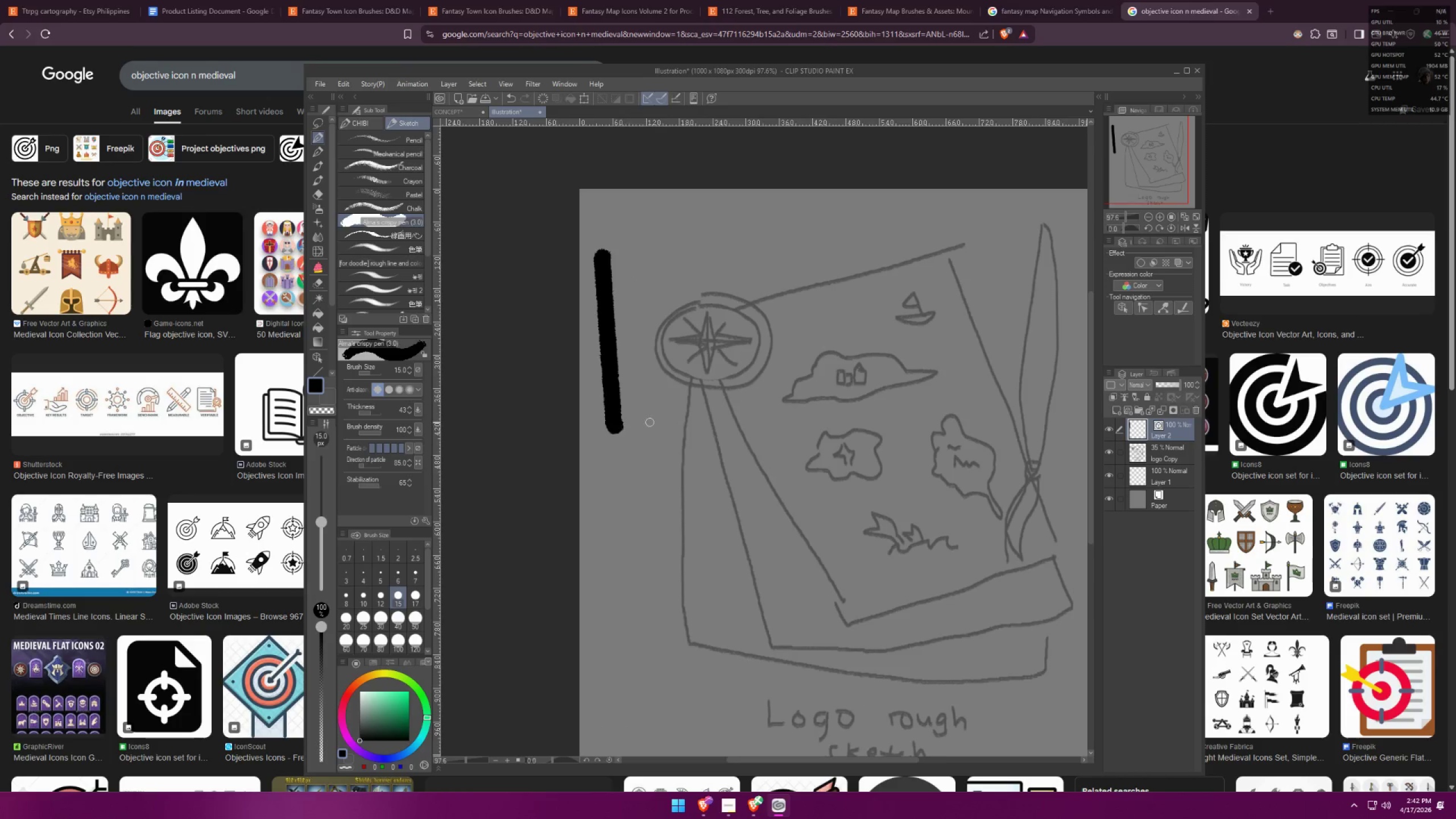 
key(Control+Z)
 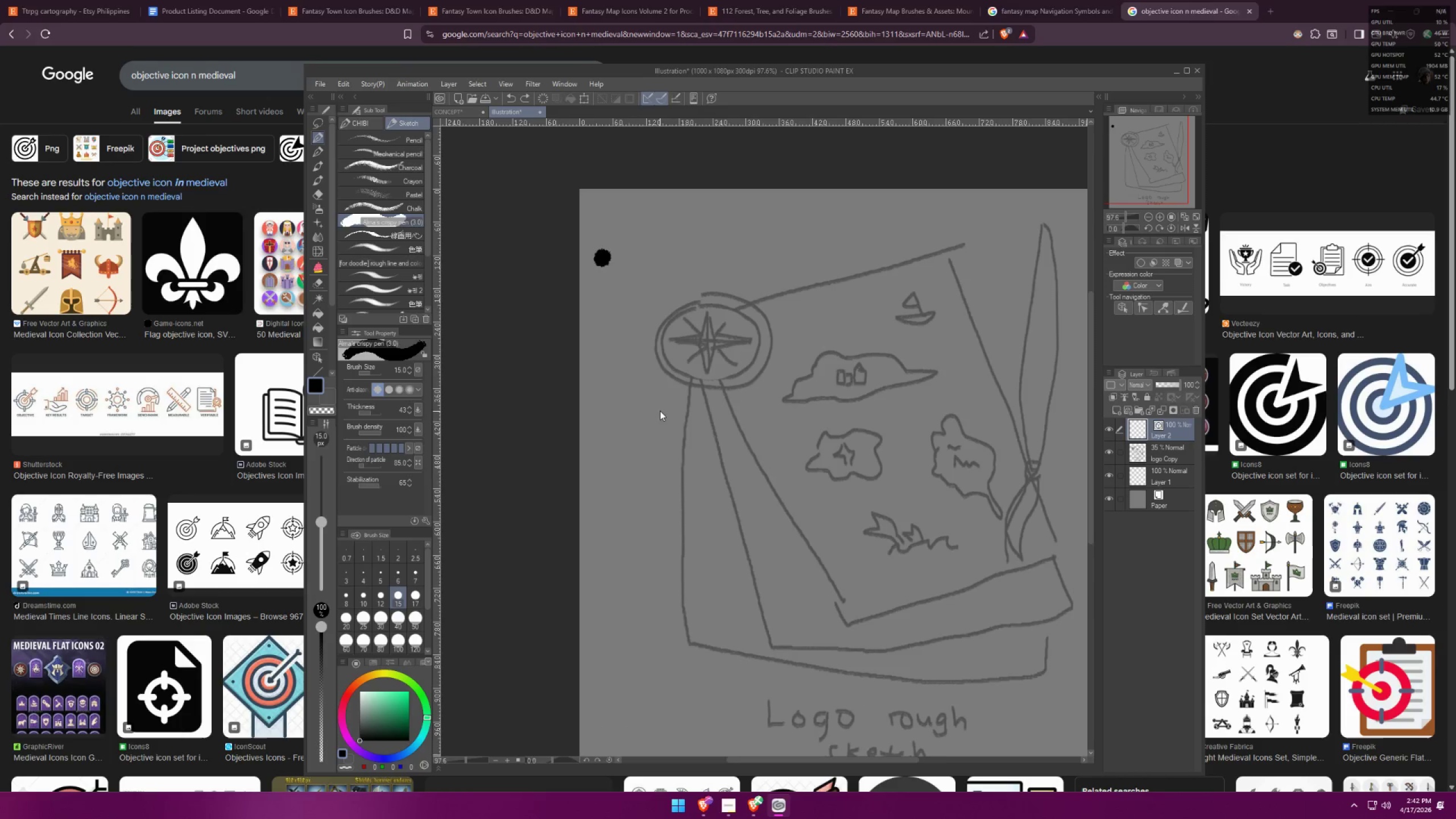 
key(Control+Z)
 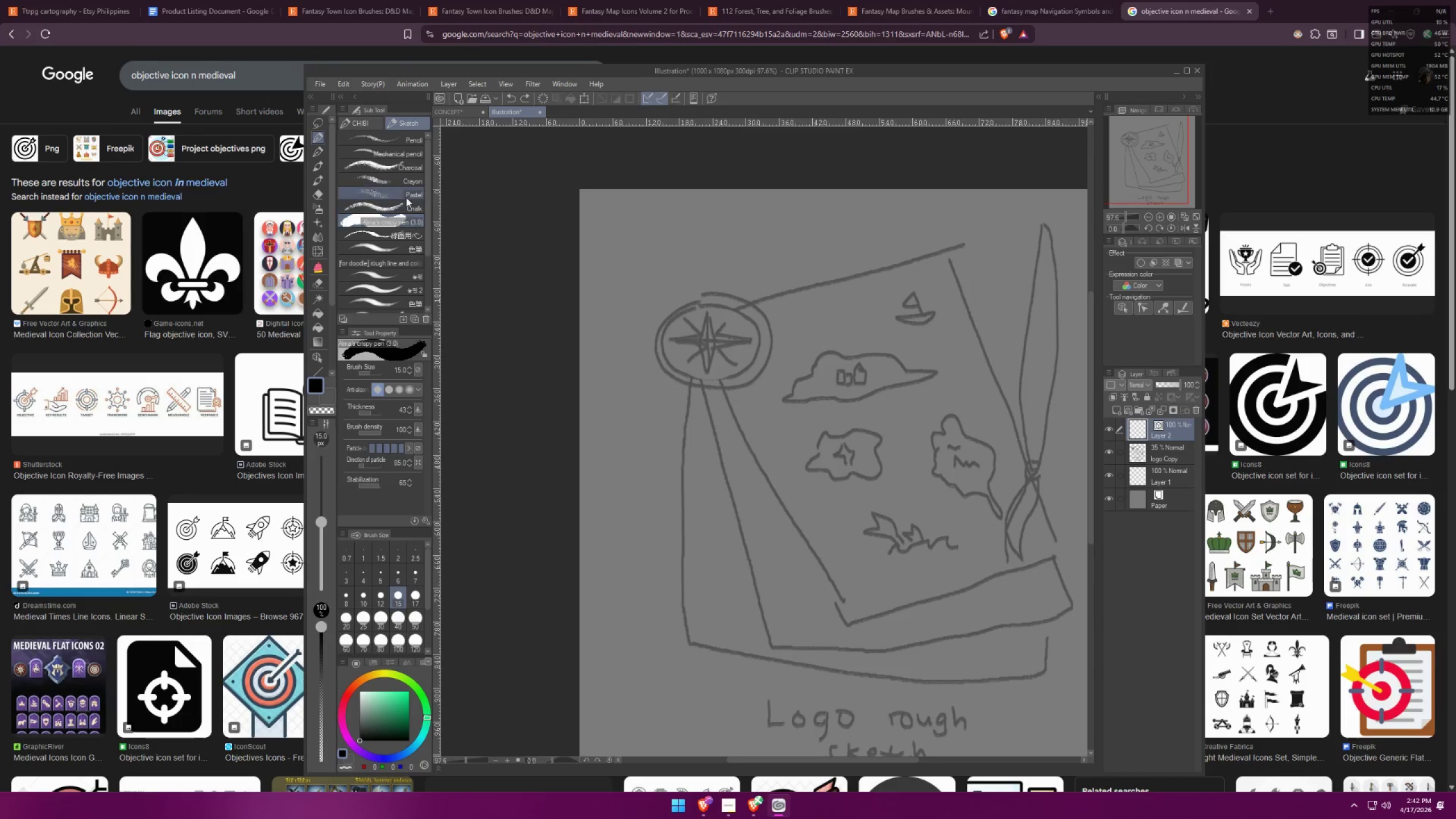 
left_click([406, 197])
 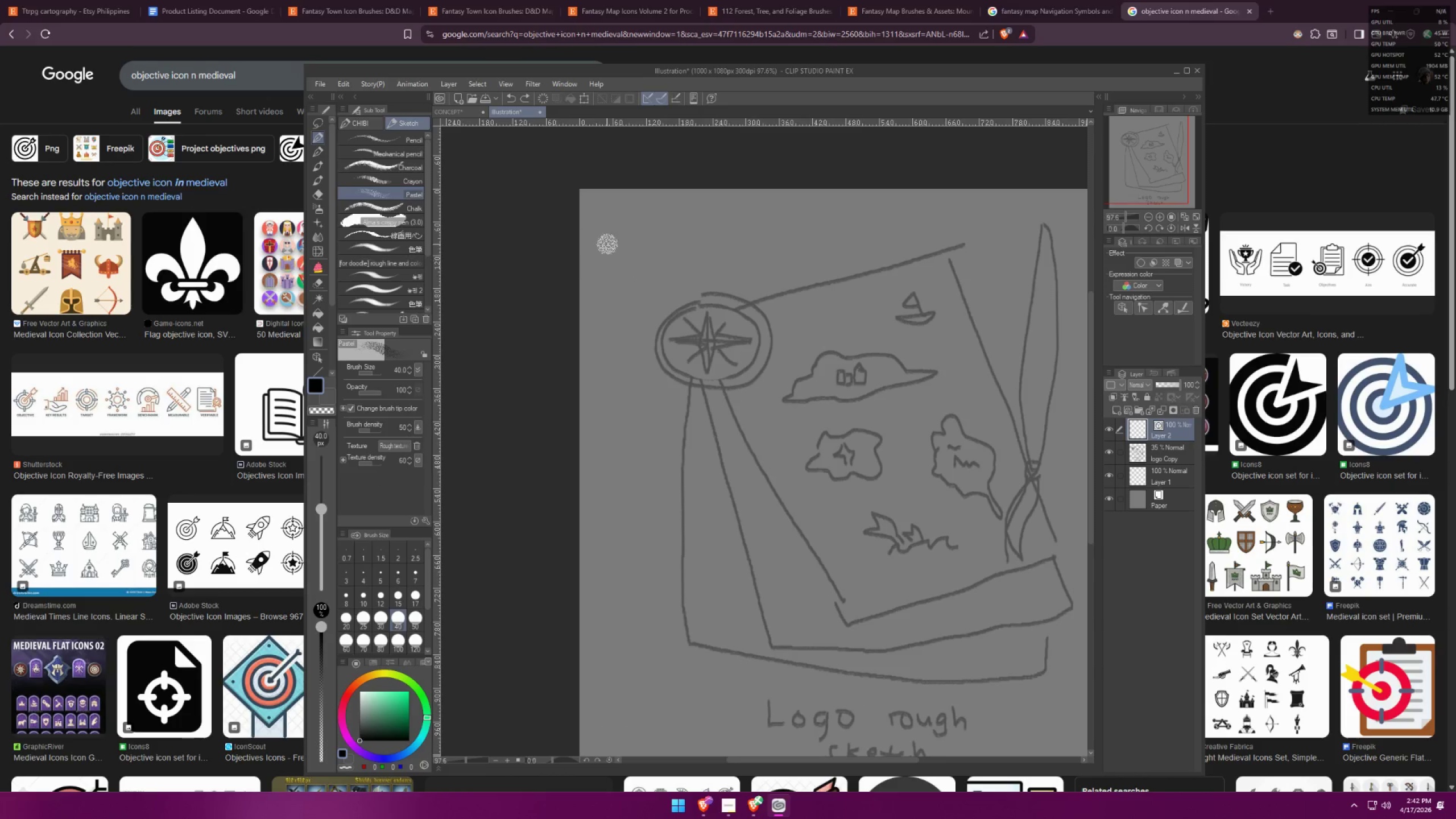 
hold_key(key=ShiftLeft, duration=0.55)
 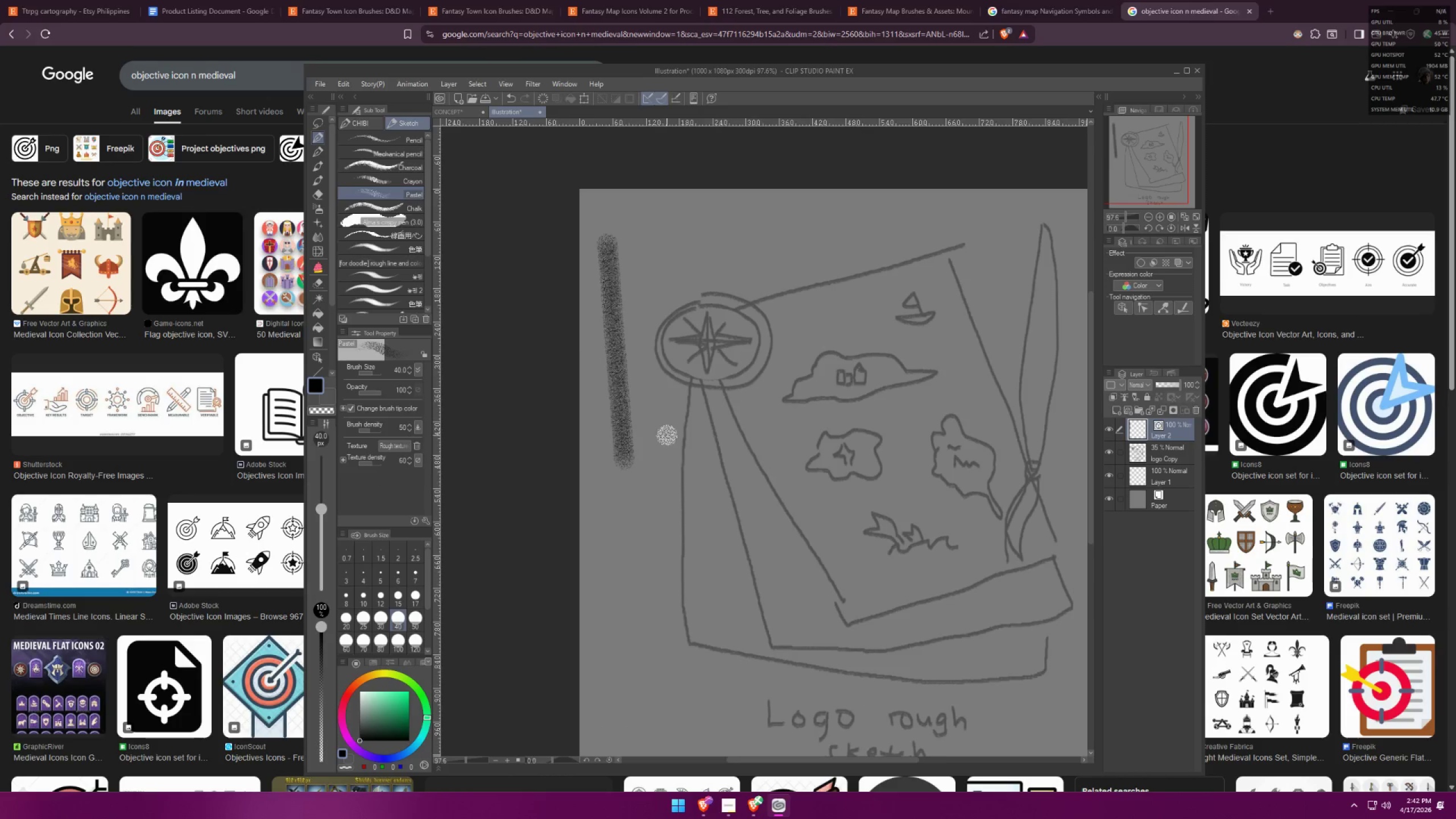 
key(Control+ControlLeft)
 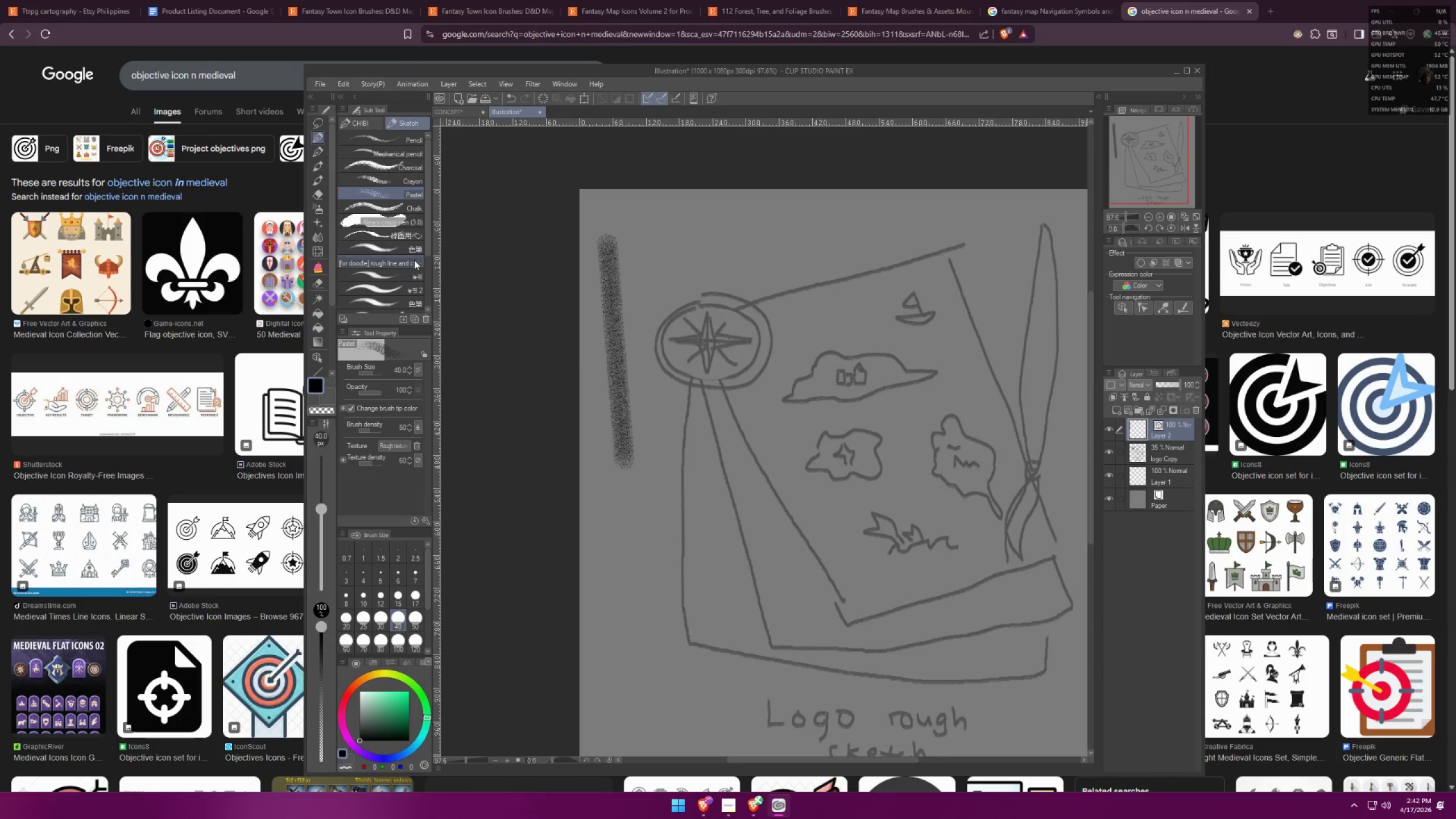 
key(Control+Z)
 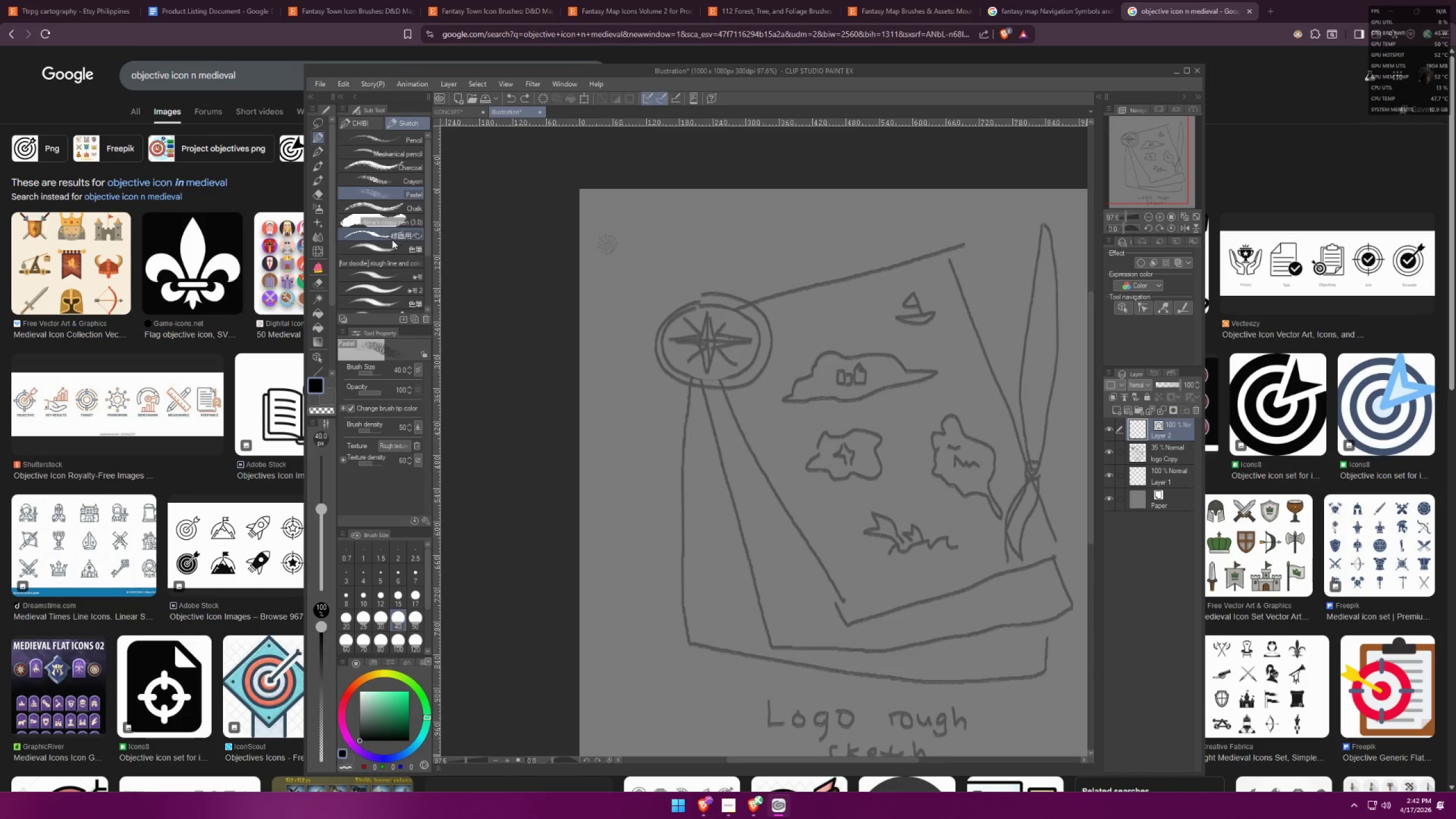 
left_click([391, 249])
 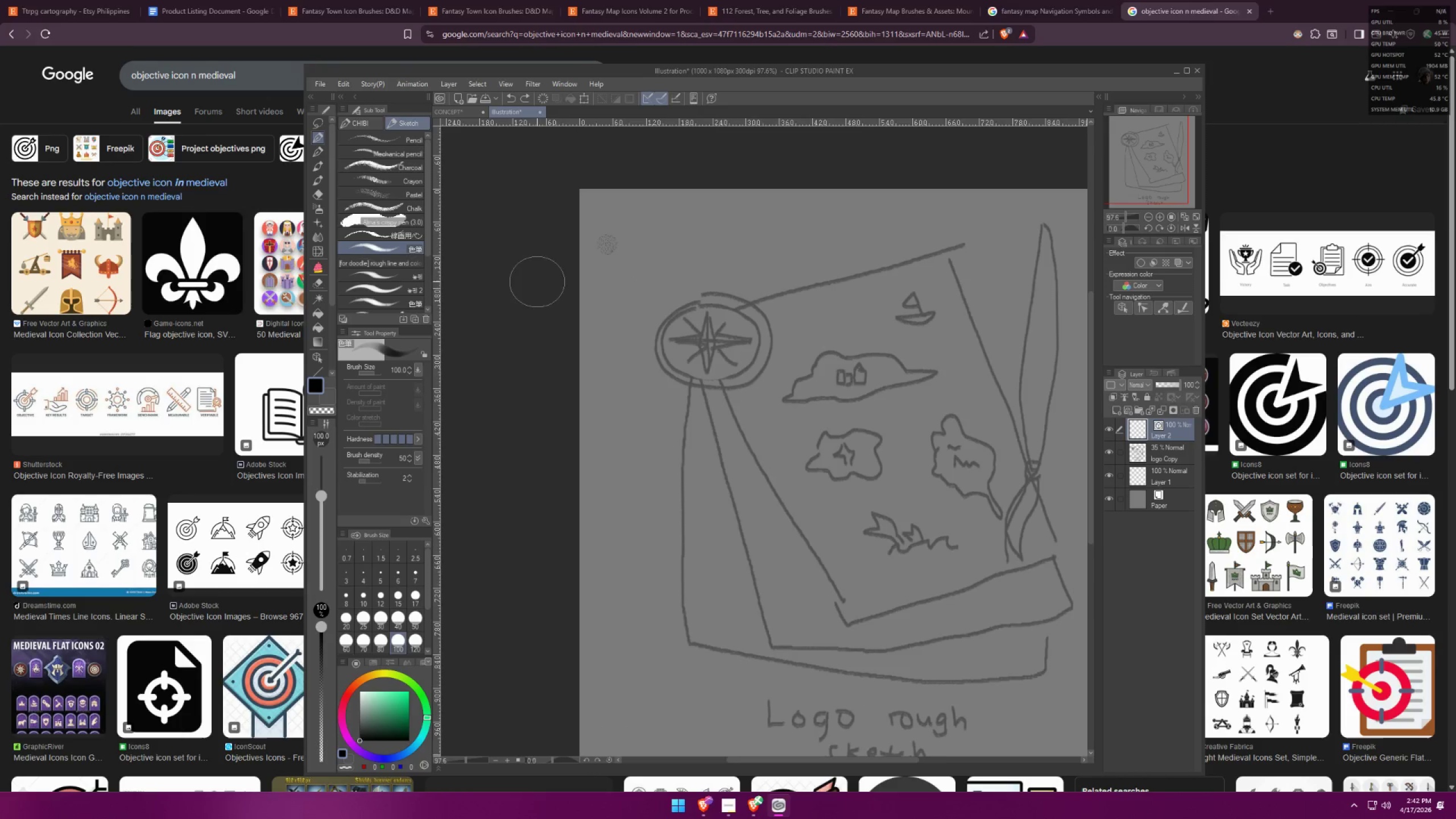 
scroll: coordinate [402, 237], scroll_direction: down, amount: 4.0
 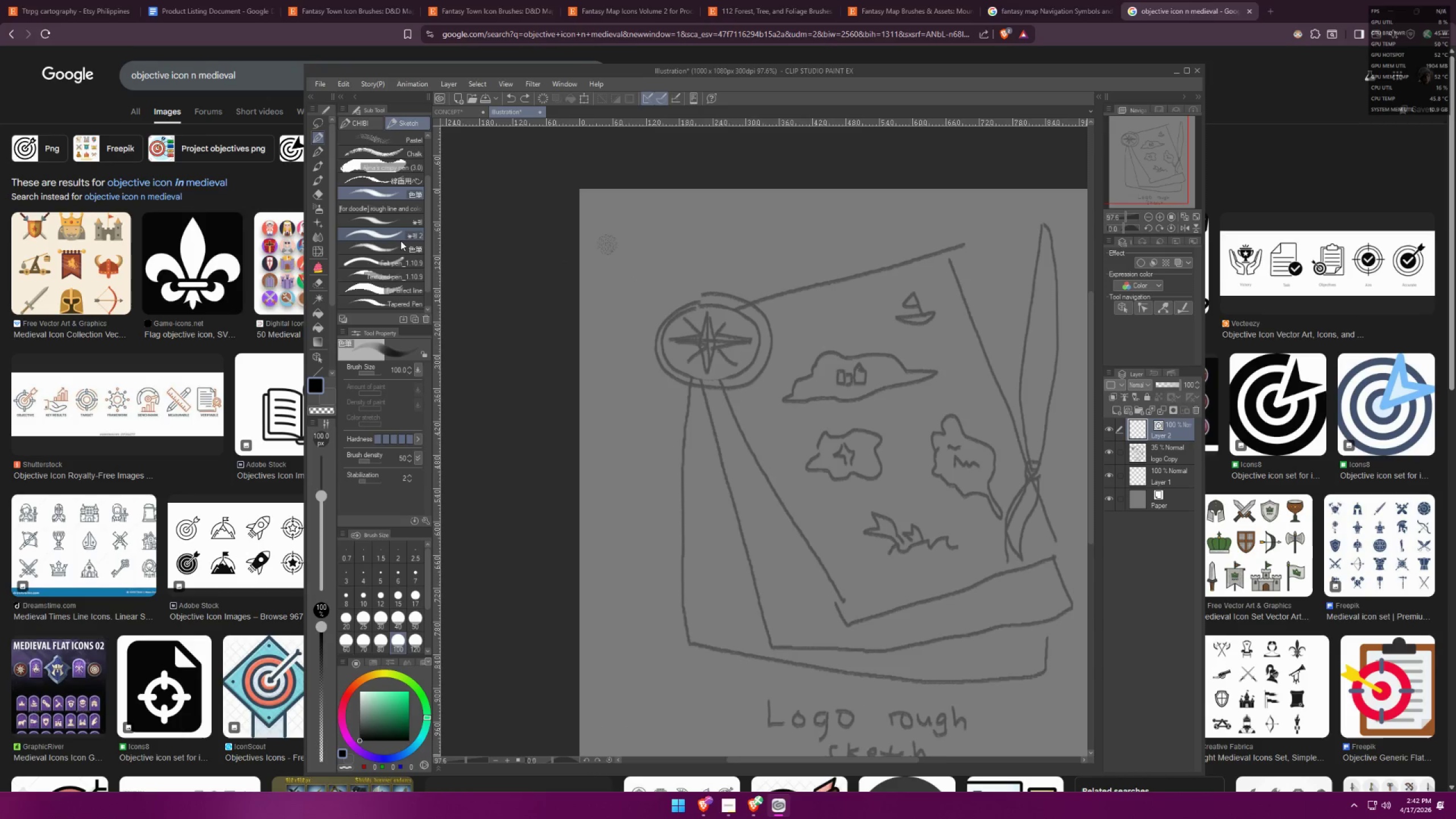 
left_click([402, 247])
 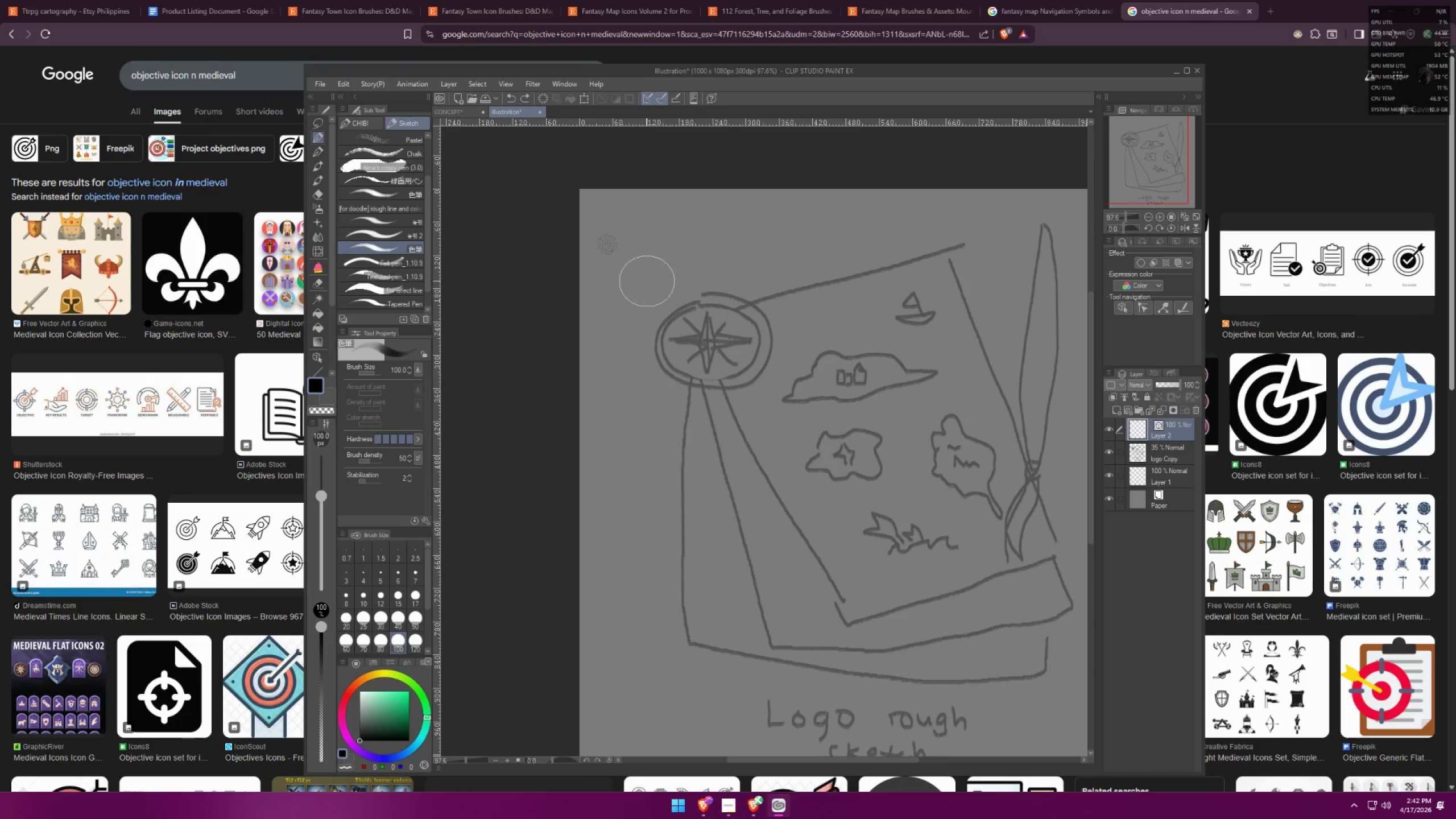 
hold_key(key=ShiftLeft, duration=0.47)
 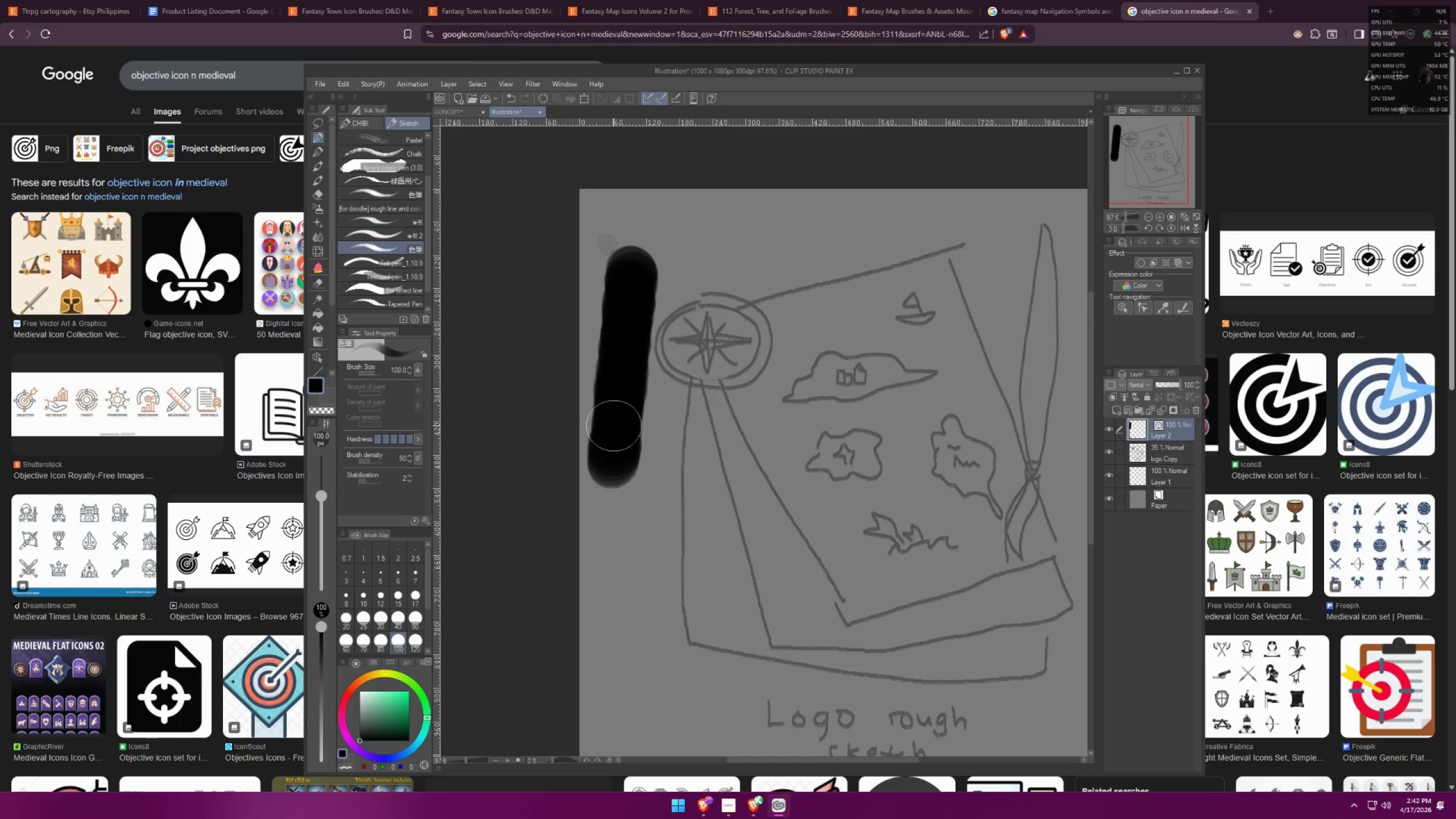 
key(Control+ControlLeft)
 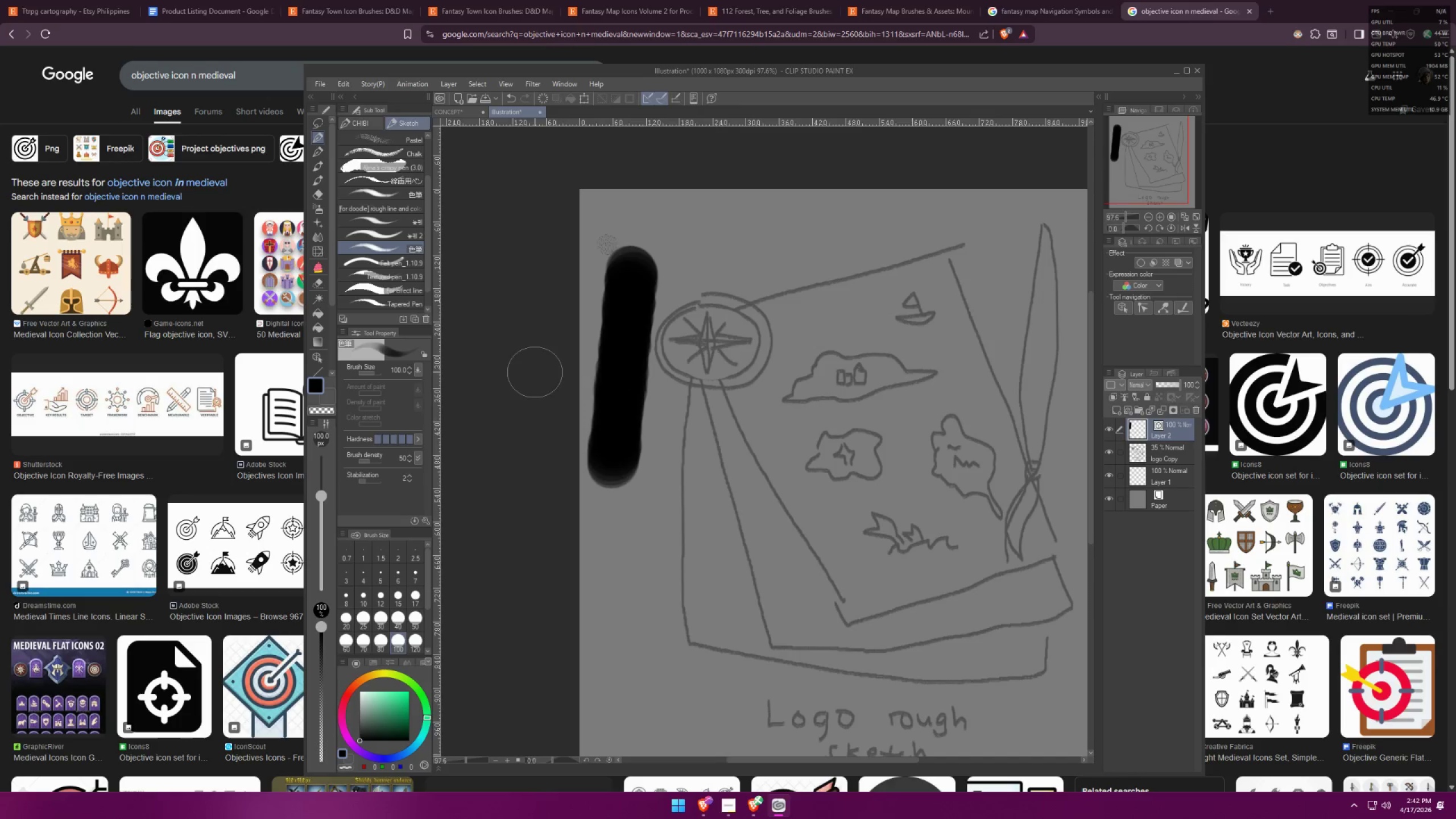 
key(Control+Z)
 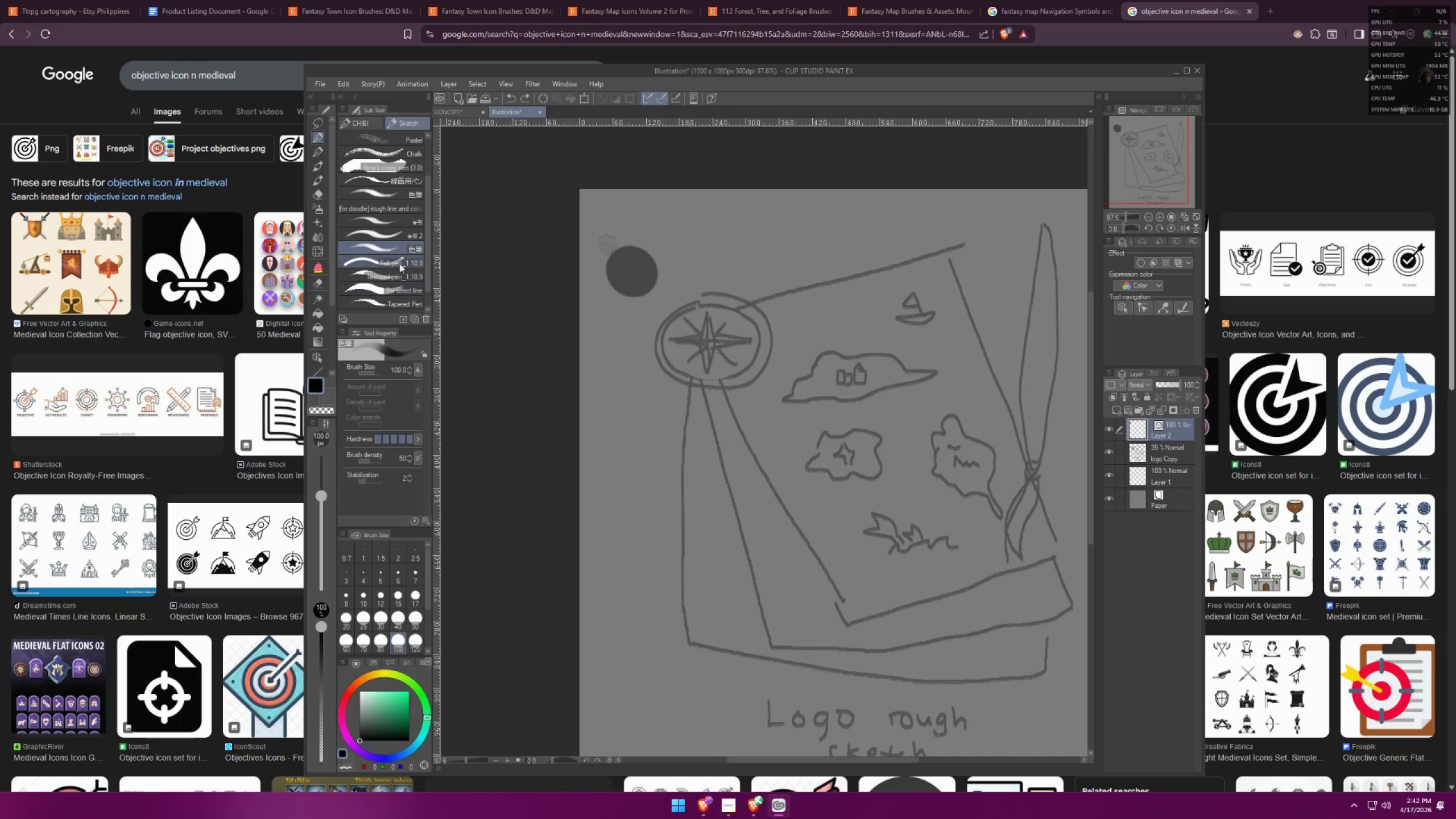 
left_click([398, 260])
 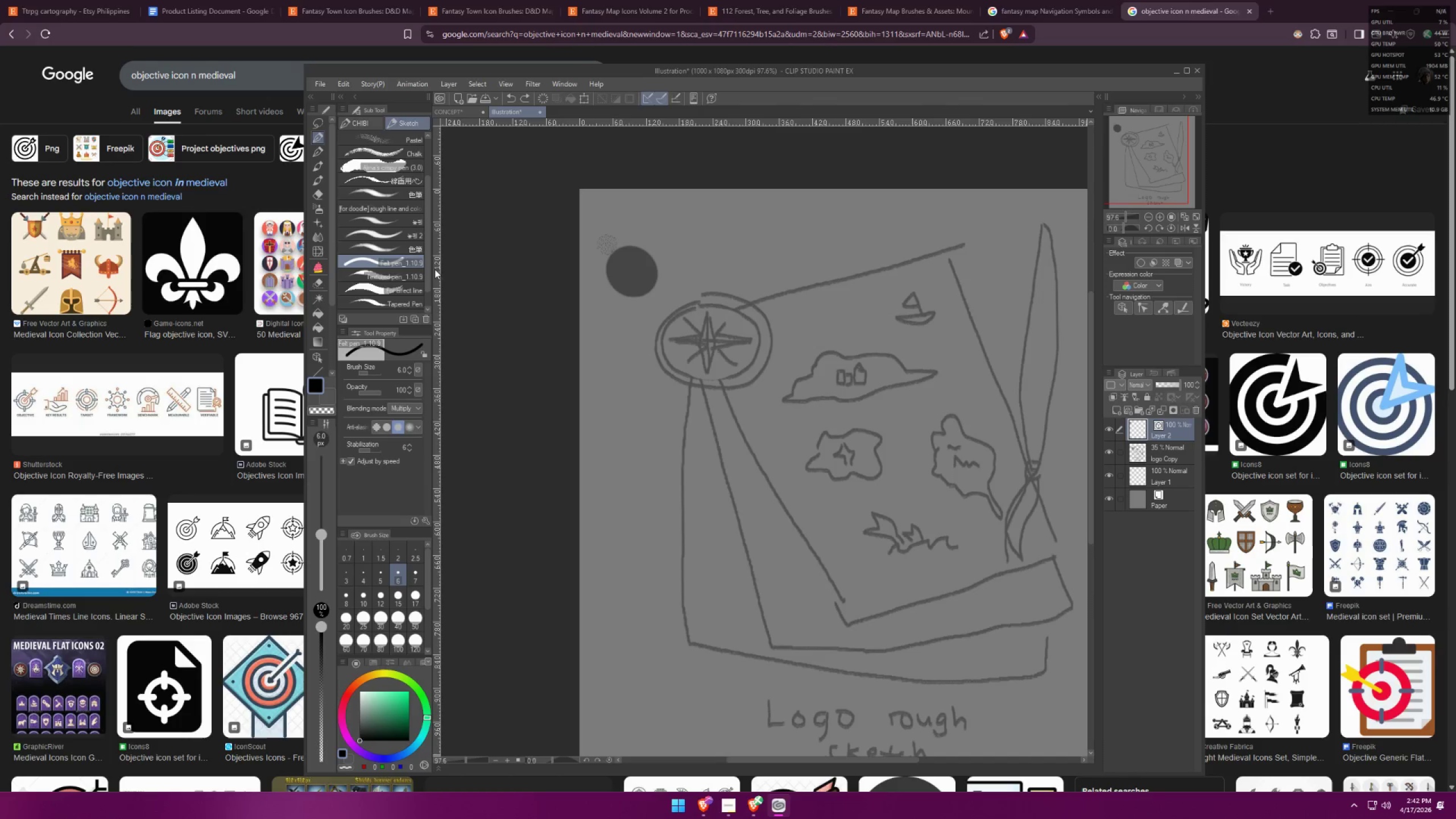 
key(Control+ControlLeft)
 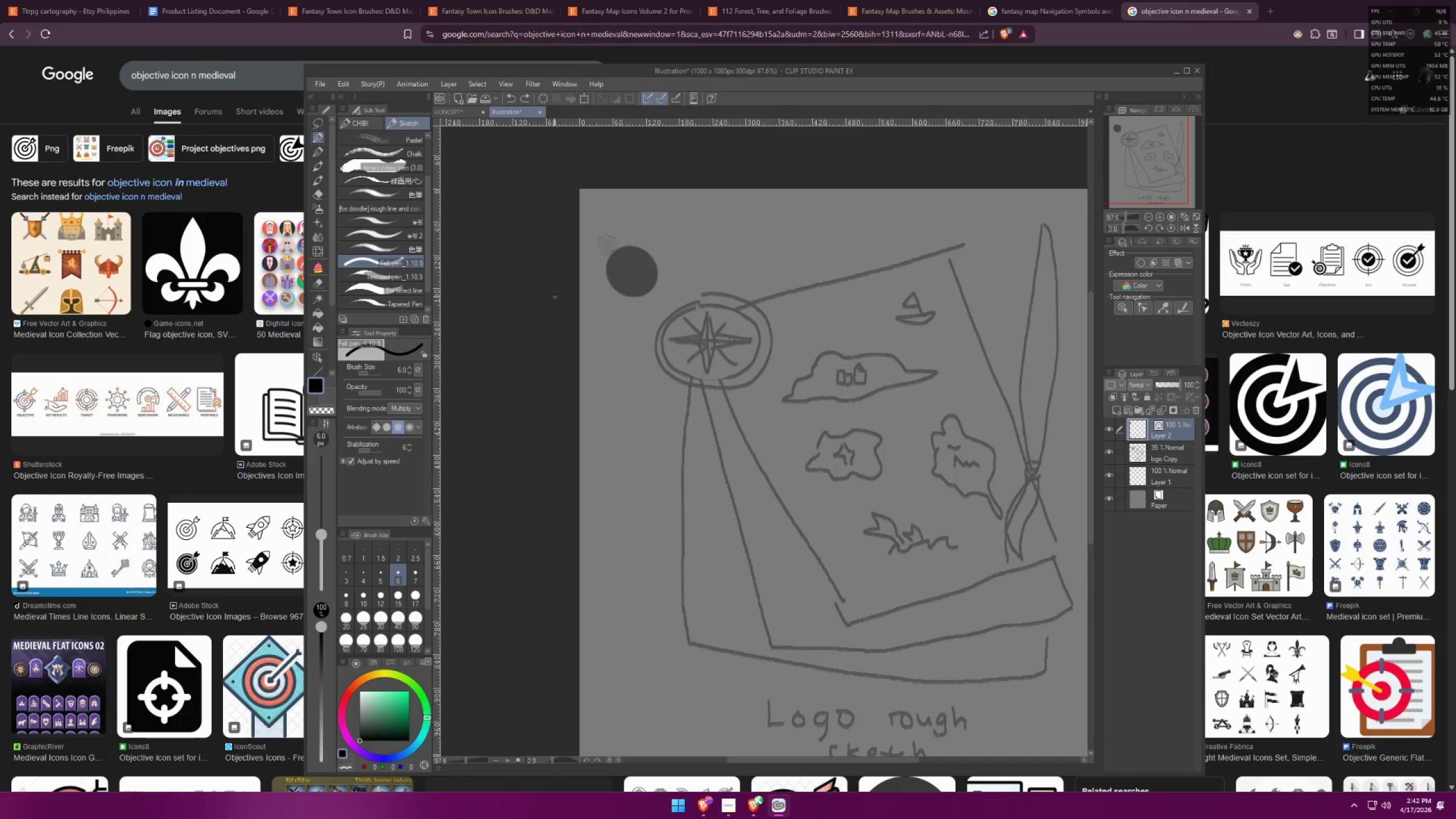 
key(Control+Z)
 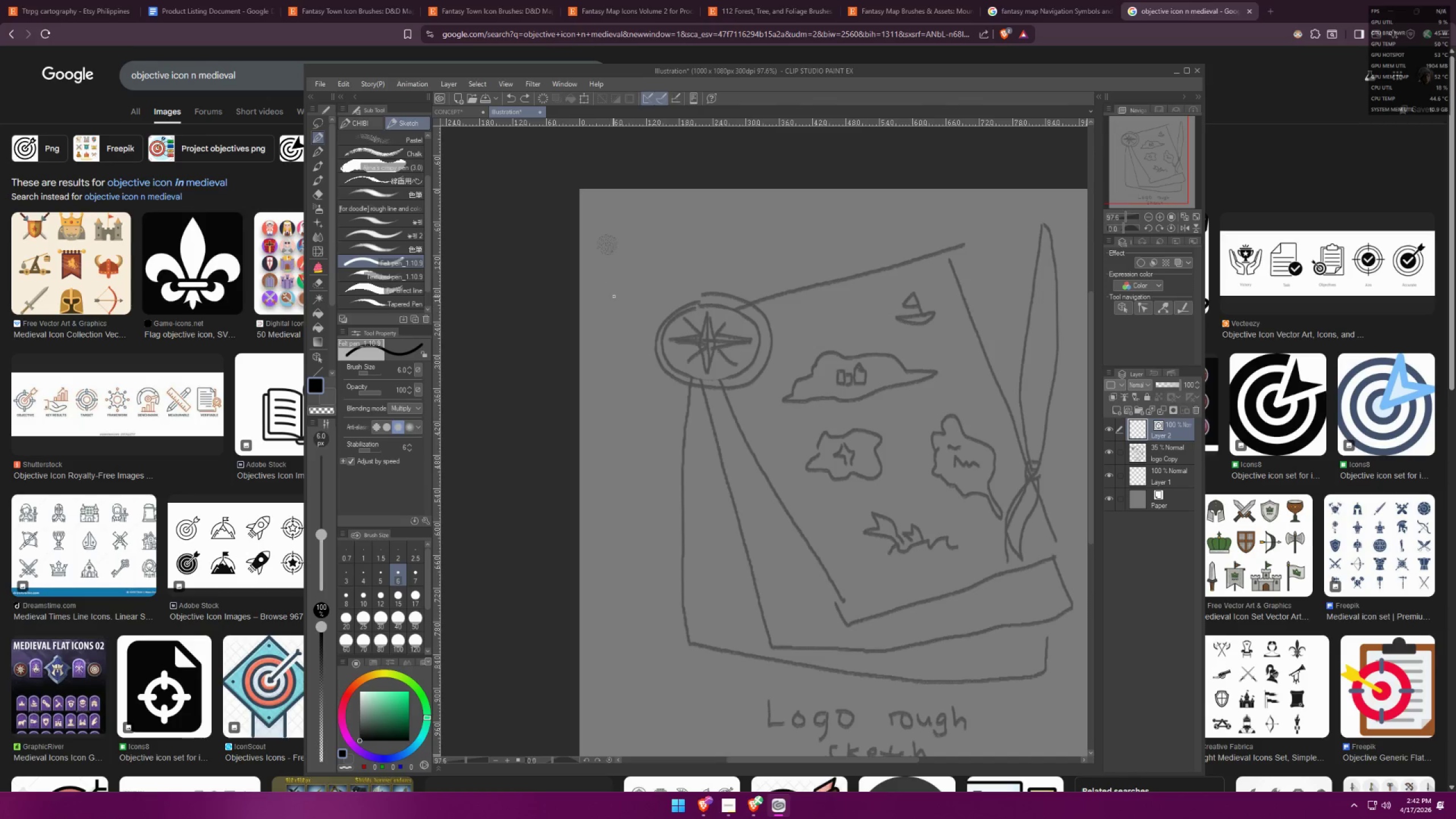 
left_click([611, 293])
 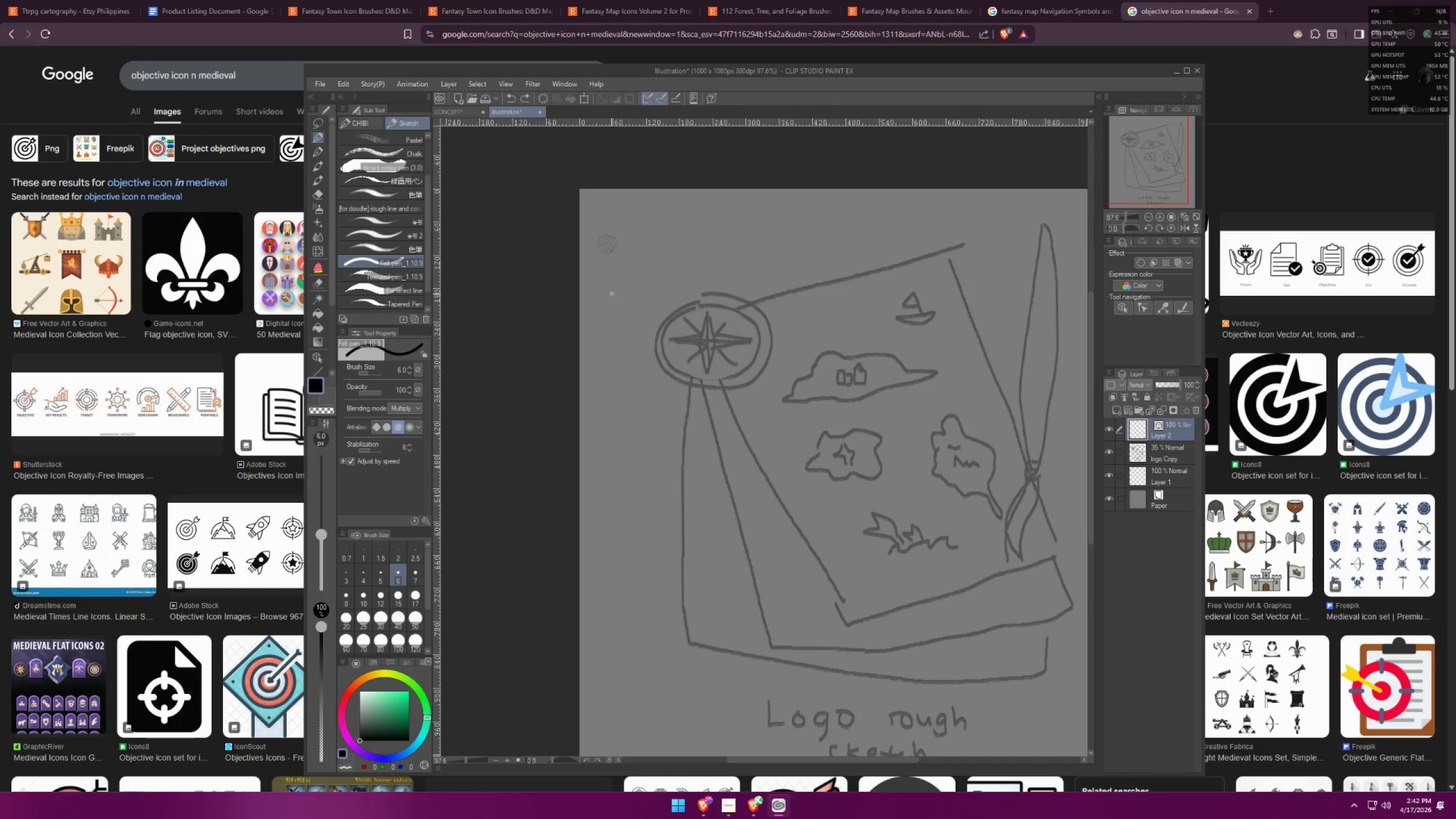 
hold_key(key=ShiftLeft, duration=0.5)
 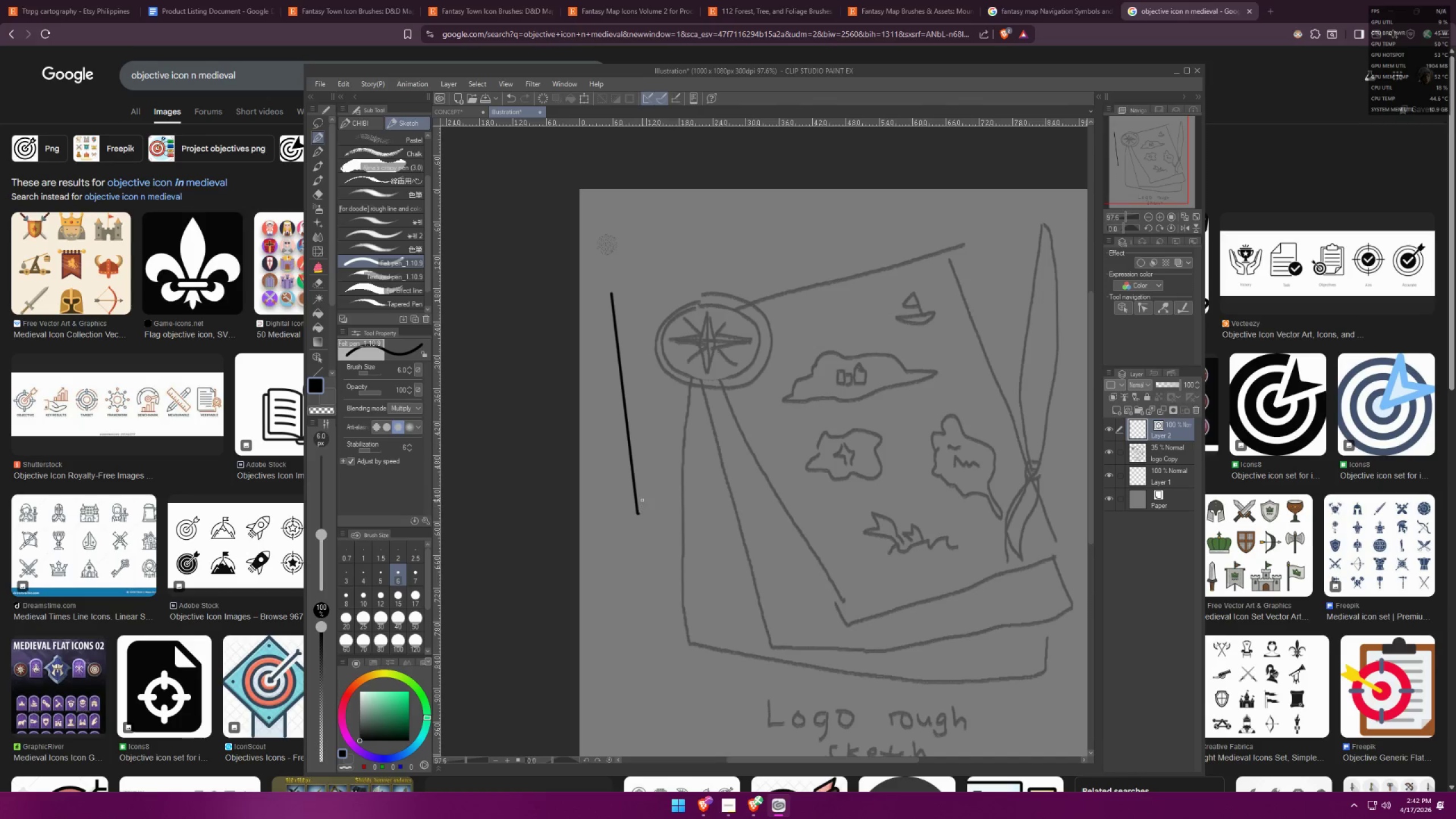 
key(Control+Z)
 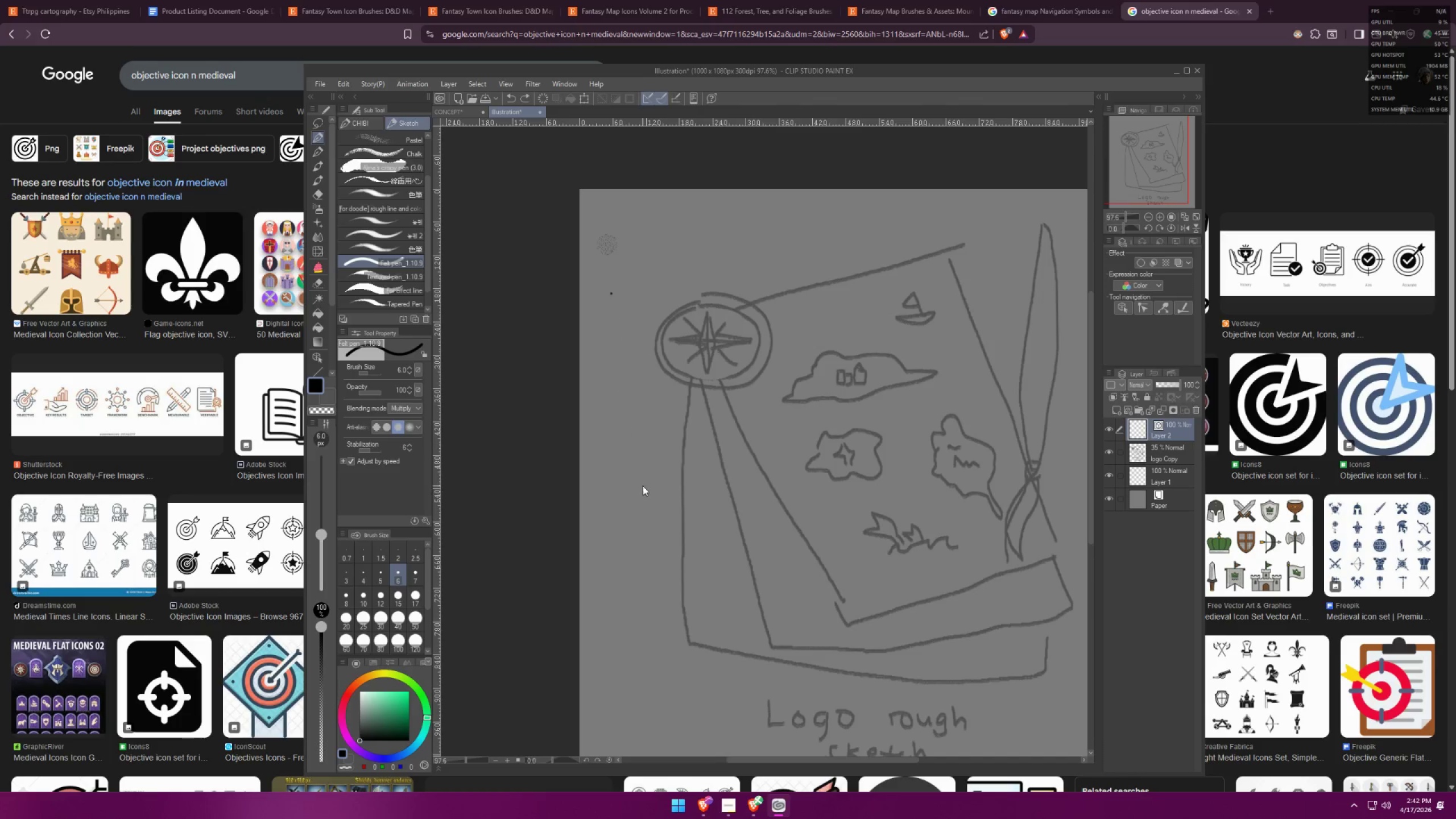 
key(Control+Z)
 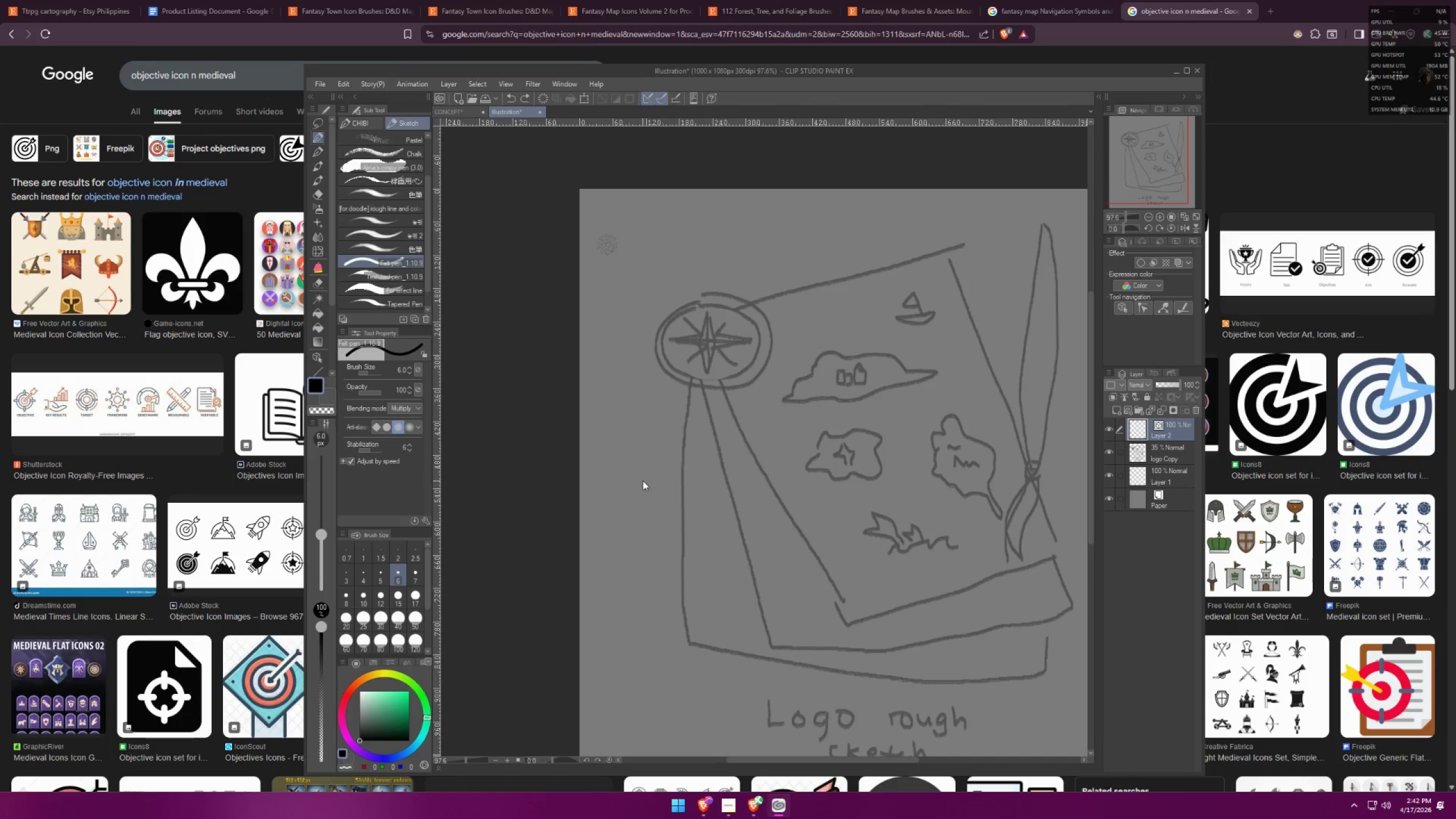 
key(Control+ControlLeft)
 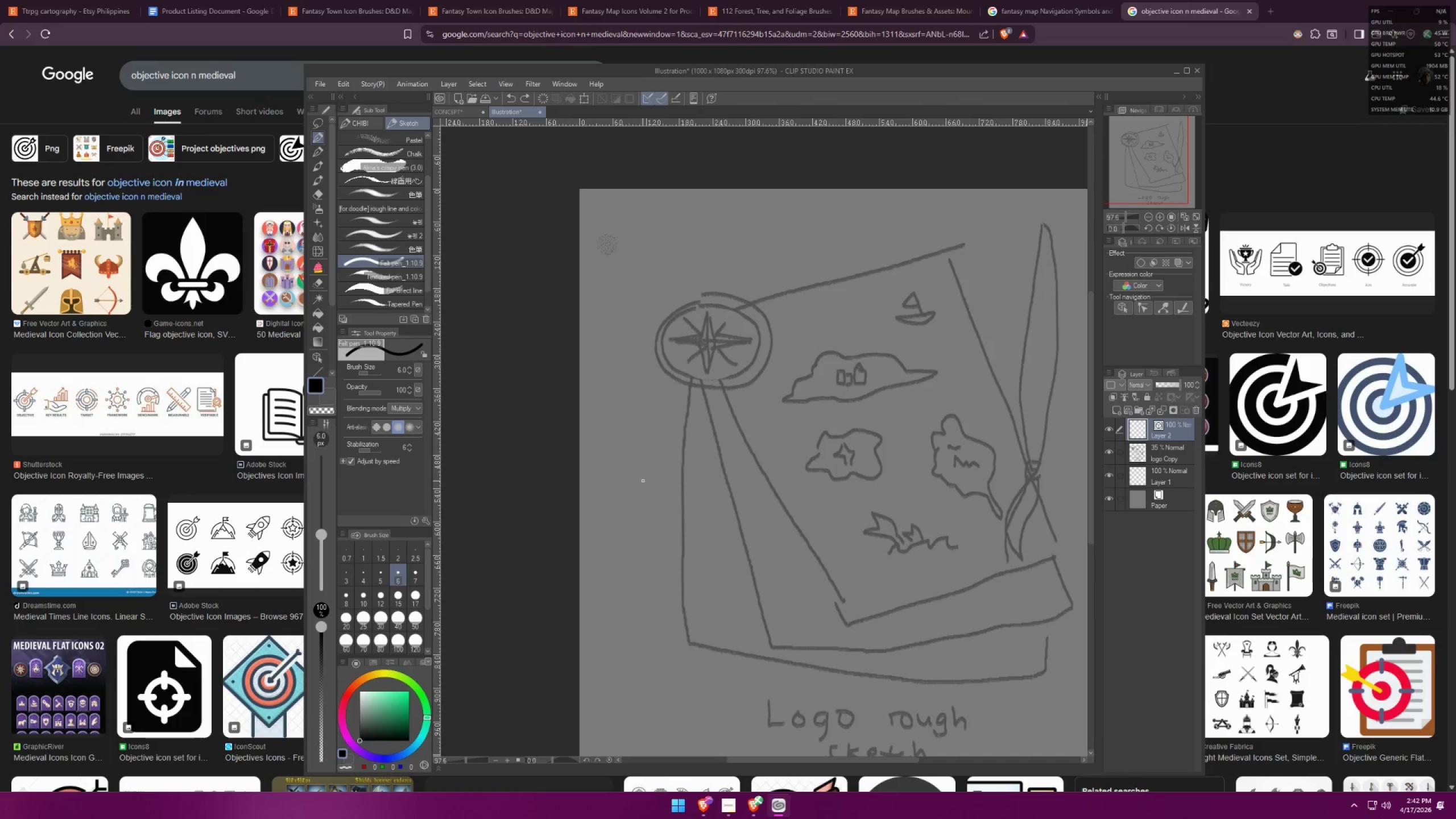 
key(Control+Z)
 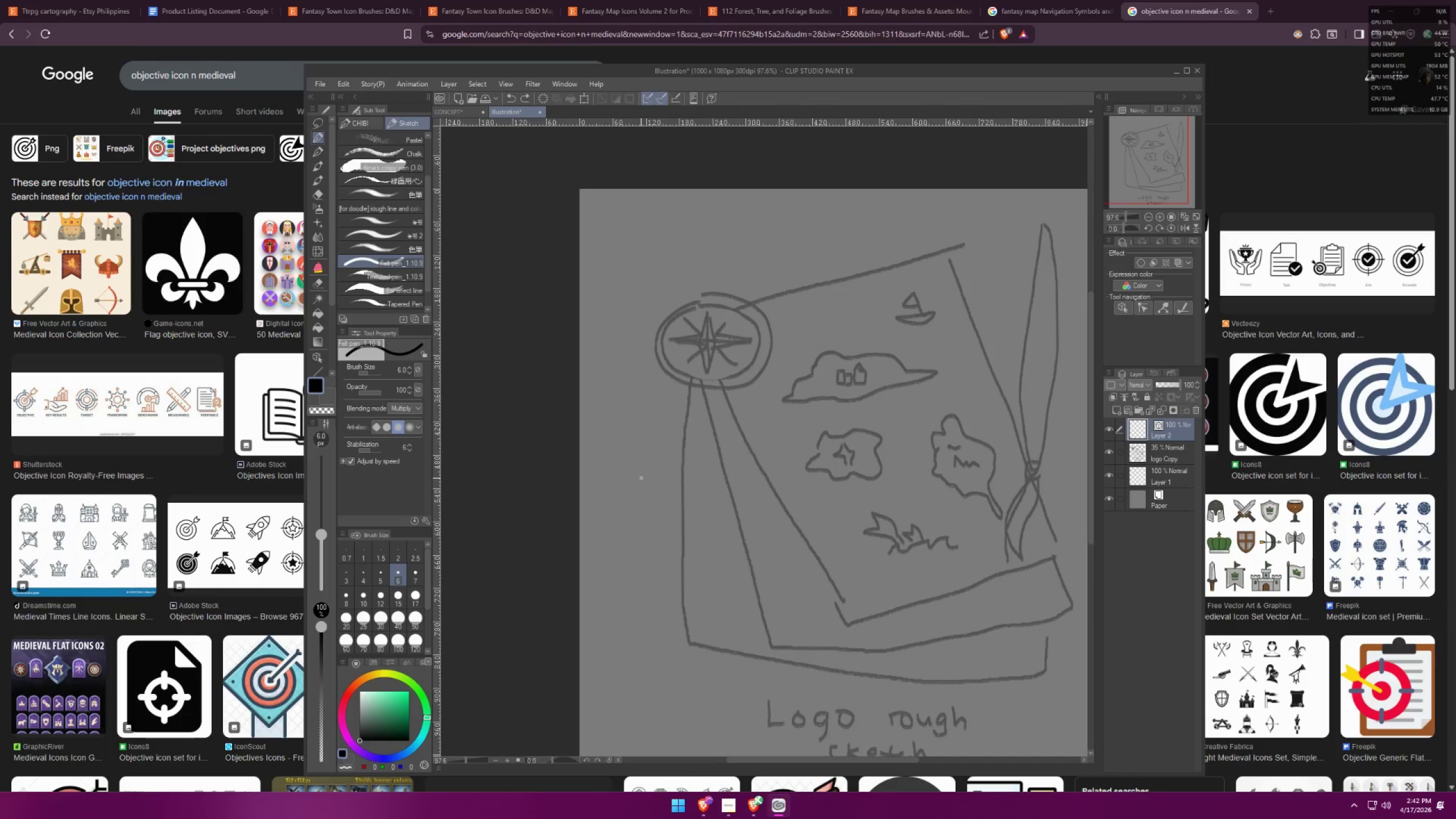 
key(BracketLeft)
 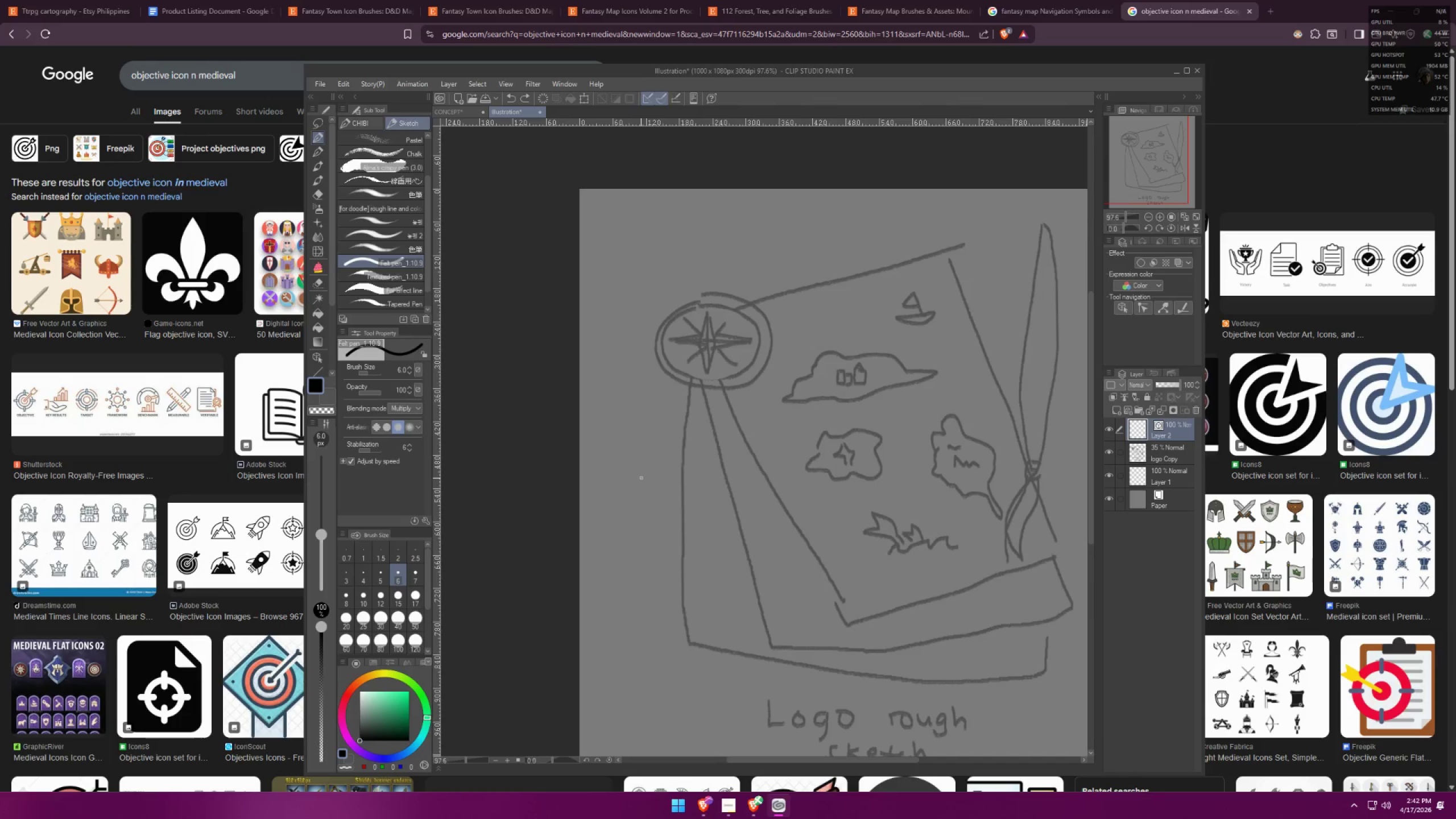 
key(BracketRight)
 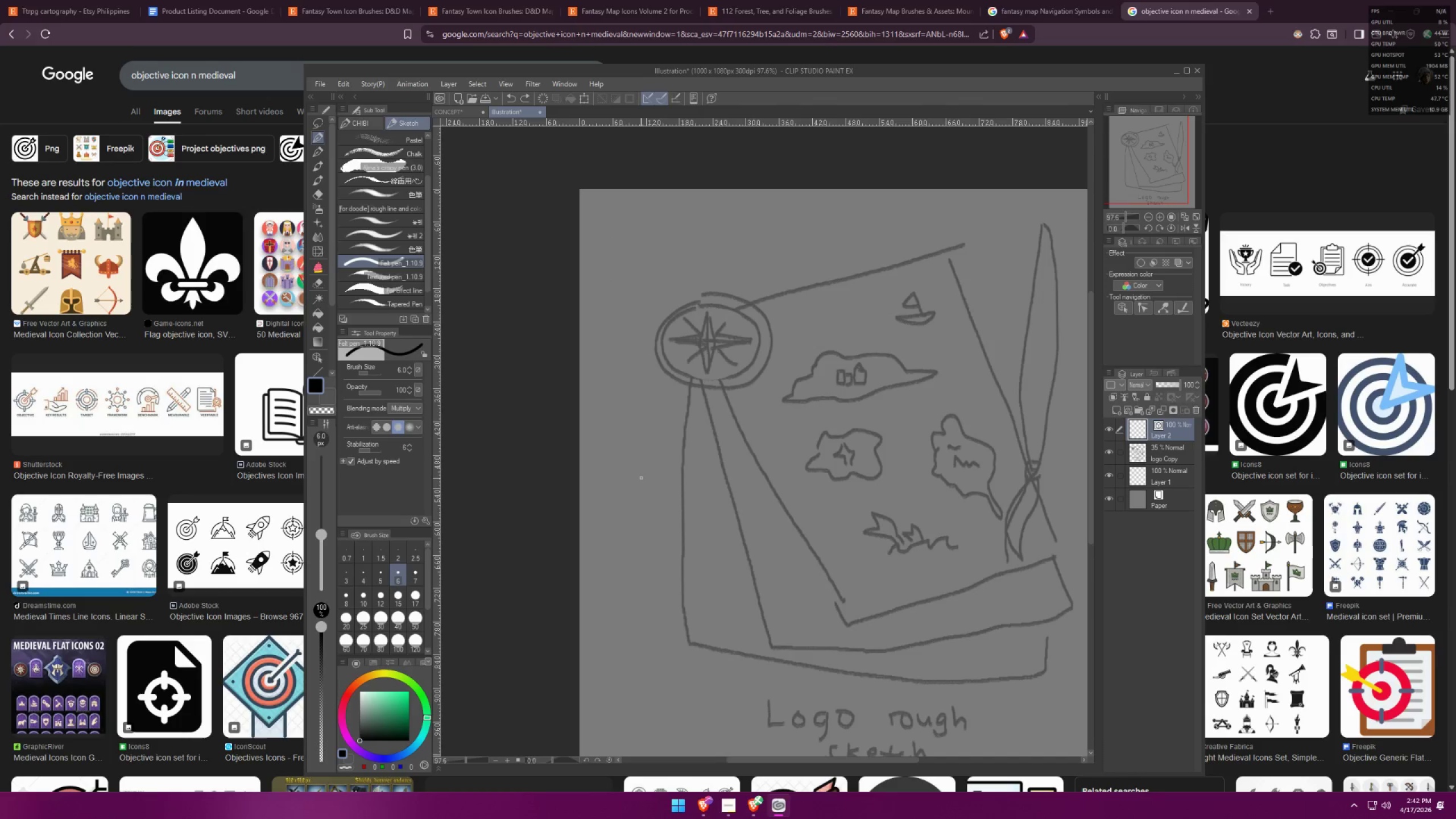 
key(BracketRight)
 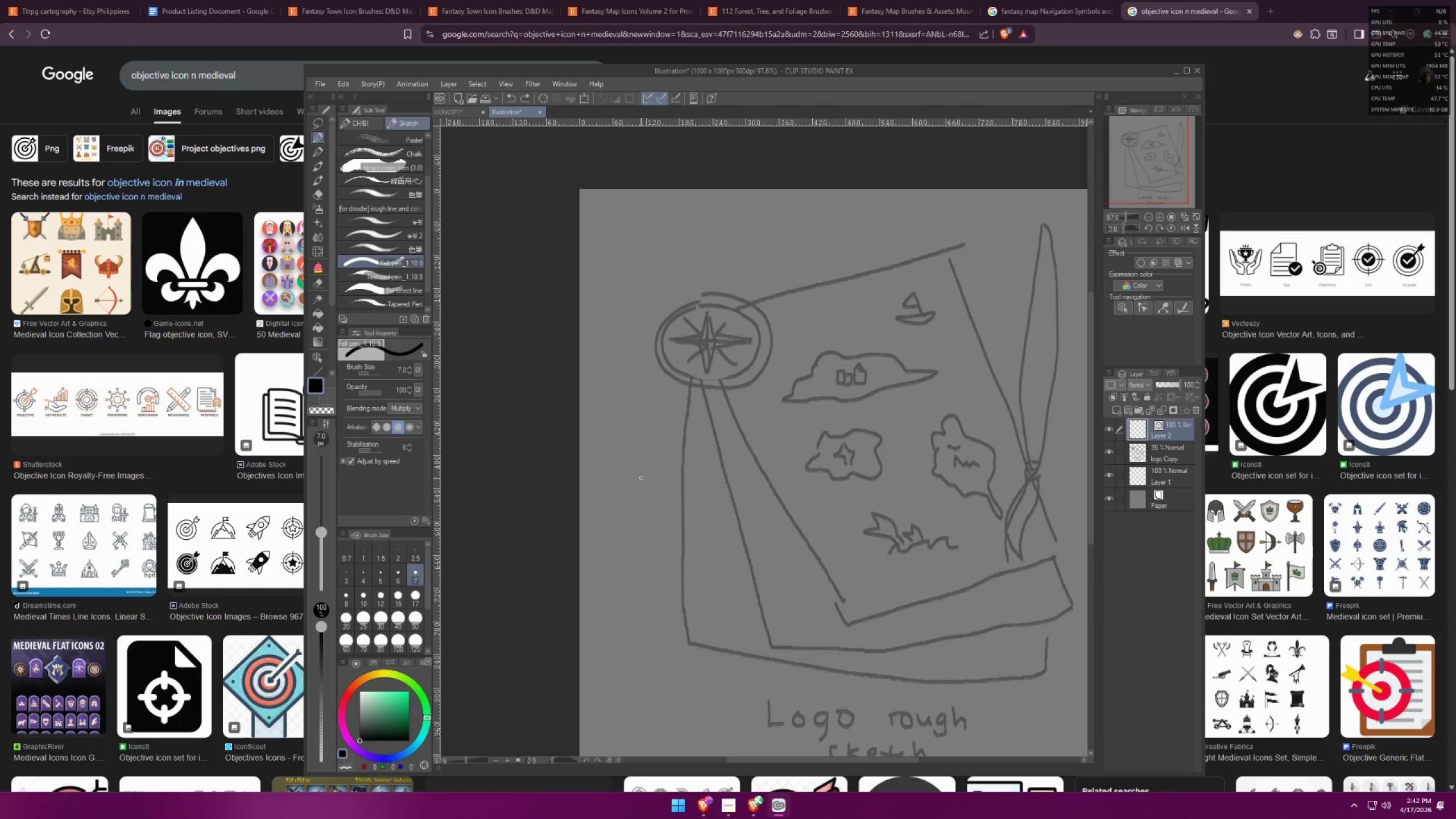 
key(BracketRight)
 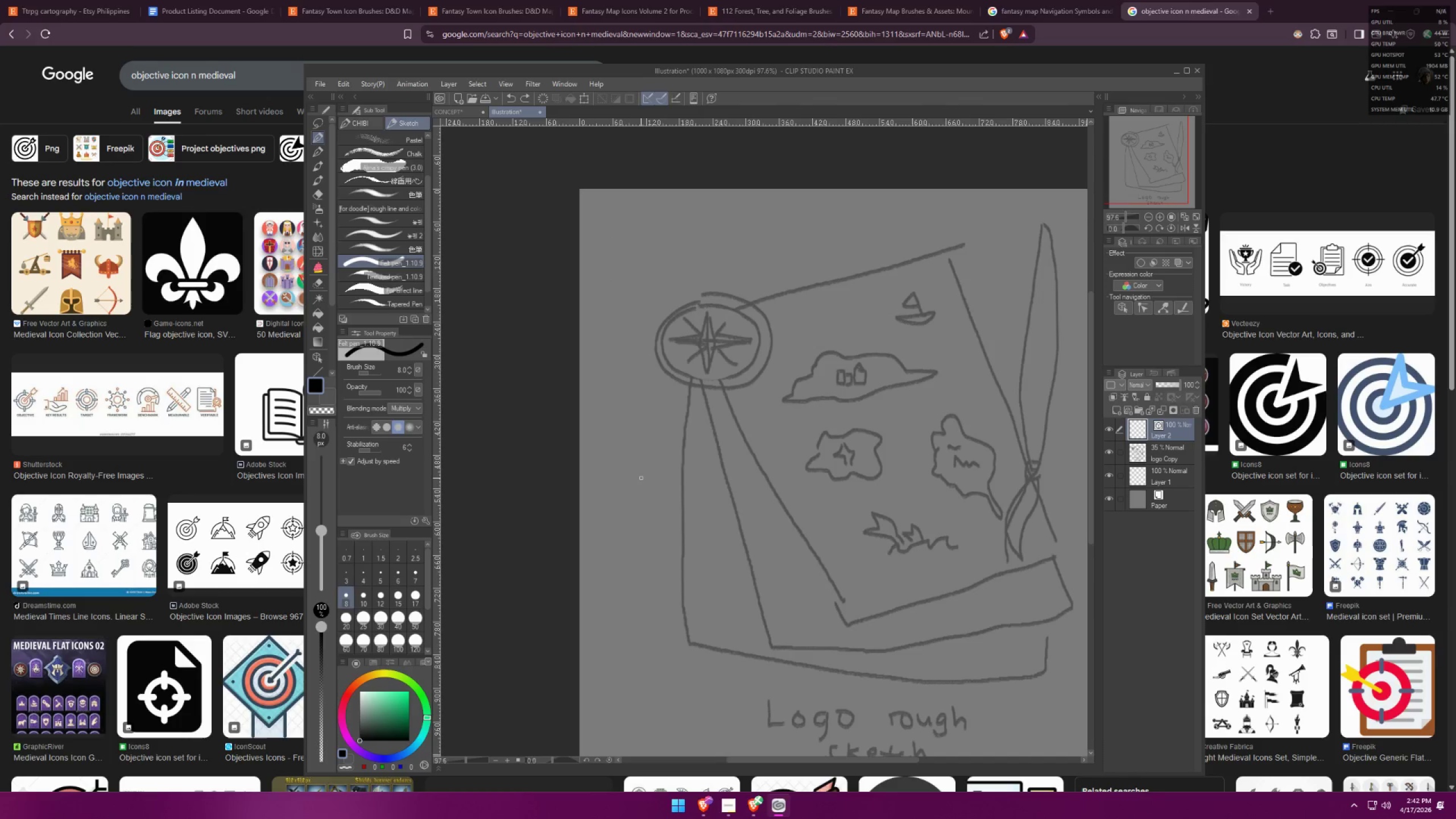 
key(BracketRight)
 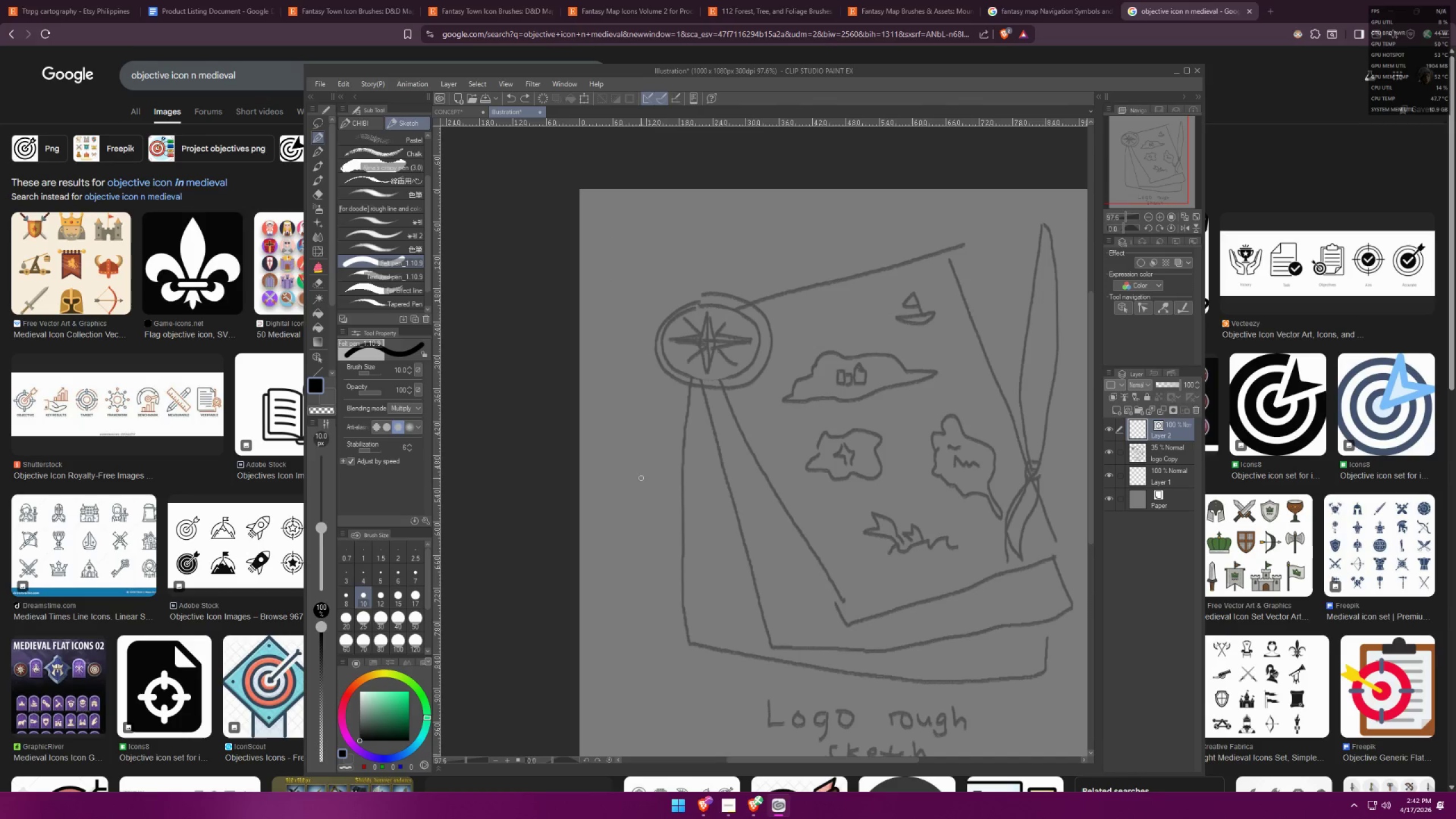 
key(BracketRight)
 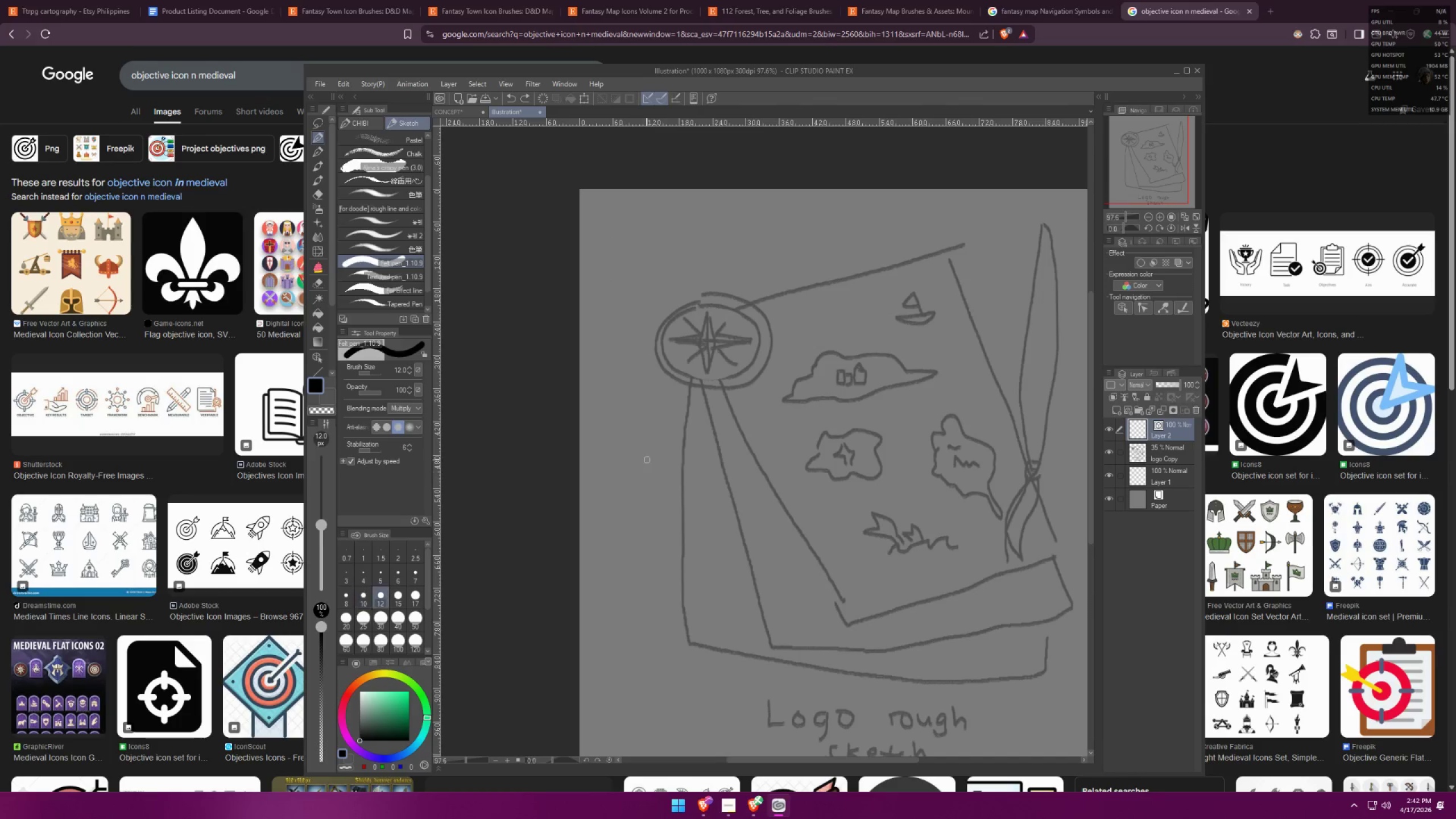 
key(BracketRight)
 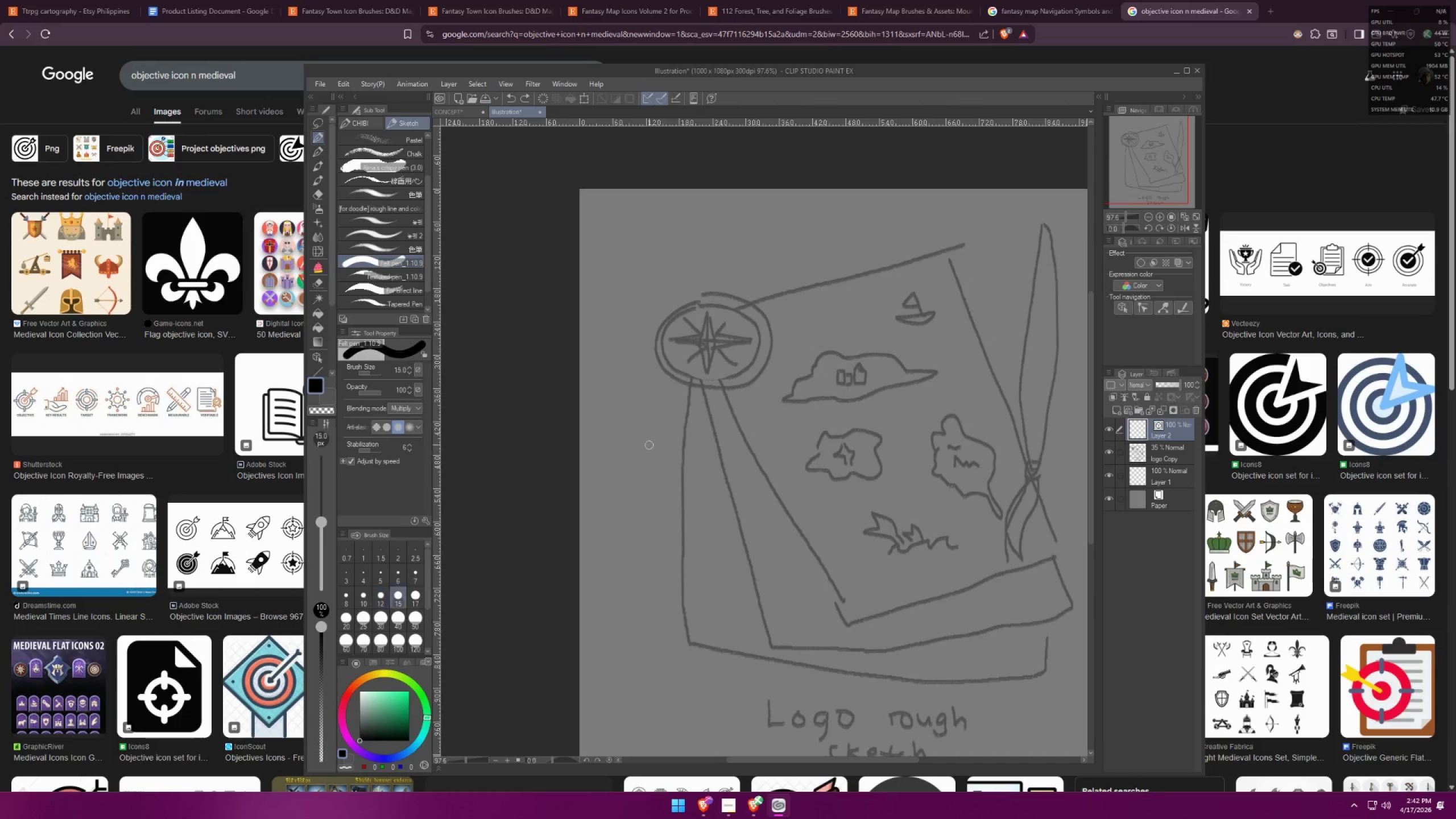 
key(BracketRight)
 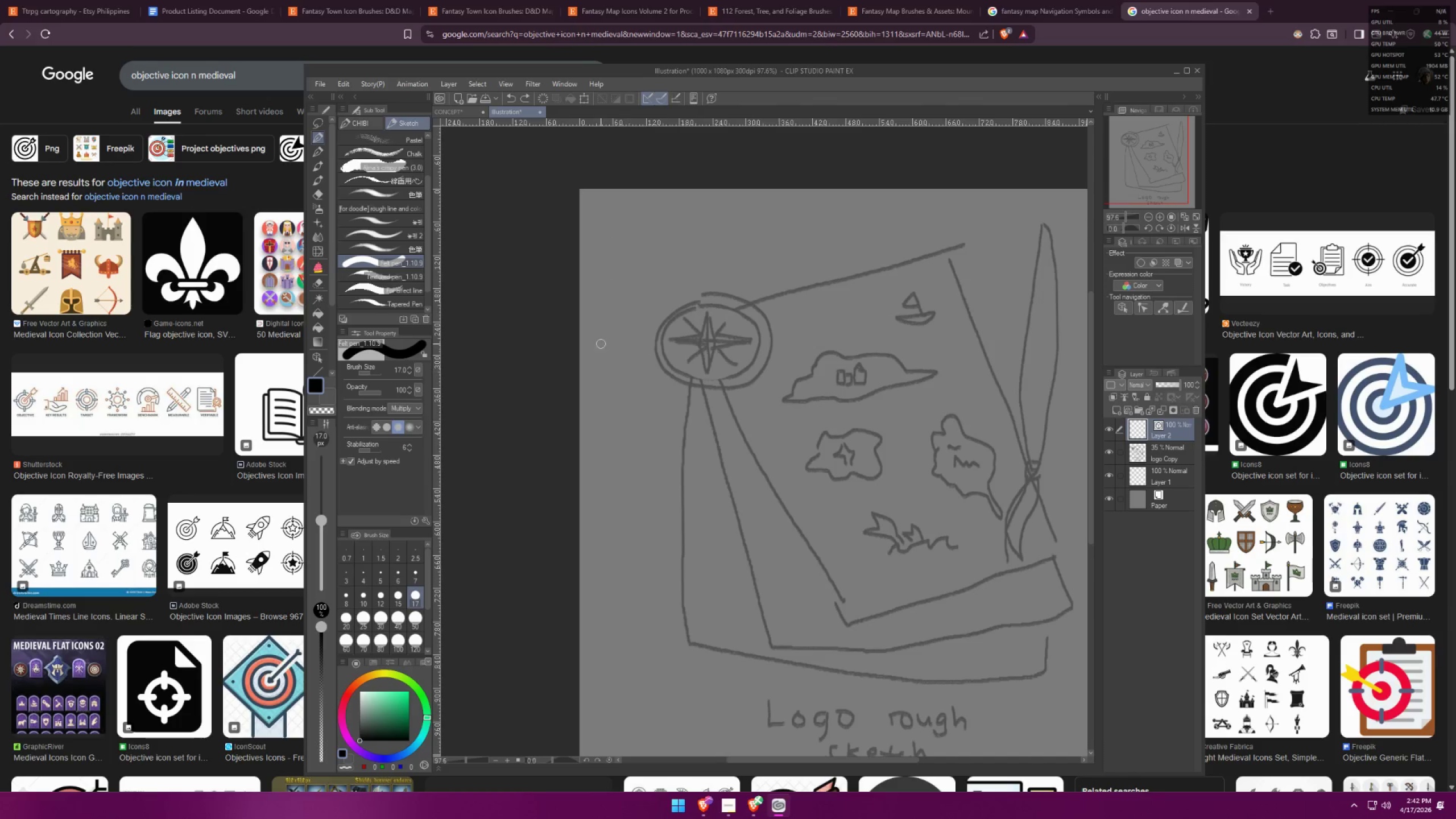 
left_click([601, 343])
 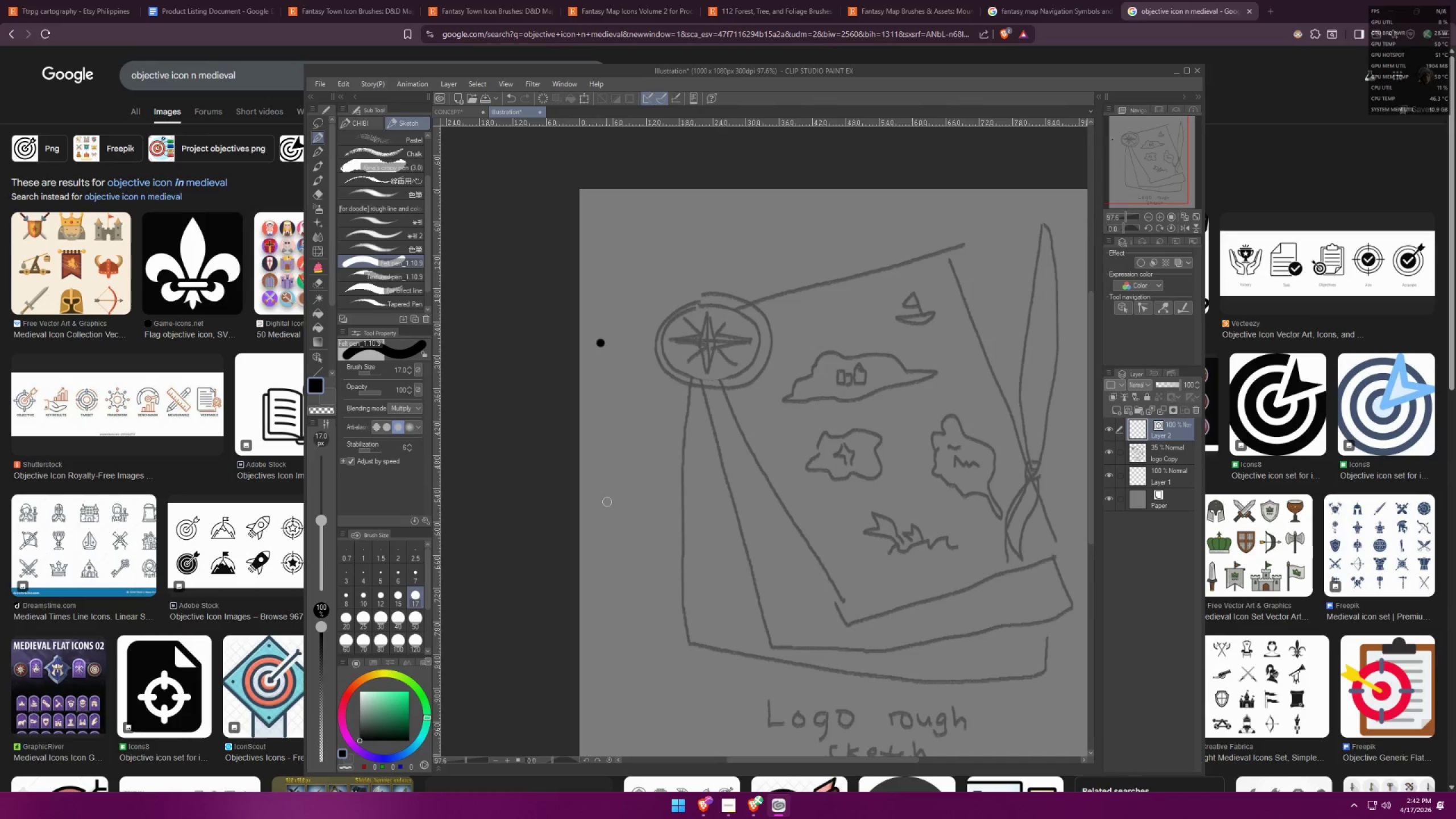 
hold_key(key=ShiftLeft, duration=0.33)
 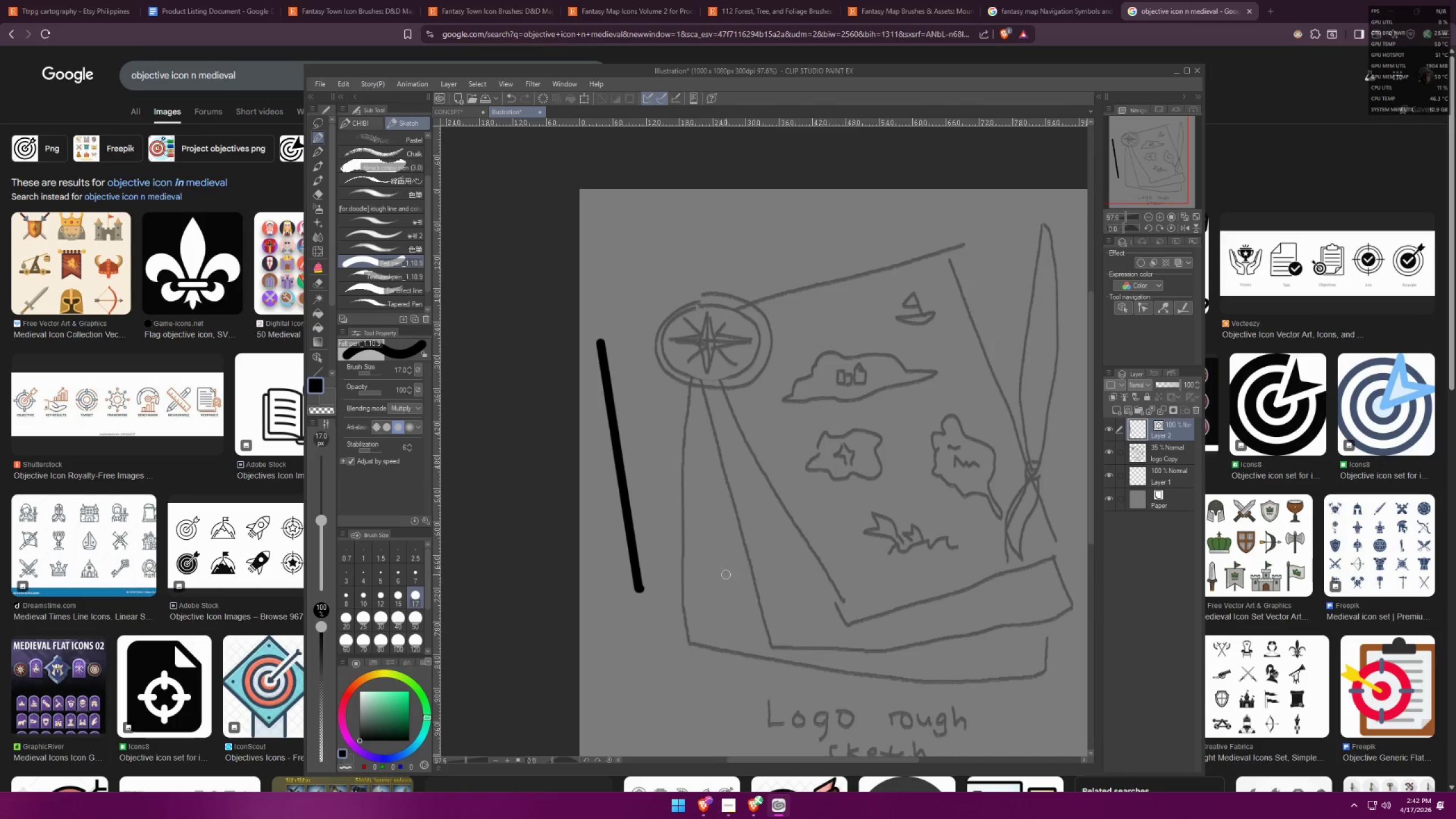 
key(Control+ControlLeft)
 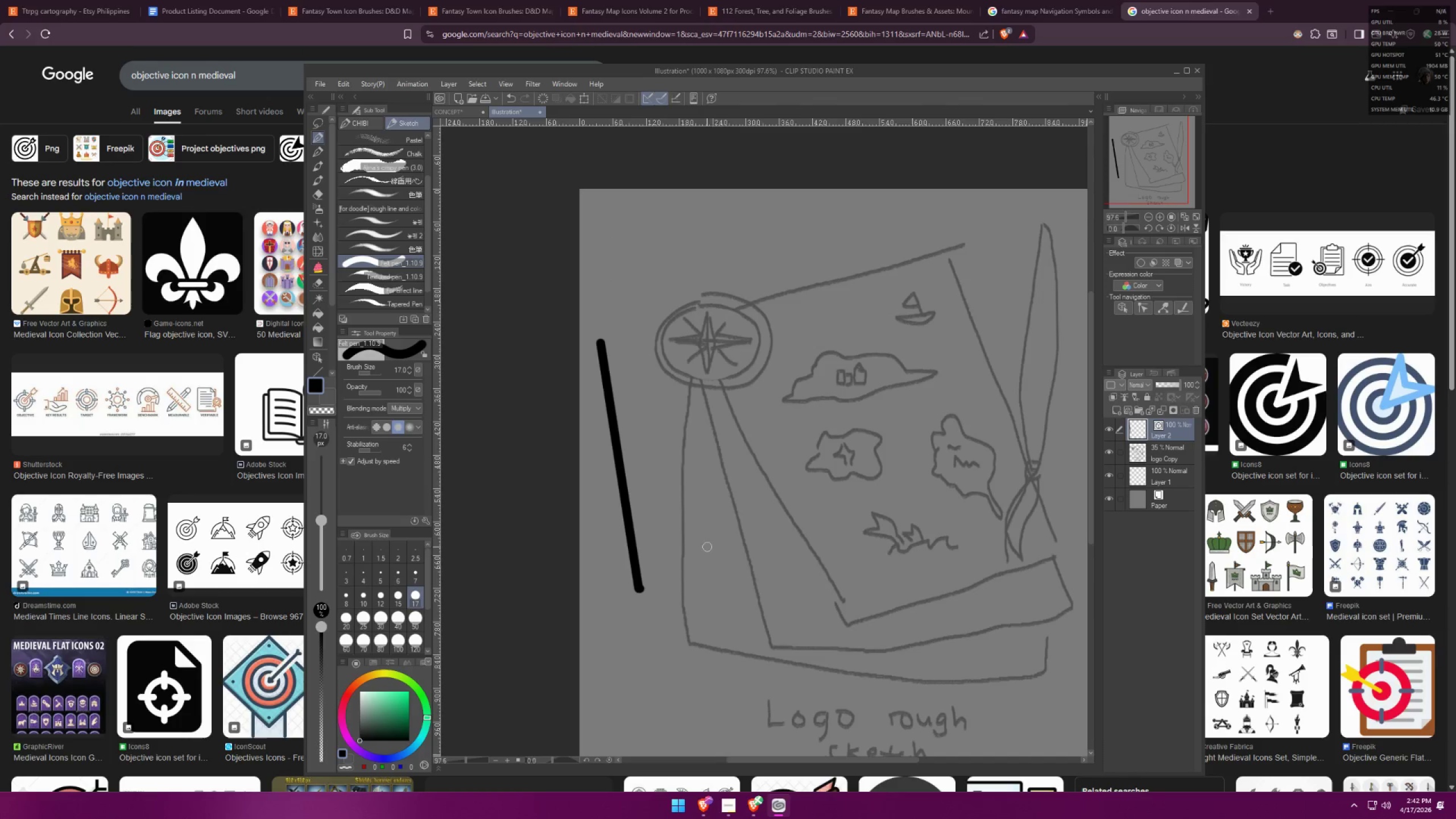 
key(Control+Z)
 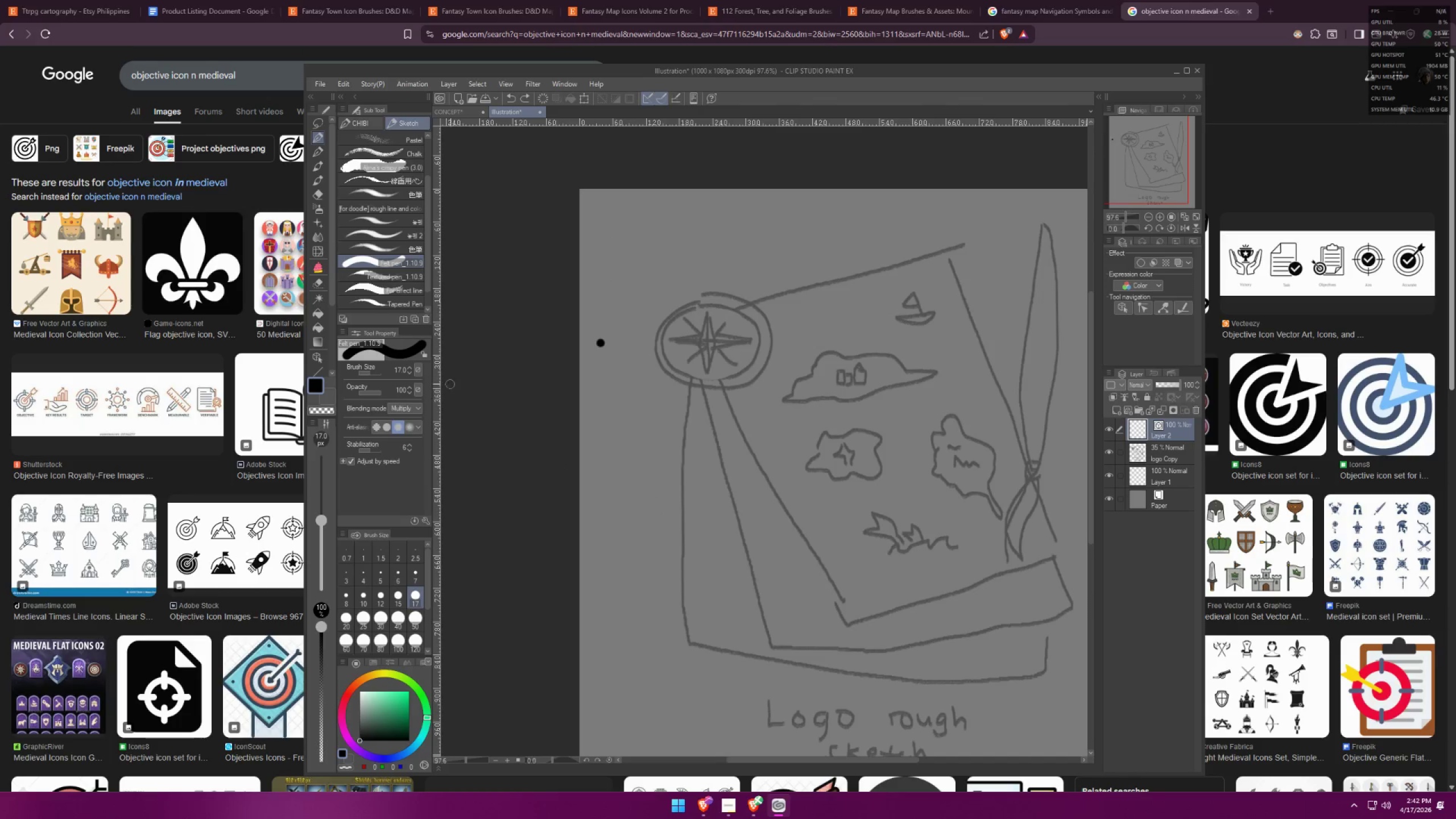 
key(Control+ControlLeft)
 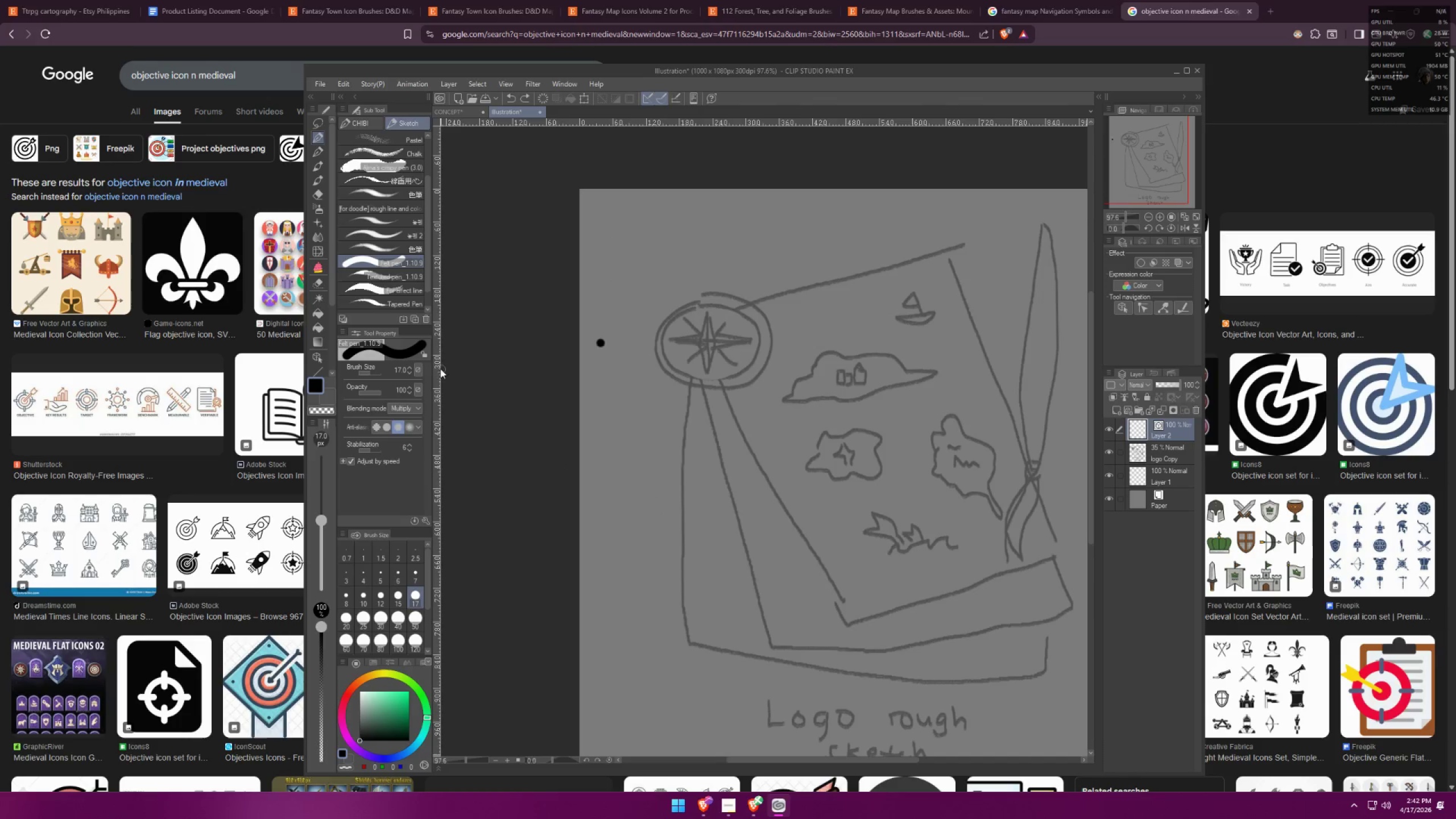 
key(Control+Z)
 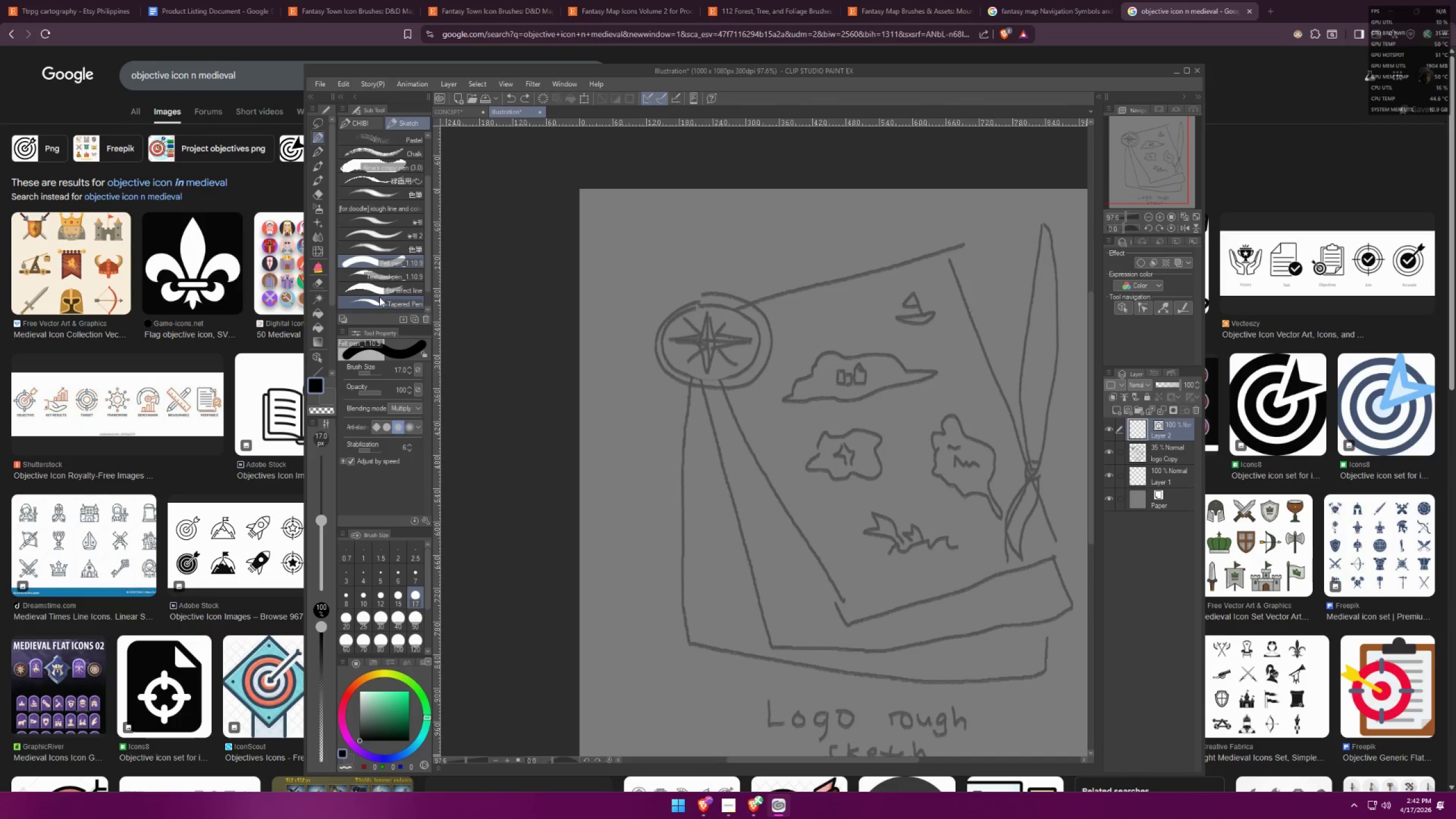 
double_click([622, 245])
 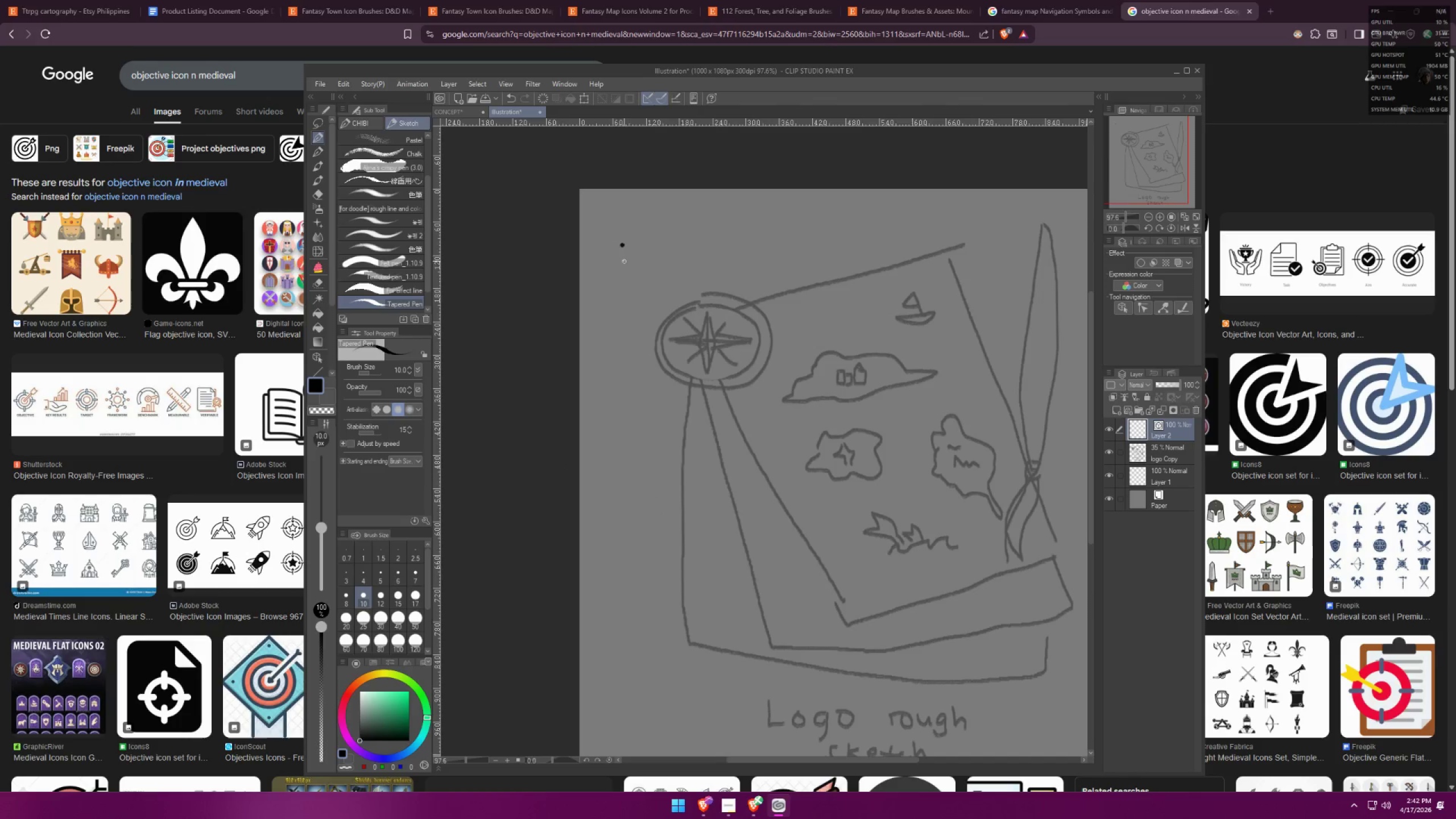 
hold_key(key=ShiftLeft, duration=0.45)
left_click_drag(start_coordinate=[623, 556], to_coordinate=[626, 556])
 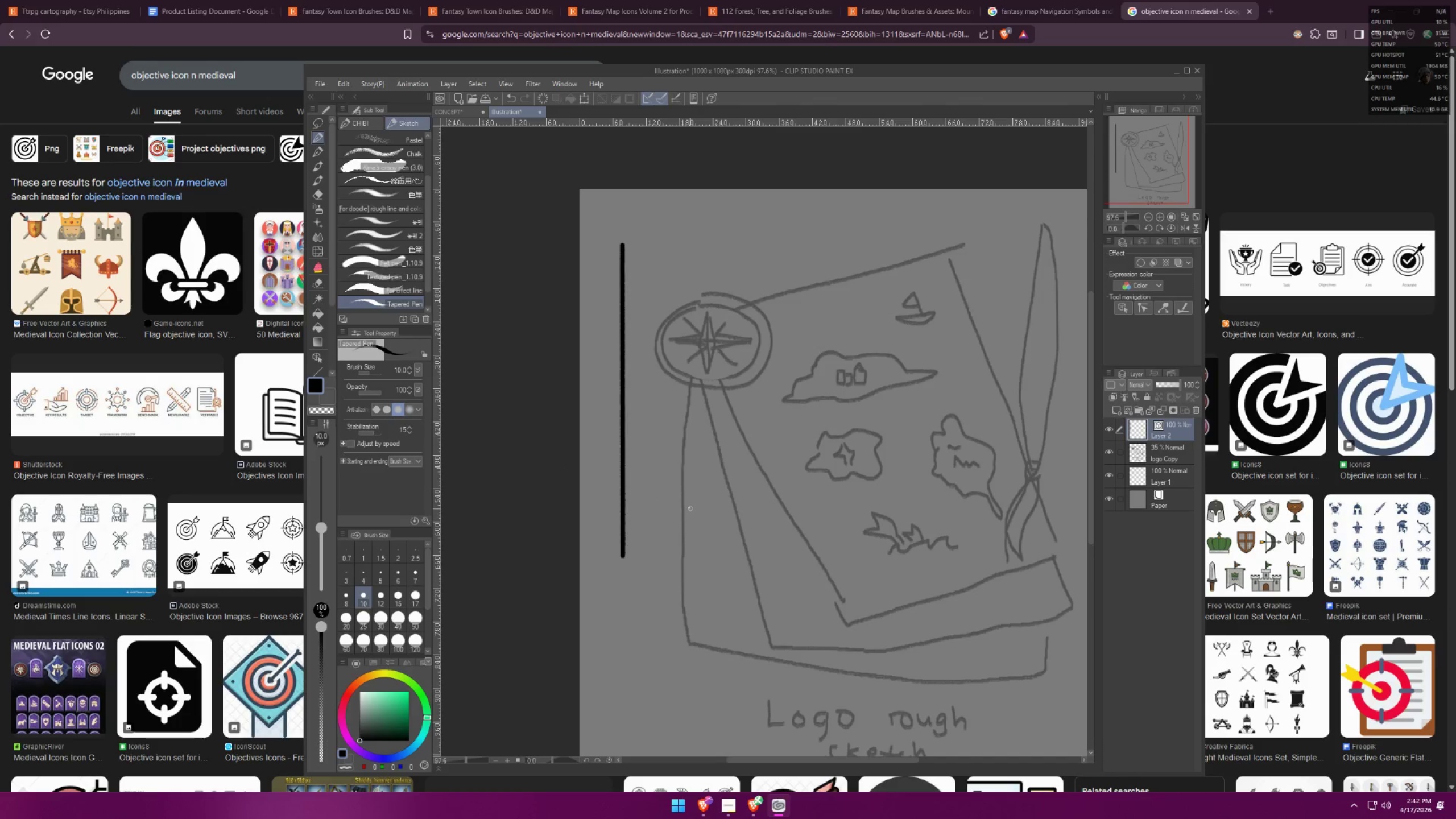 
key(BracketRight)
 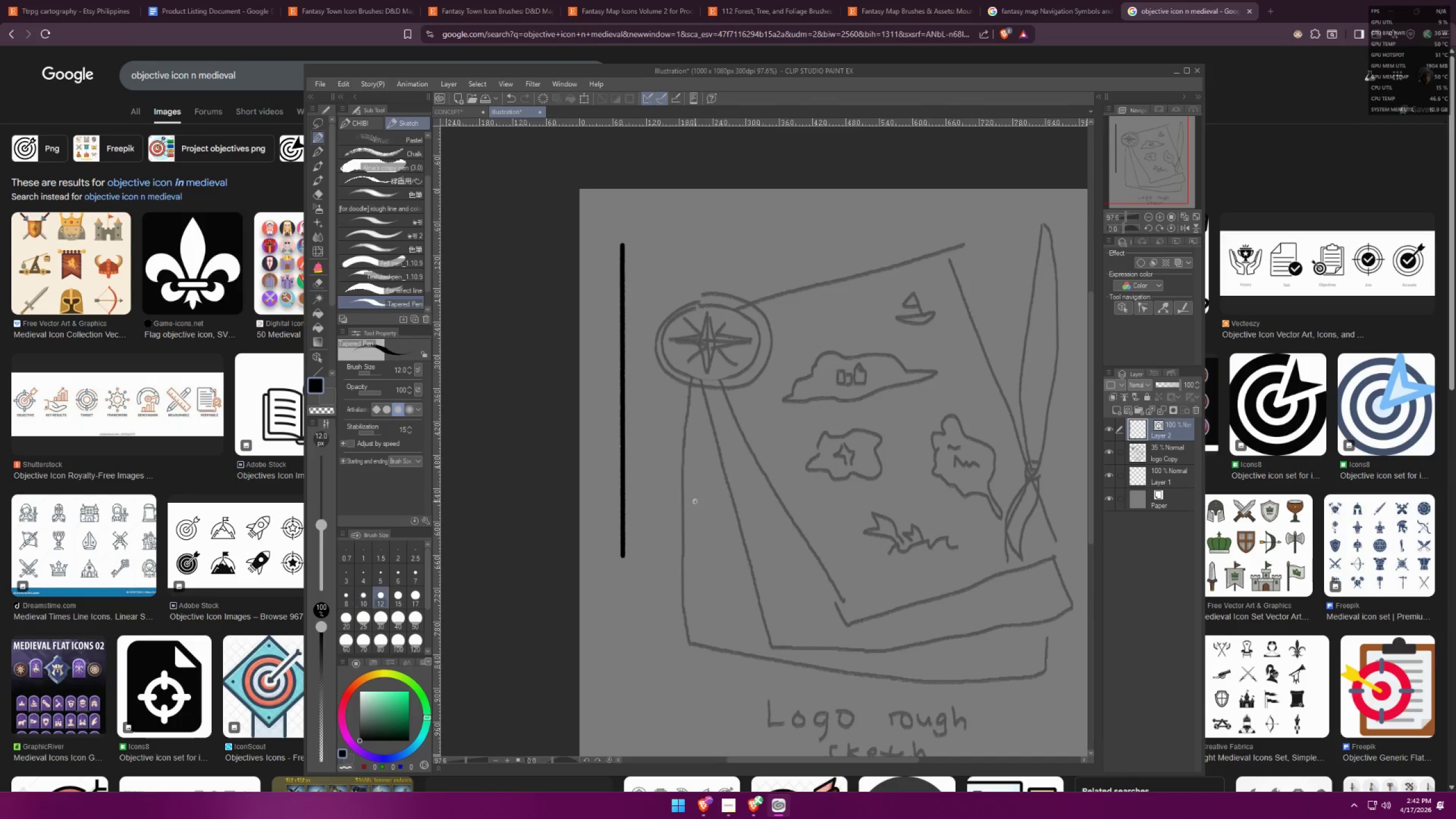 
key(BracketRight)
 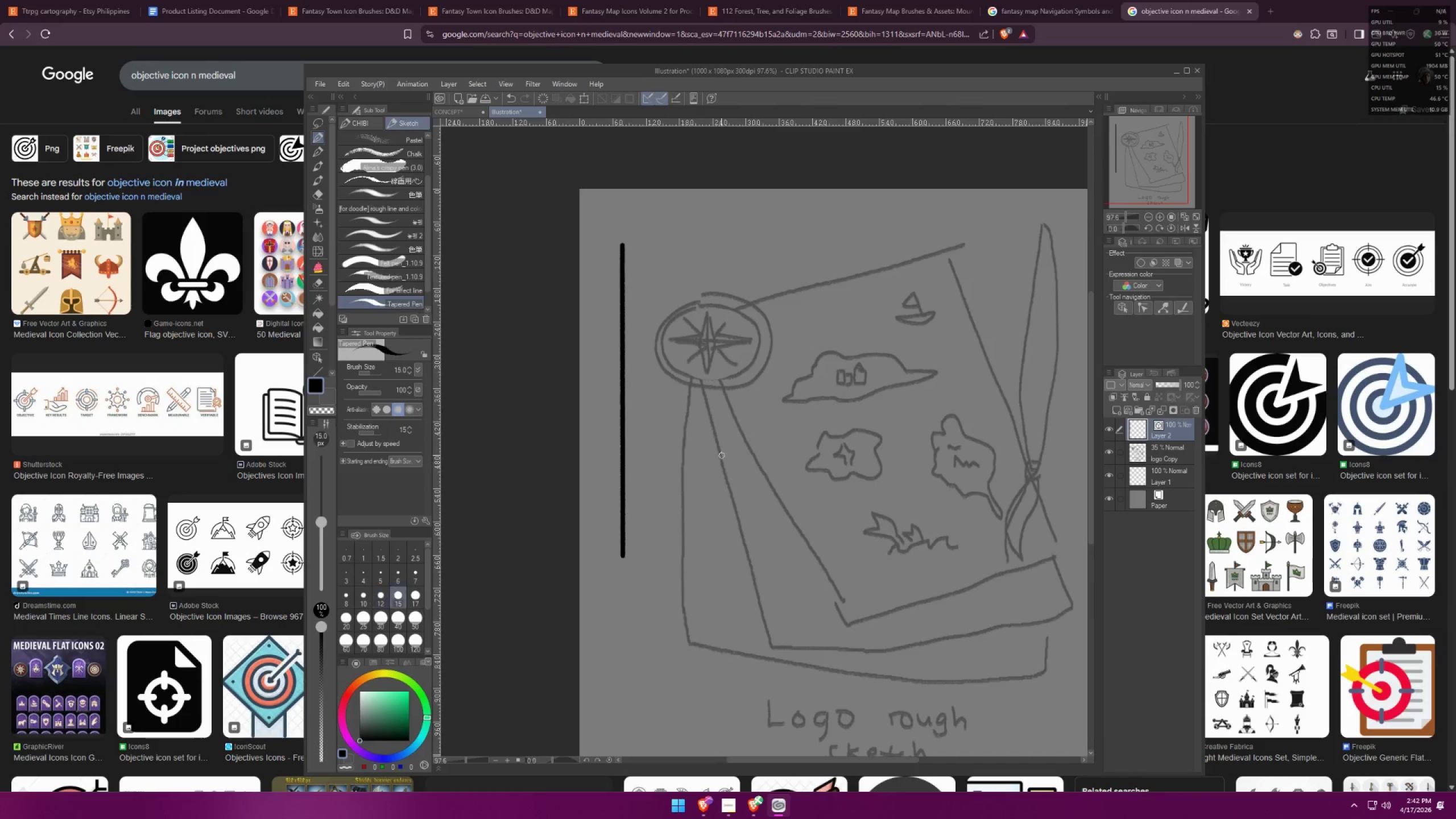 
key(BracketRight)
 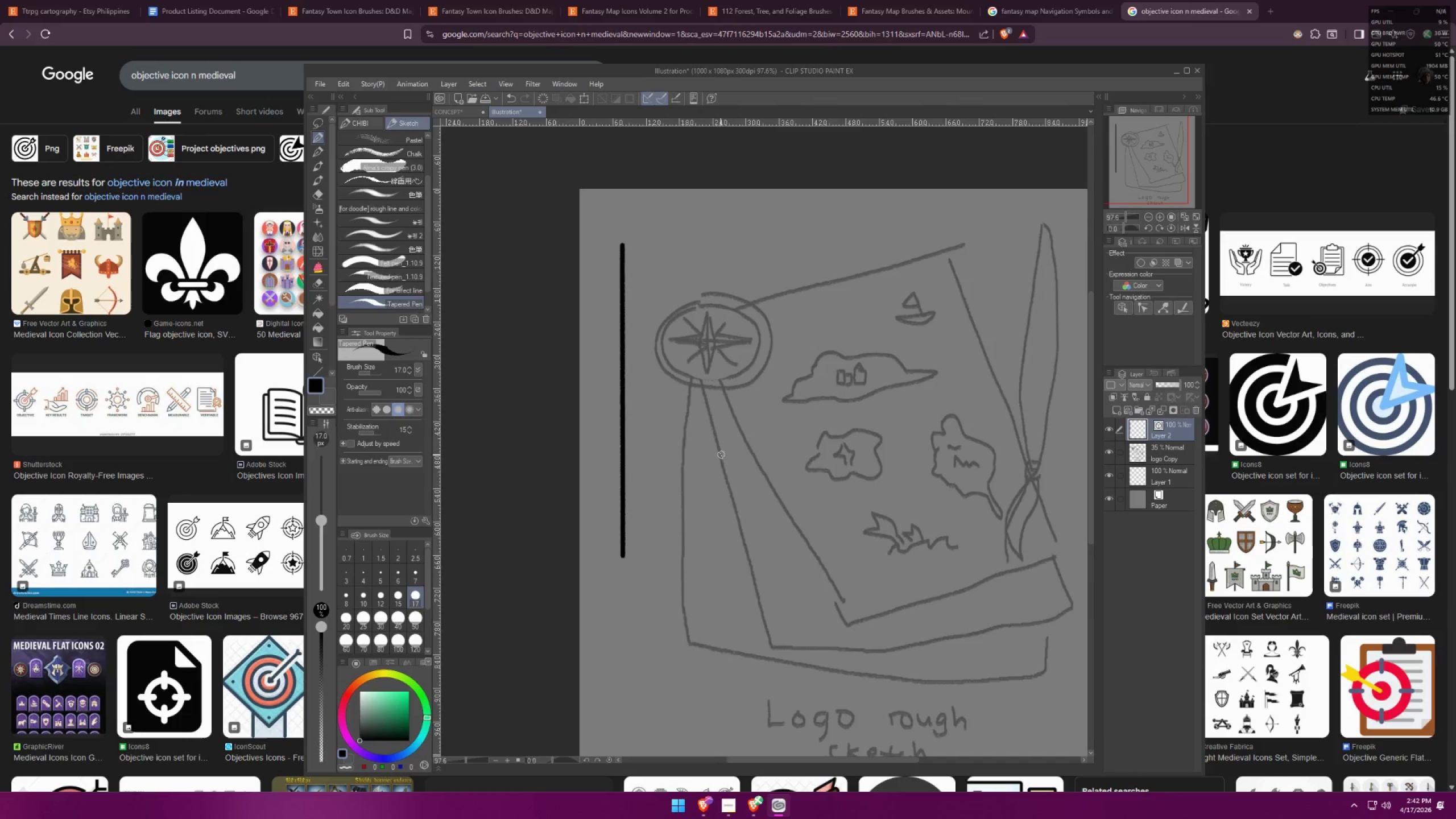 
key(BracketRight)
 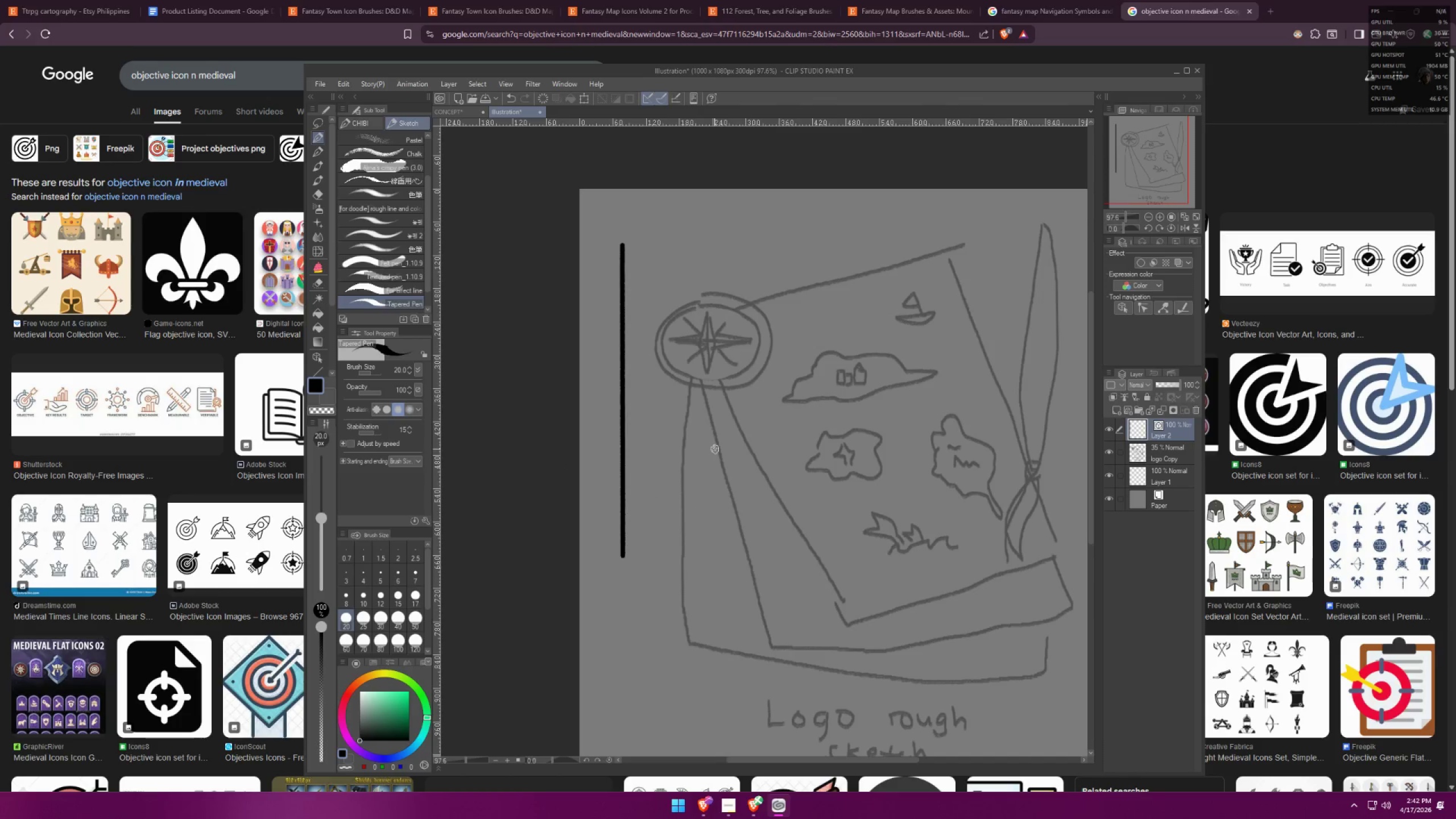 
key(Control+ControlLeft)
 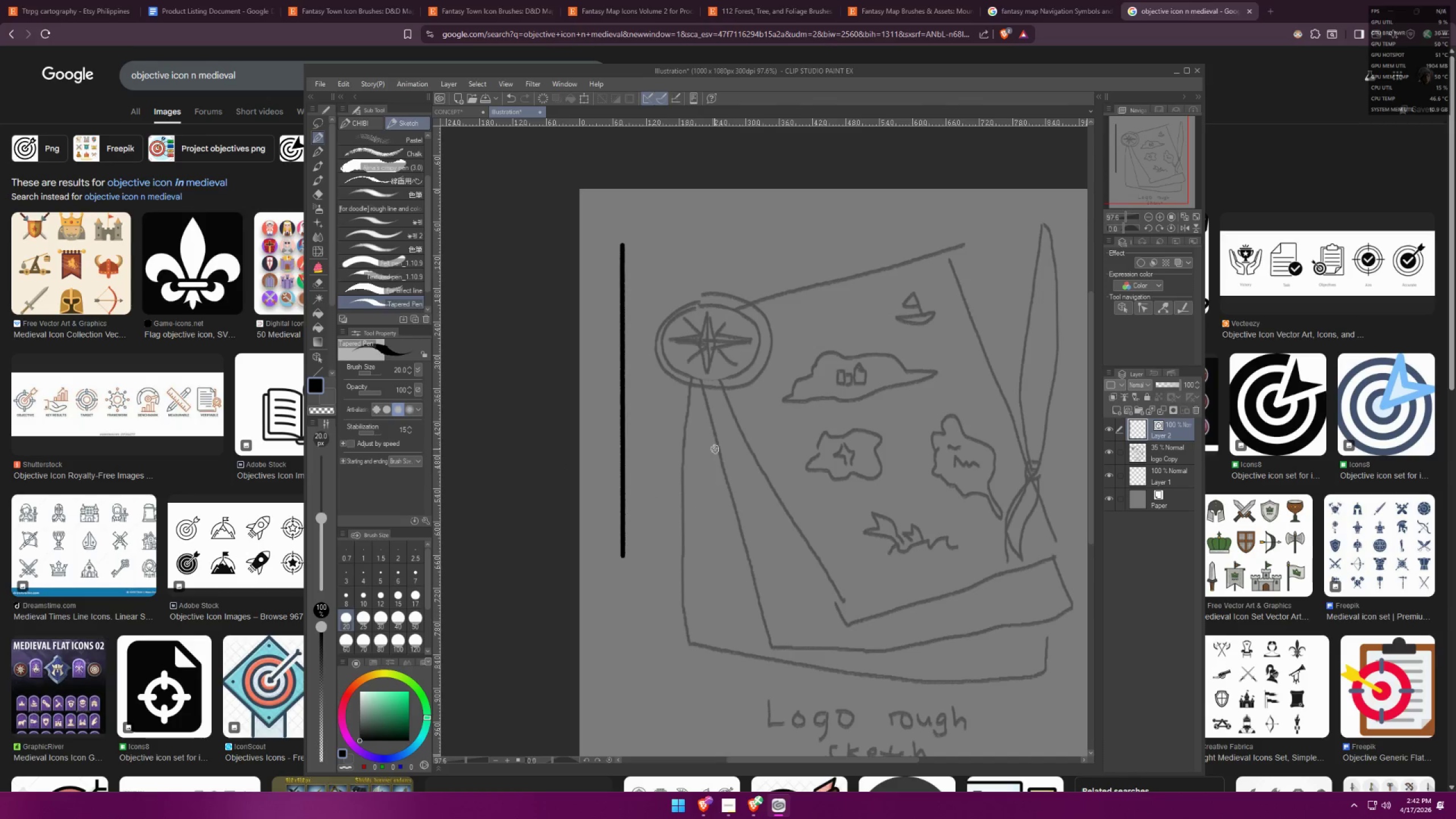 
key(Control+Z)
 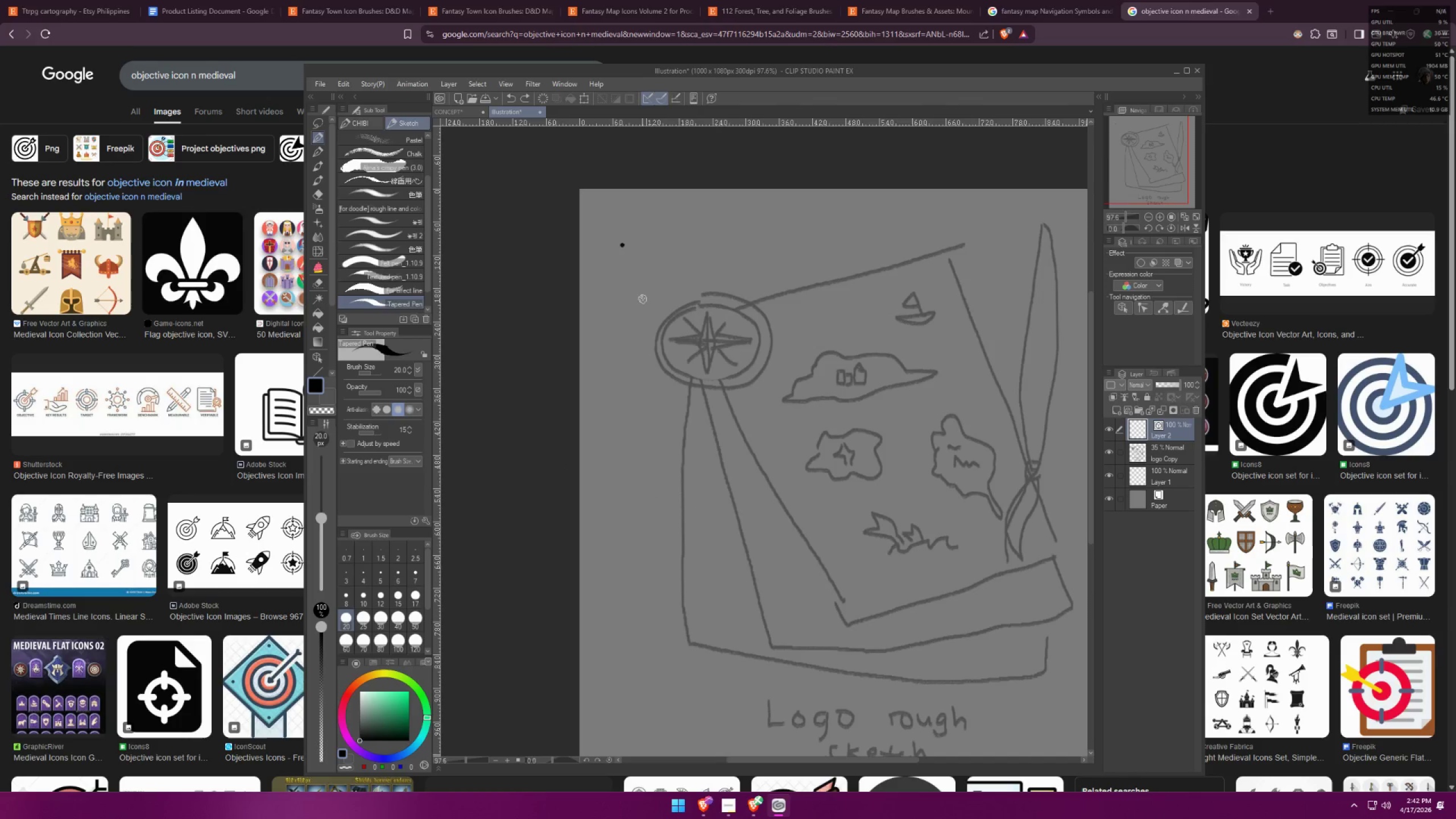 
key(Control+ControlLeft)
 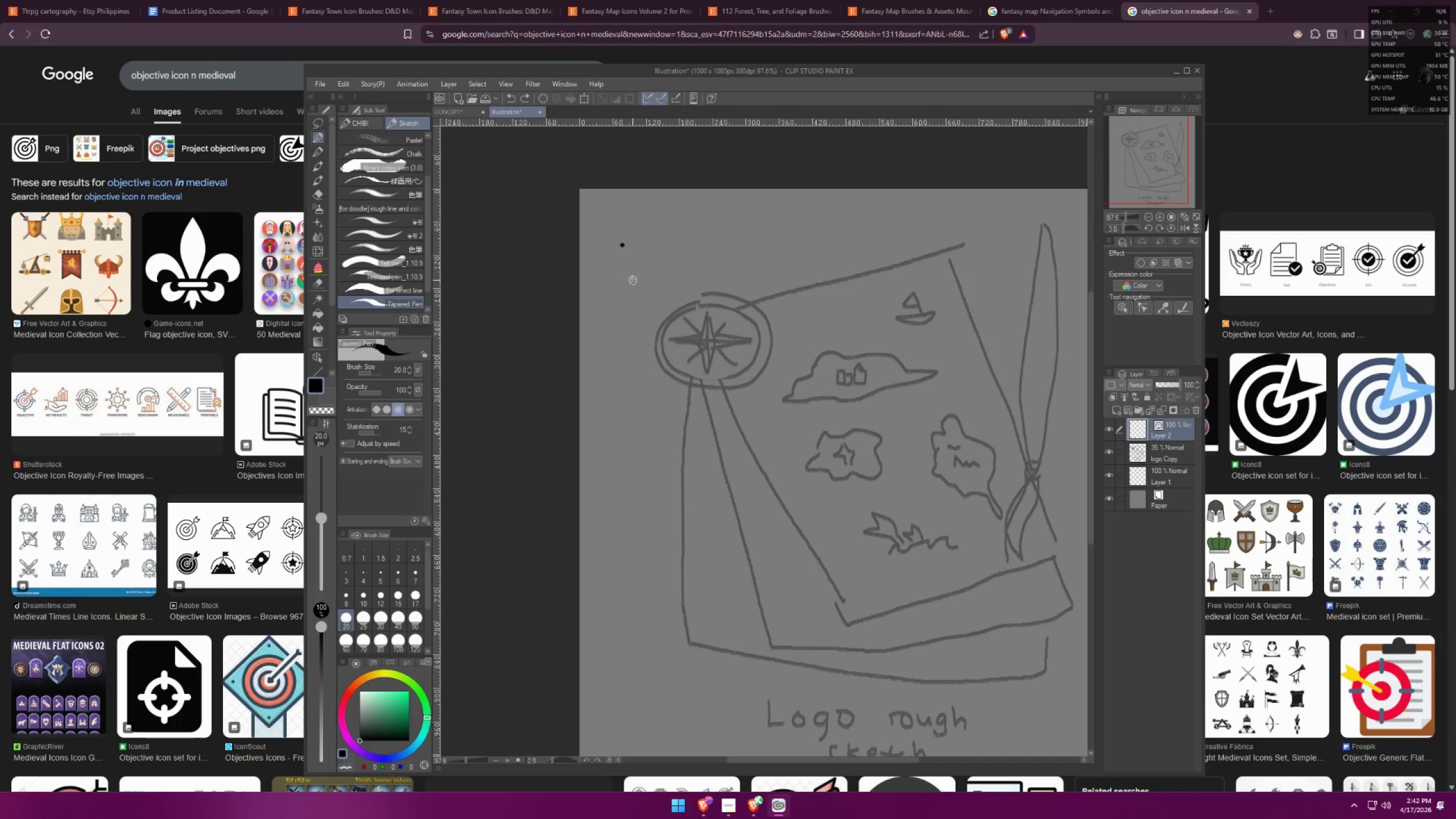 
key(Control+Z)
 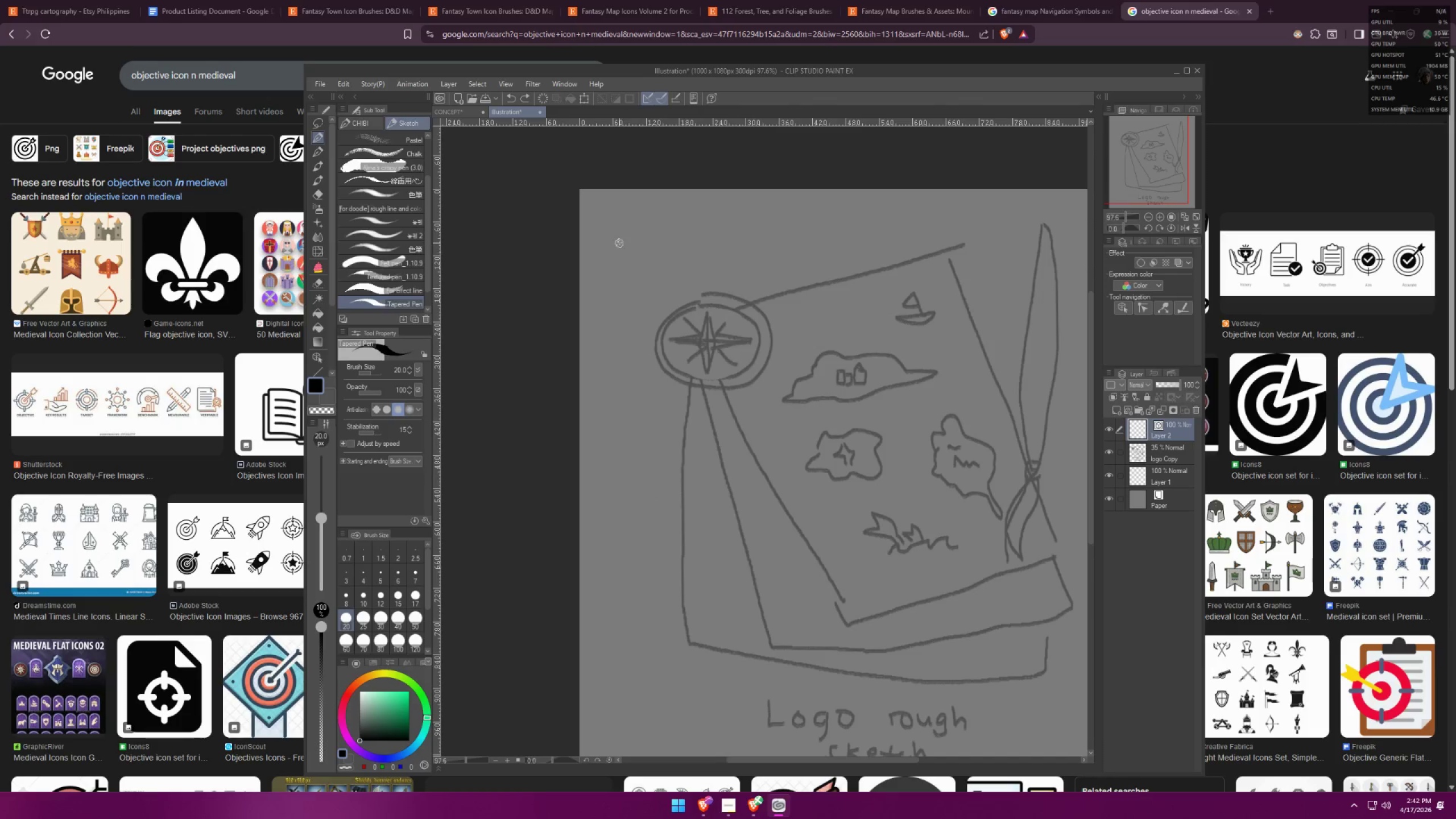 
hold_key(key=ShiftLeft, duration=0.62)
 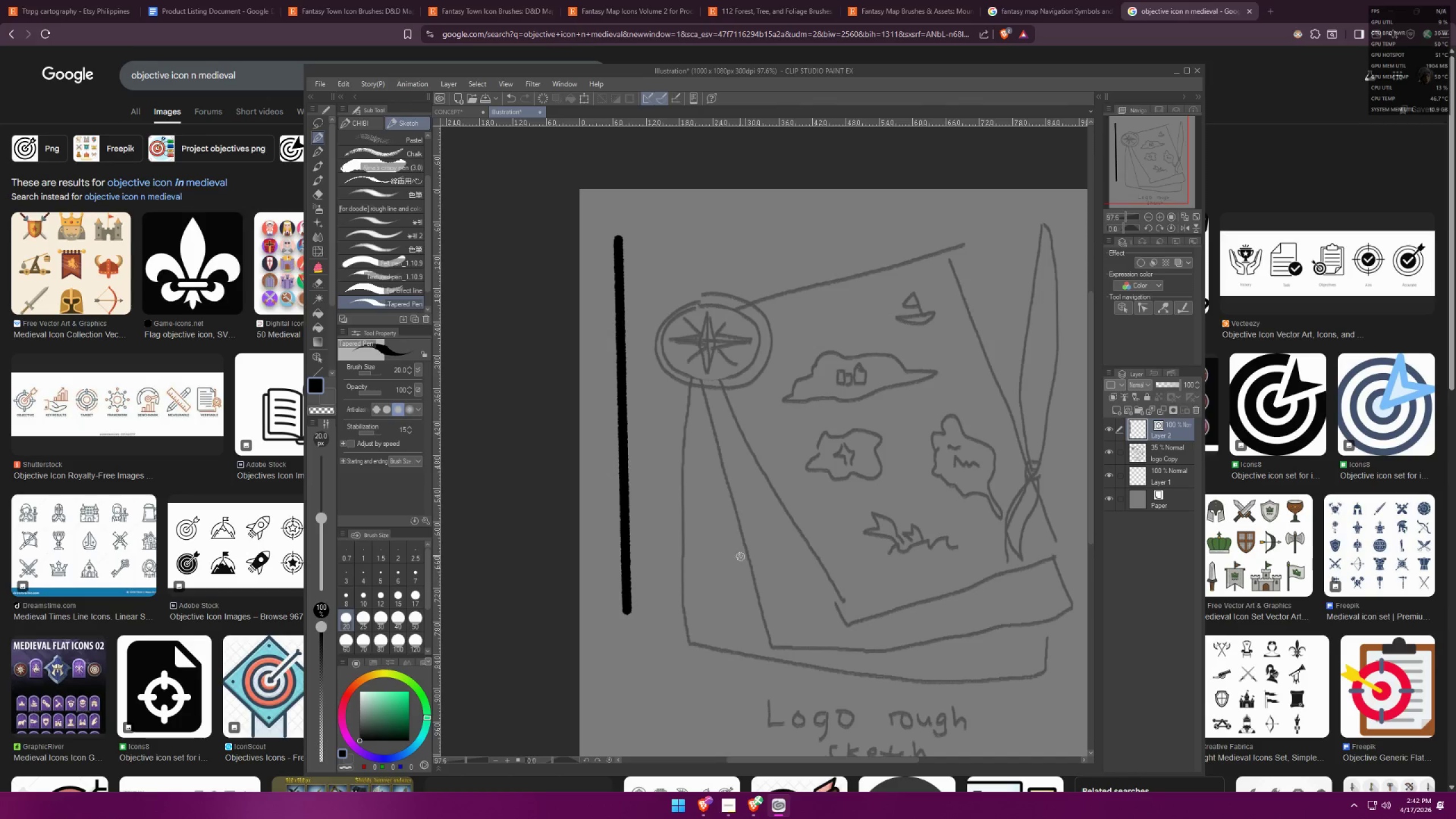 
key(Control+ControlLeft)
 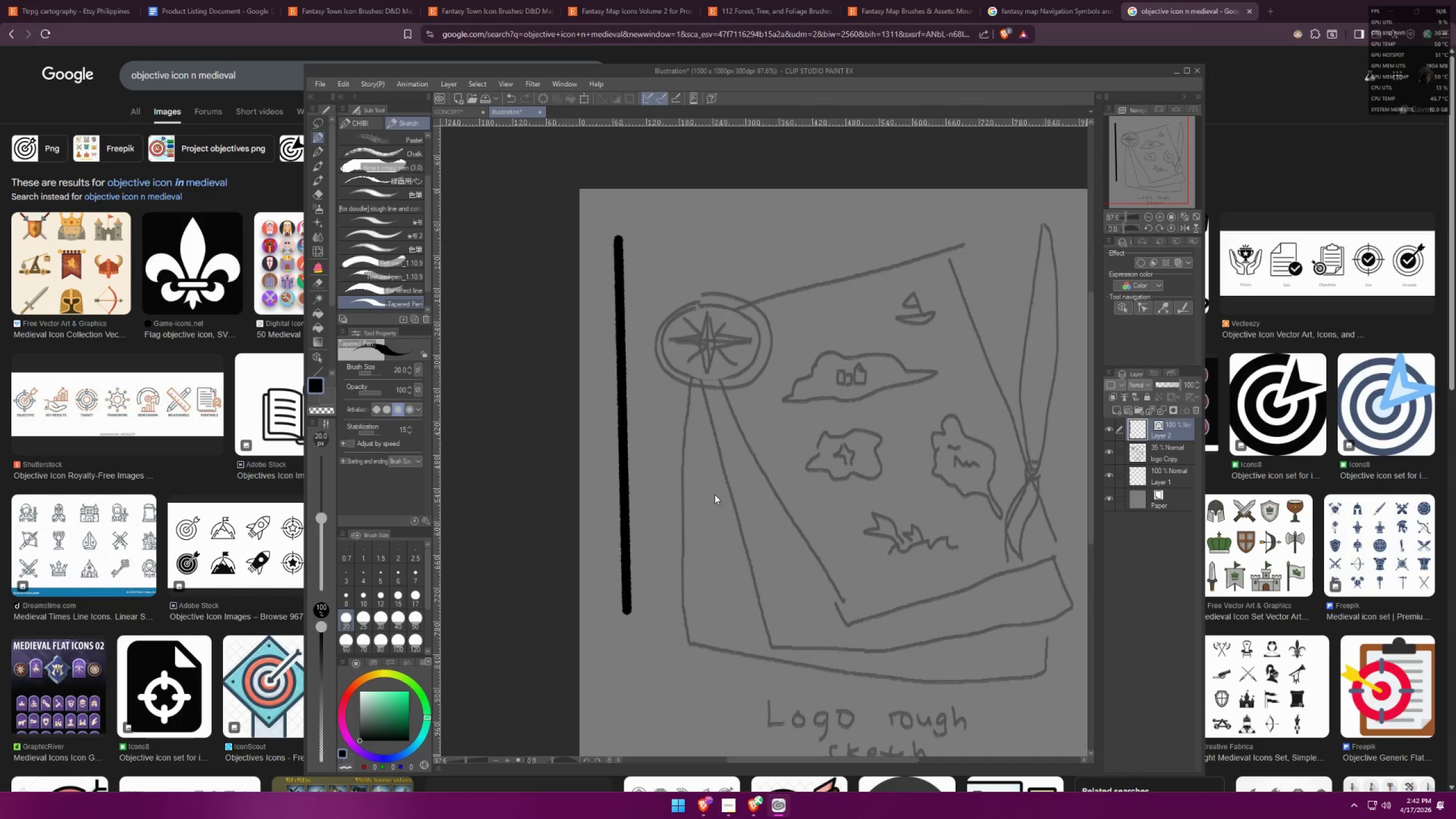 
key(Control+Z)
 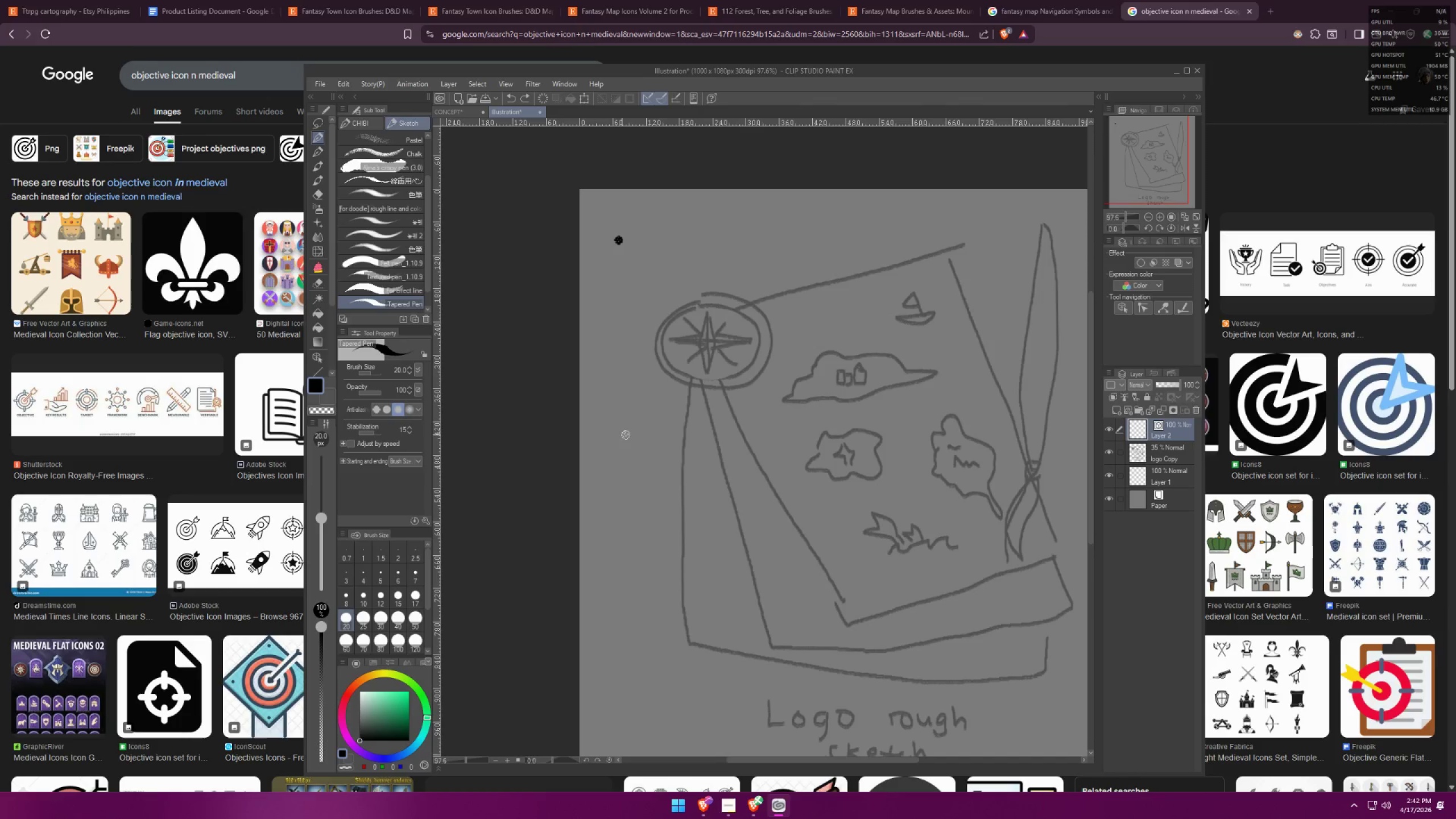 
key(Control+Z)
 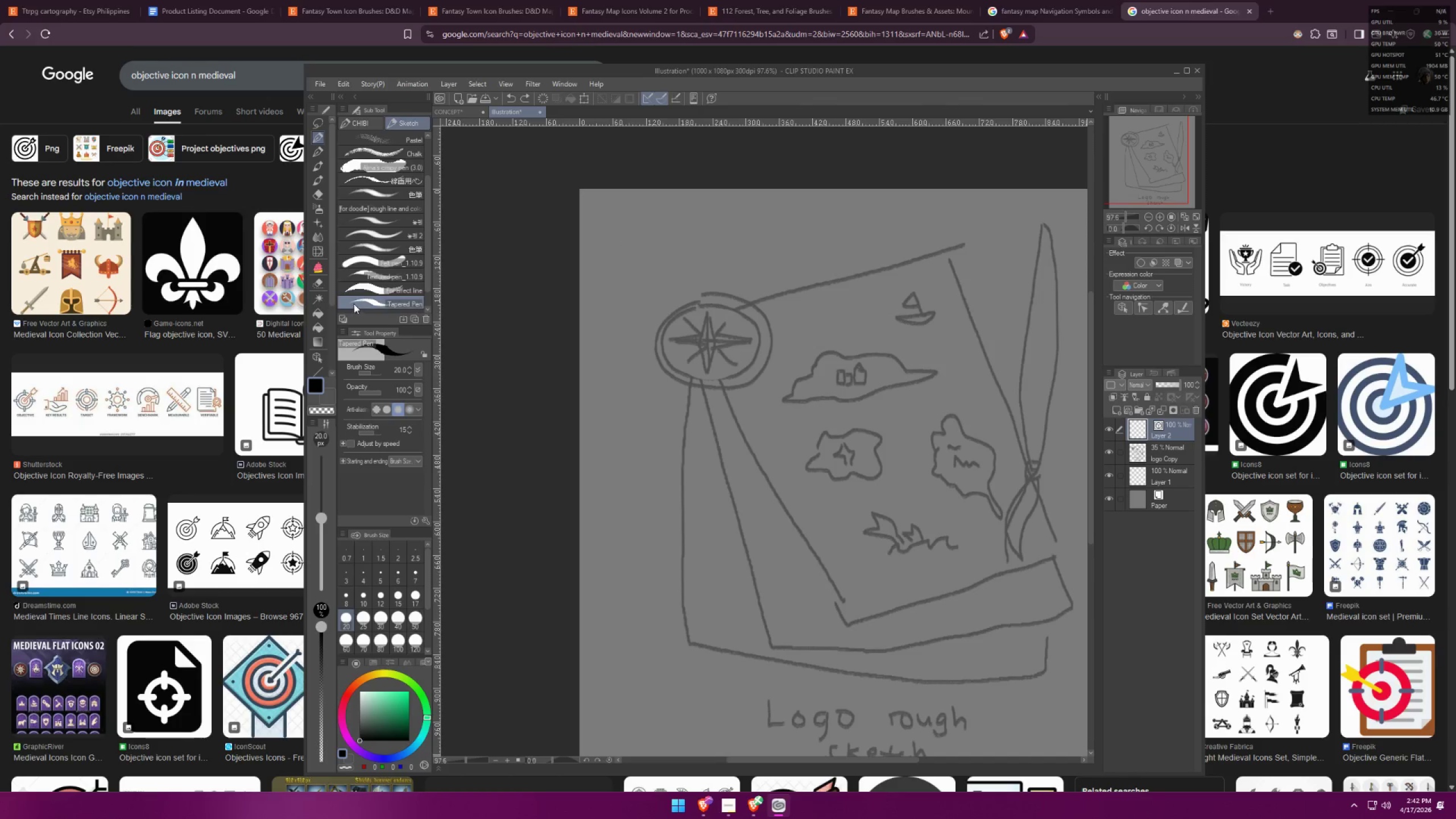 
scroll: coordinate [392, 270], scroll_direction: down, amount: 1.0
 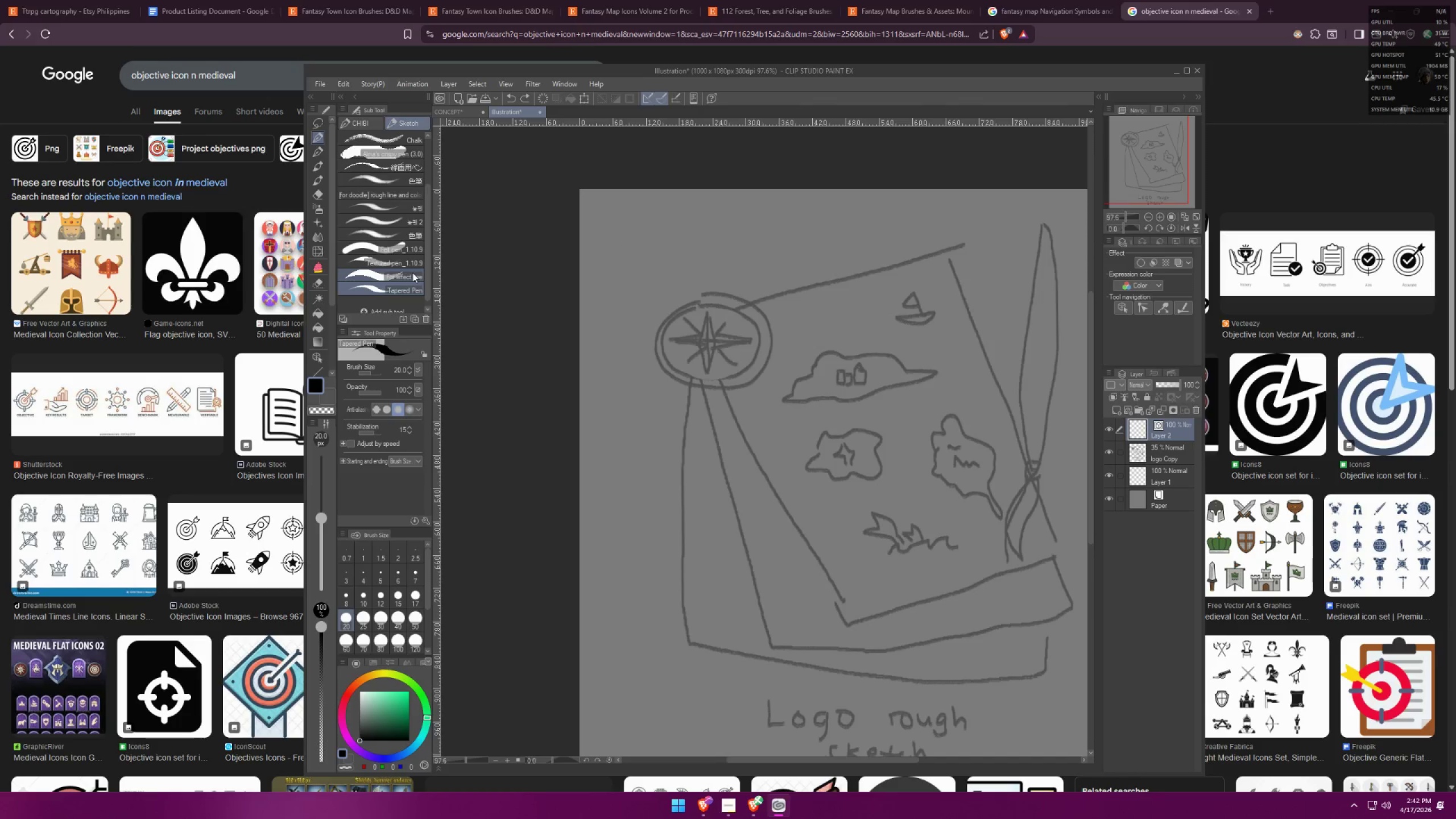 
left_click([413, 277])
 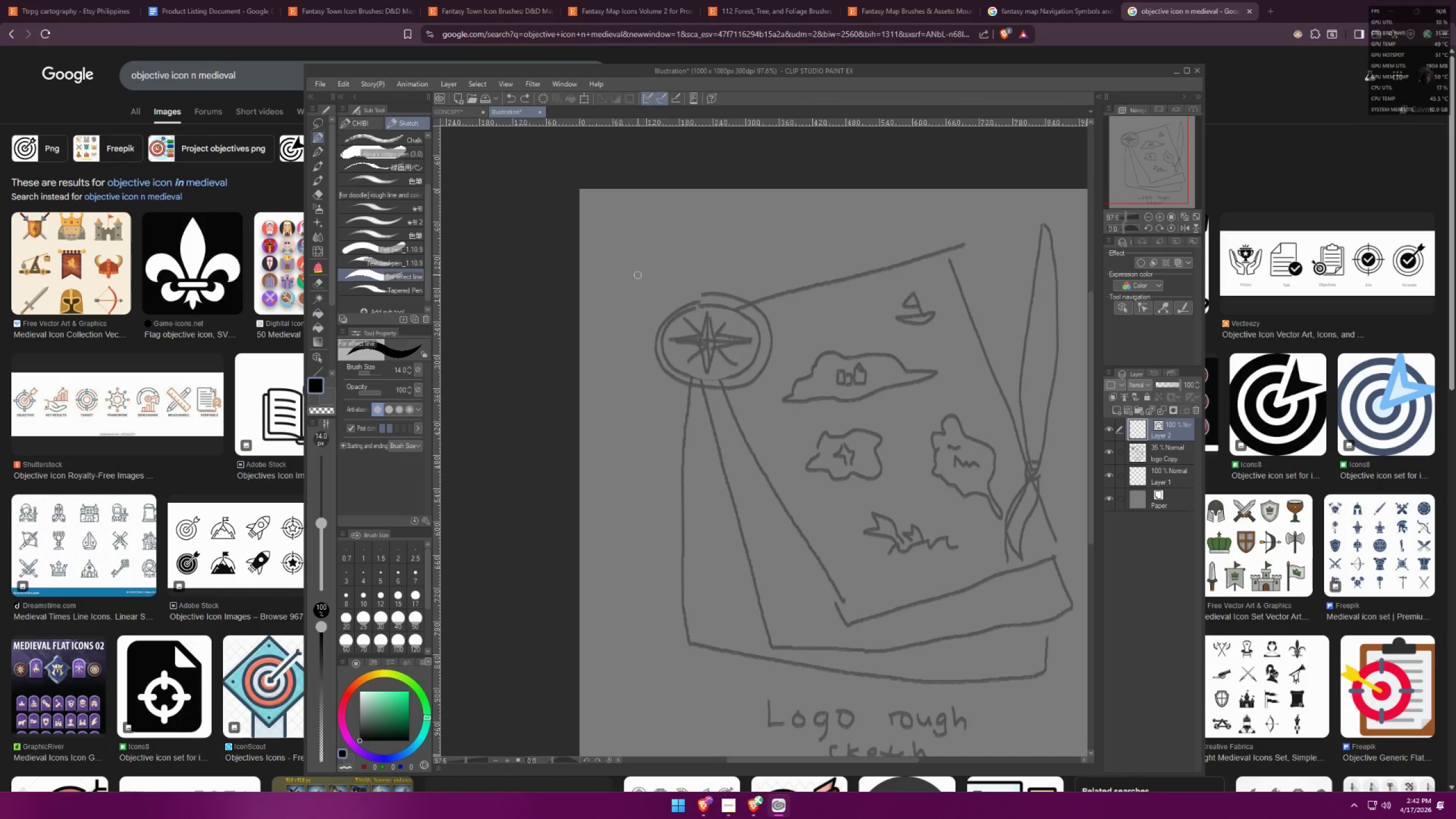 
left_click_drag(start_coordinate=[613, 253], to_coordinate=[613, 256])
 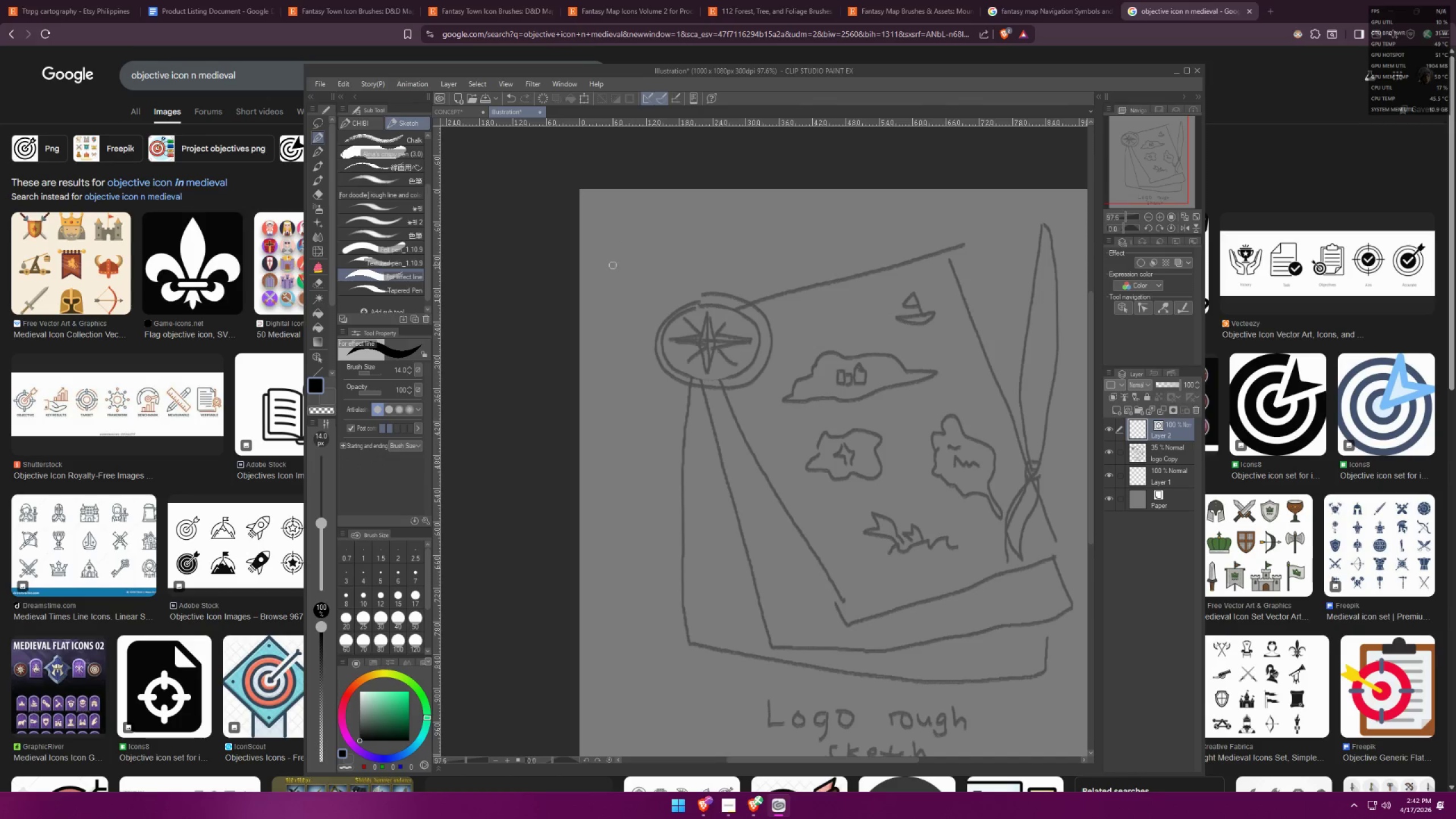 
hold_key(key=ShiftLeft, duration=0.65)
 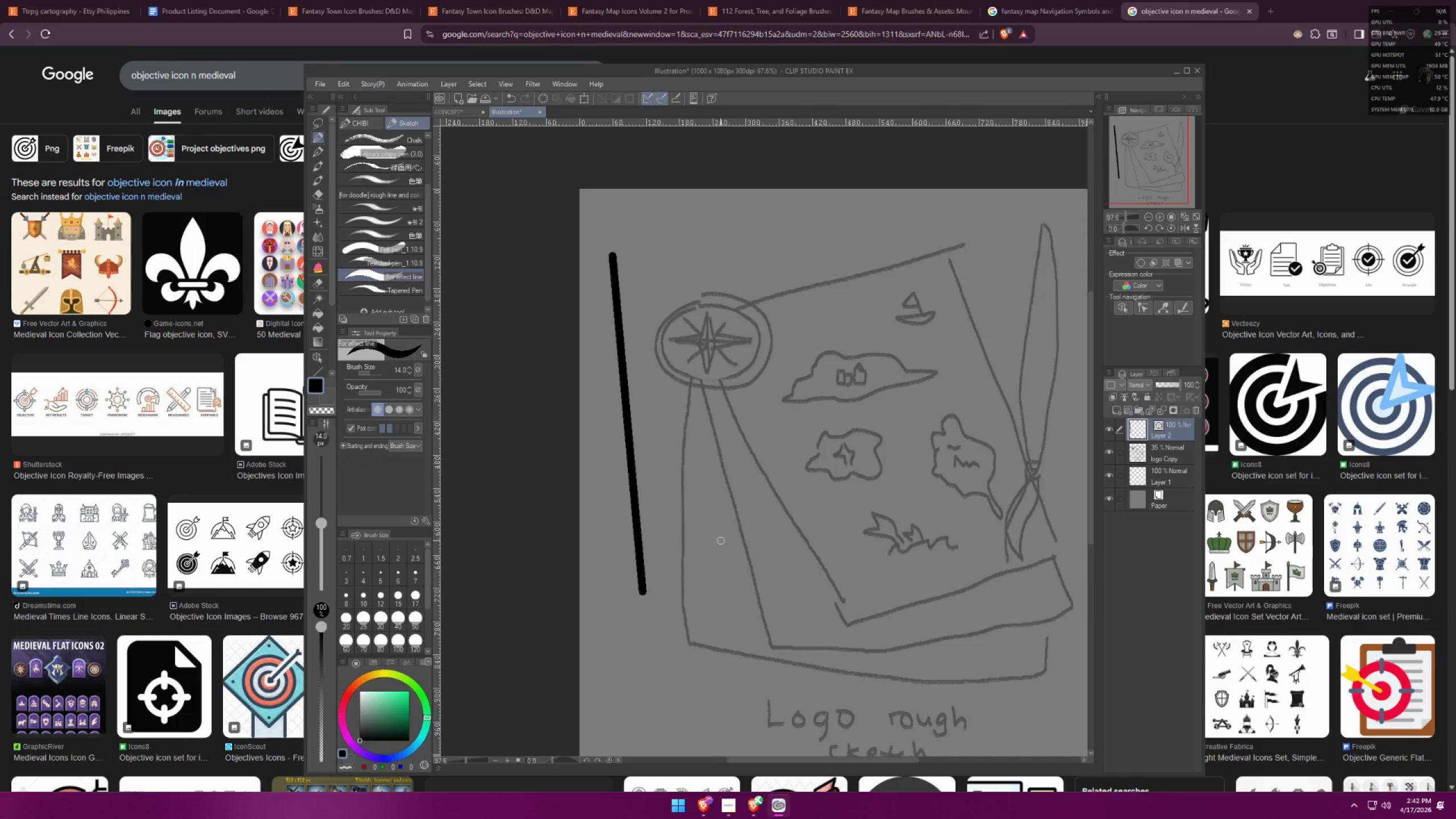 
key(Control+ControlLeft)
 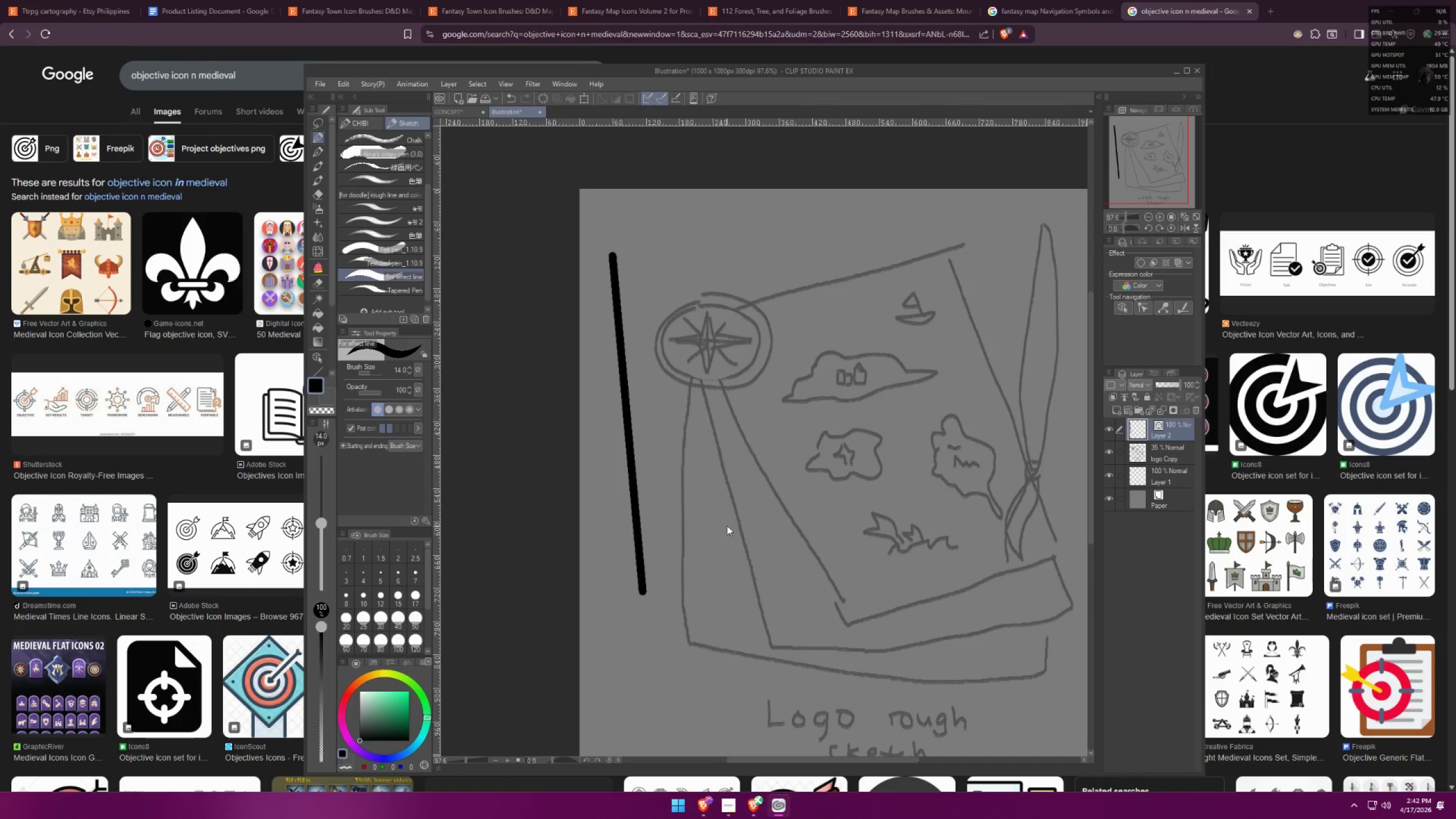 
key(Control+Z)
 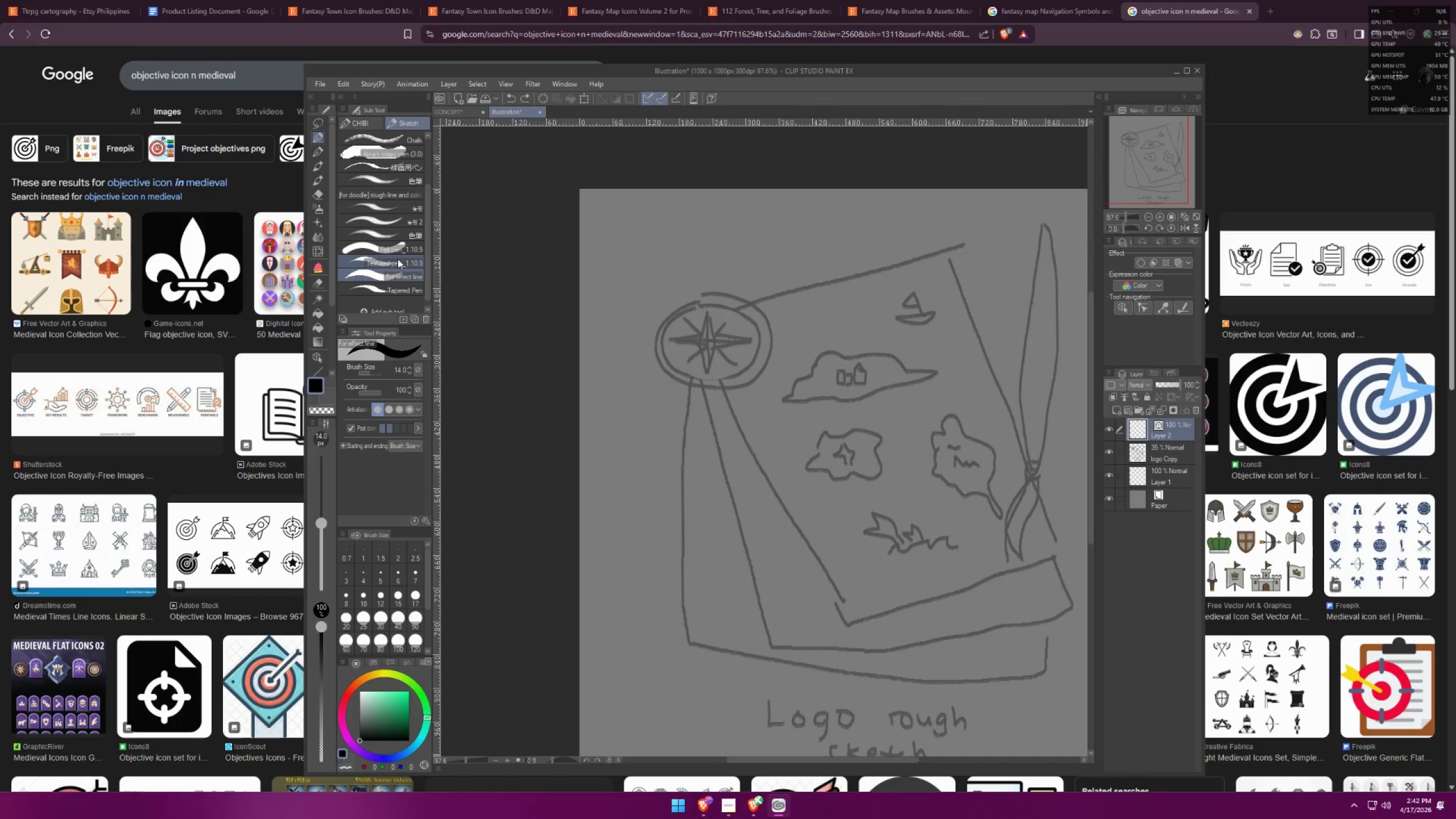 
left_click([397, 258])
 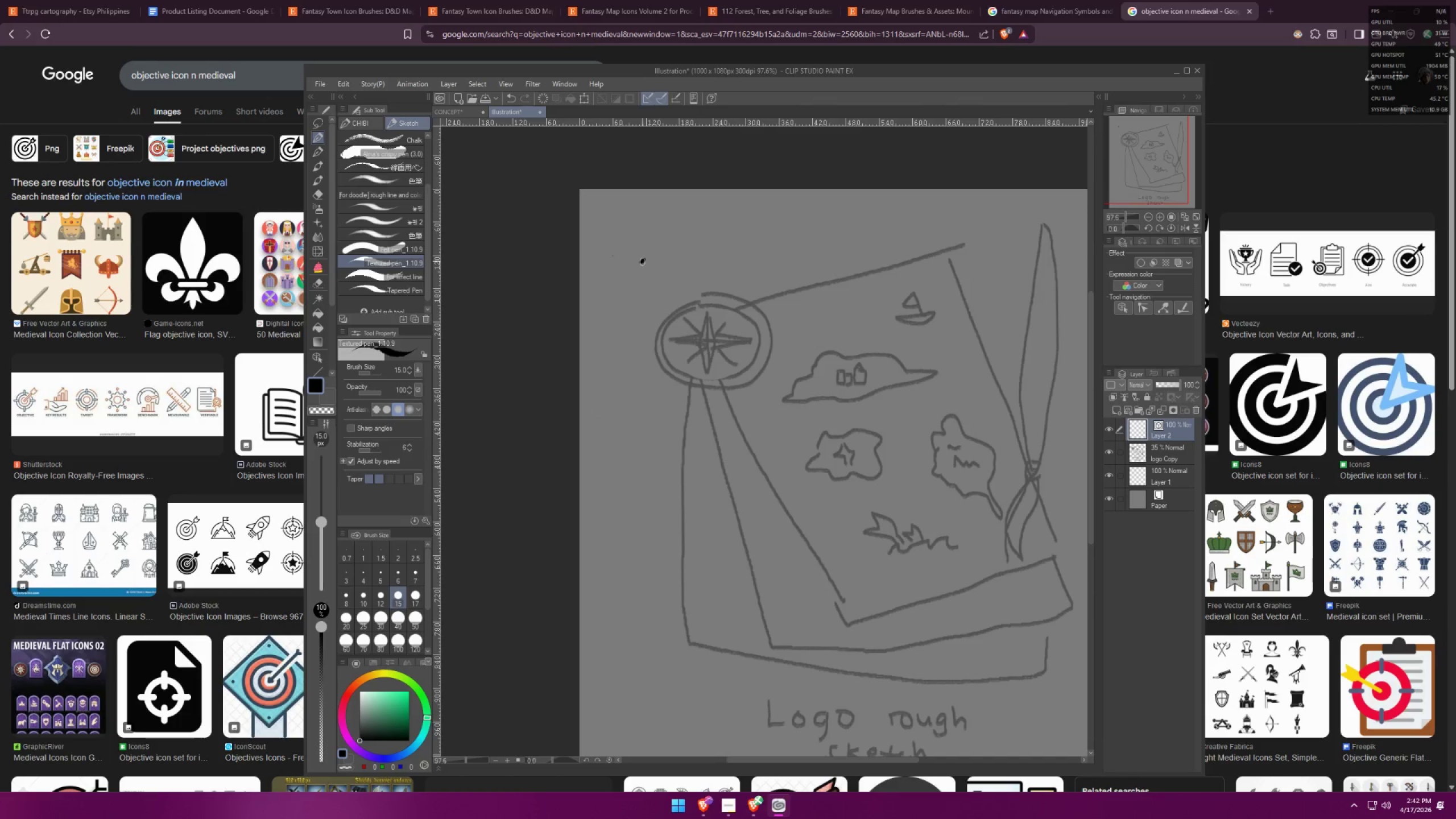 
hold_key(key=ShiftLeft, duration=0.4)
left_click_drag(start_coordinate=[655, 599], to_coordinate=[657, 598])
 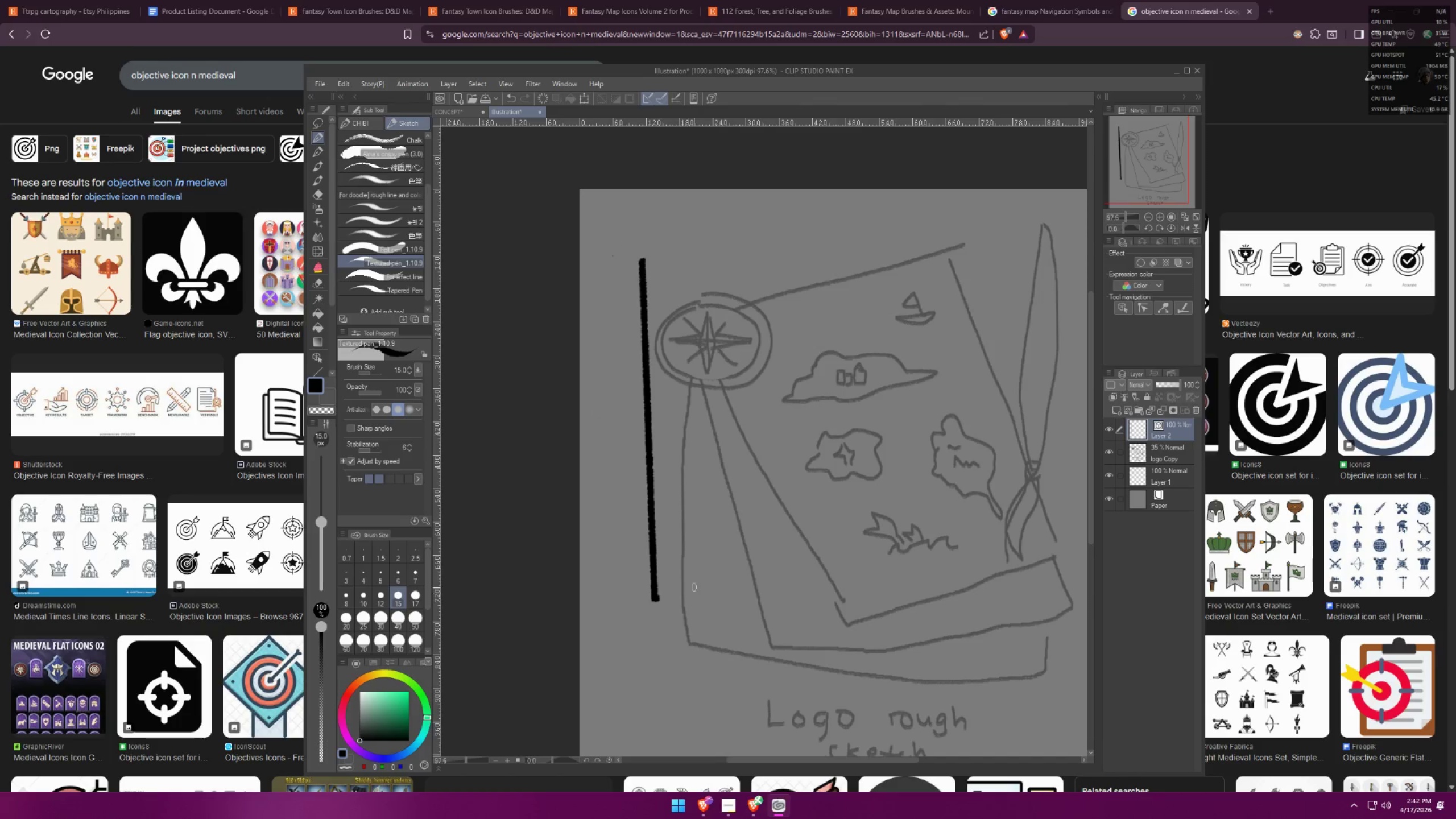 
key(Control+ControlLeft)
 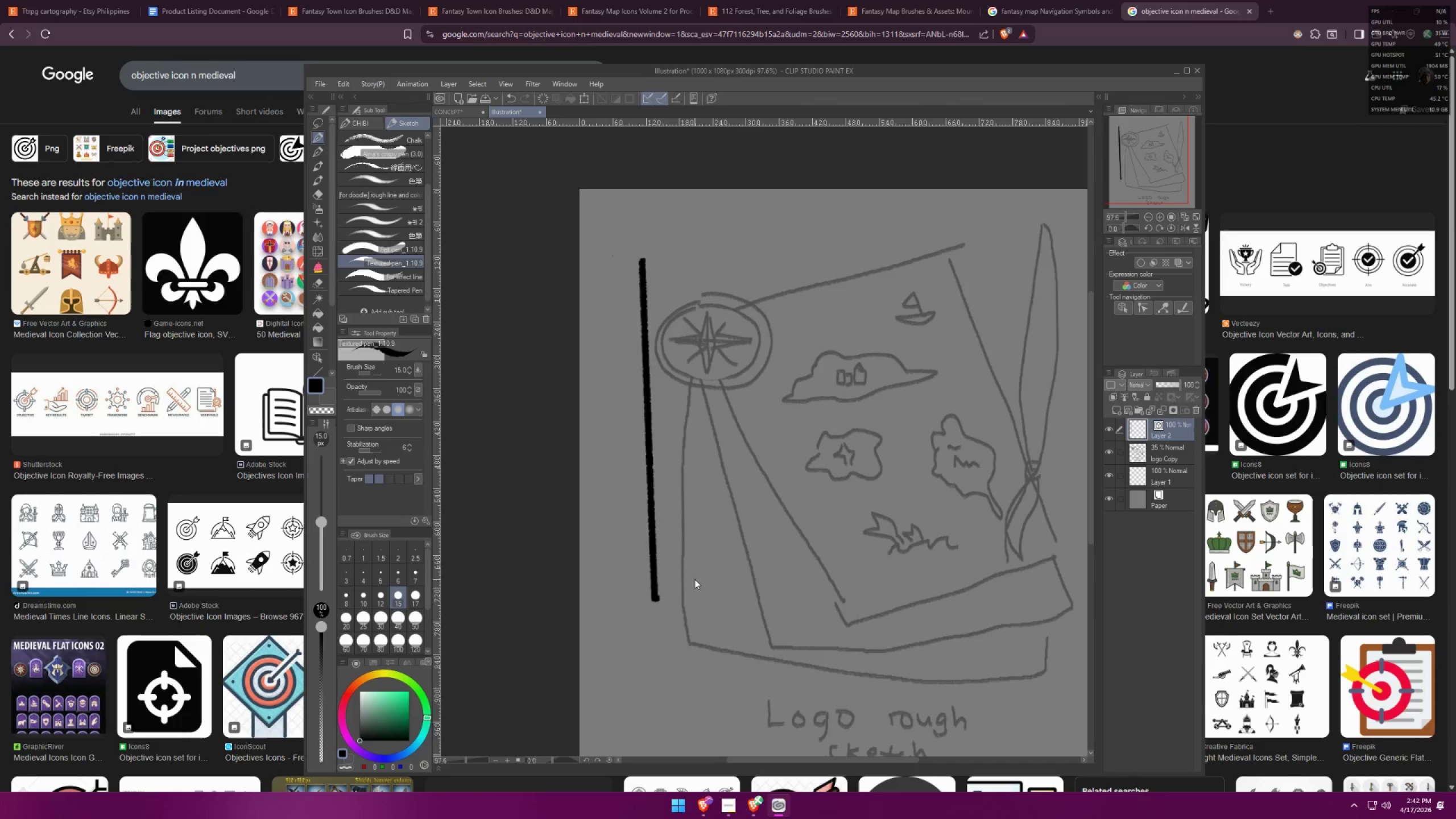 
key(Control+Z)
 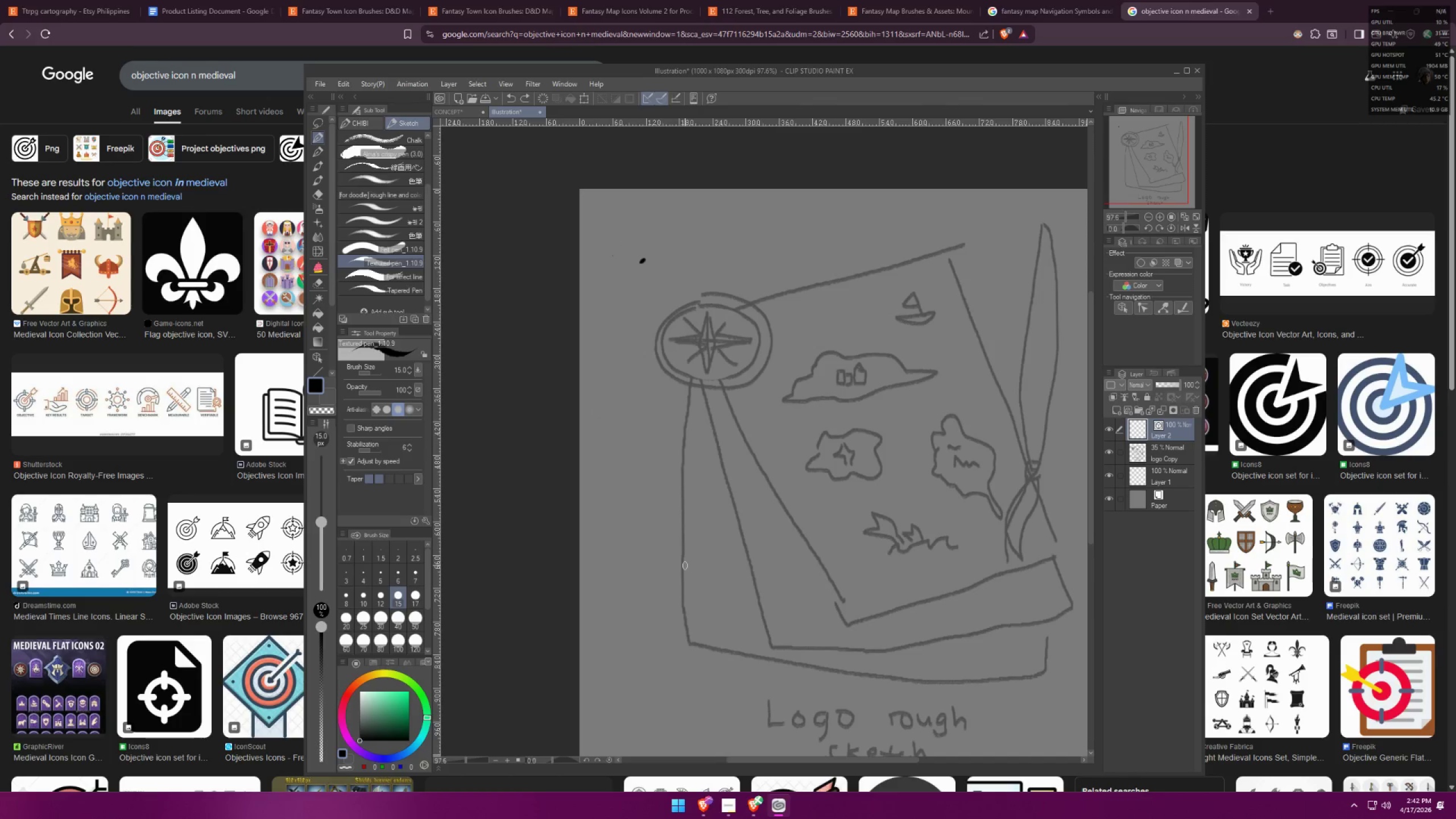 
key(BracketRight)
 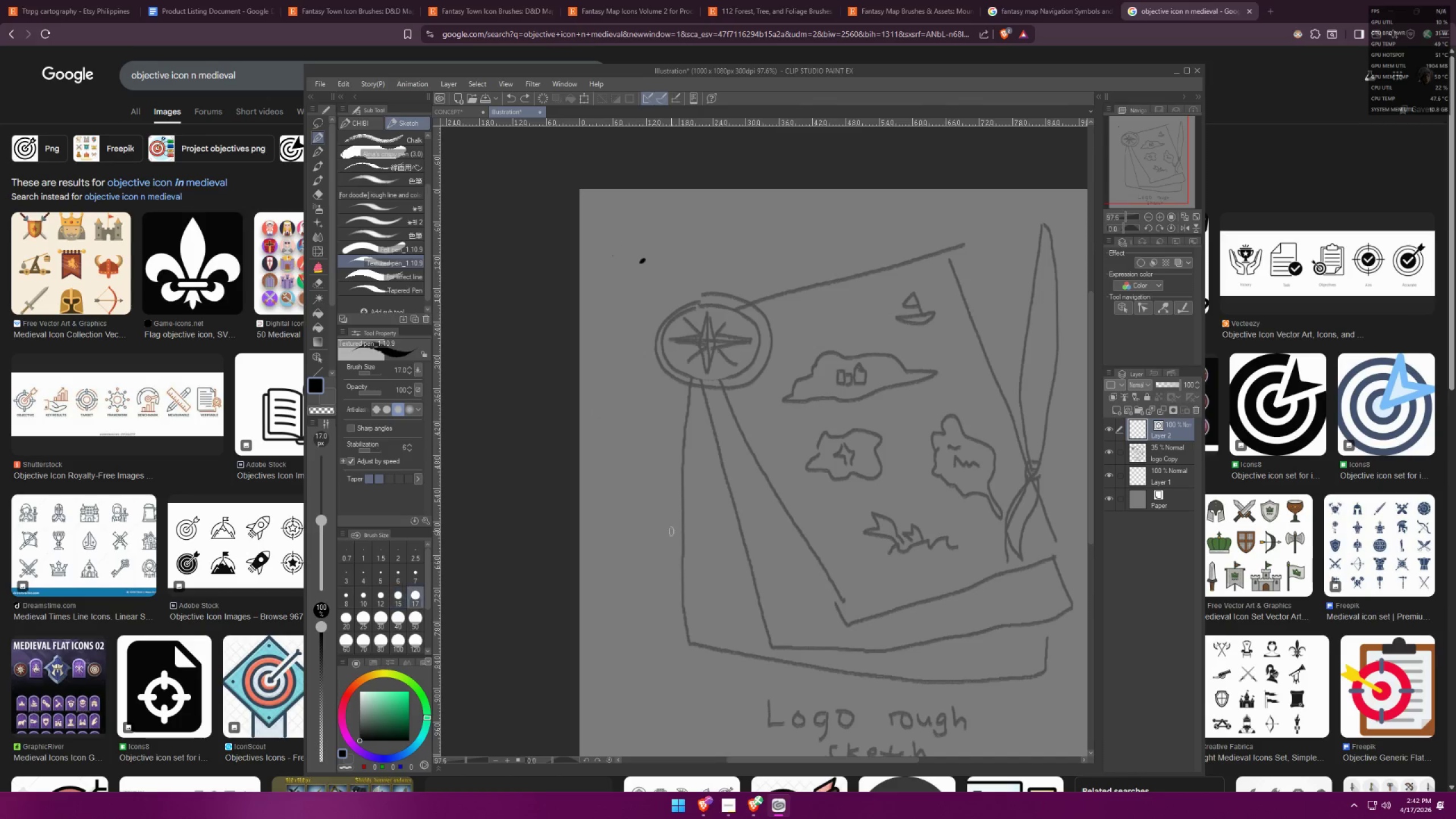 
key(BracketRight)
 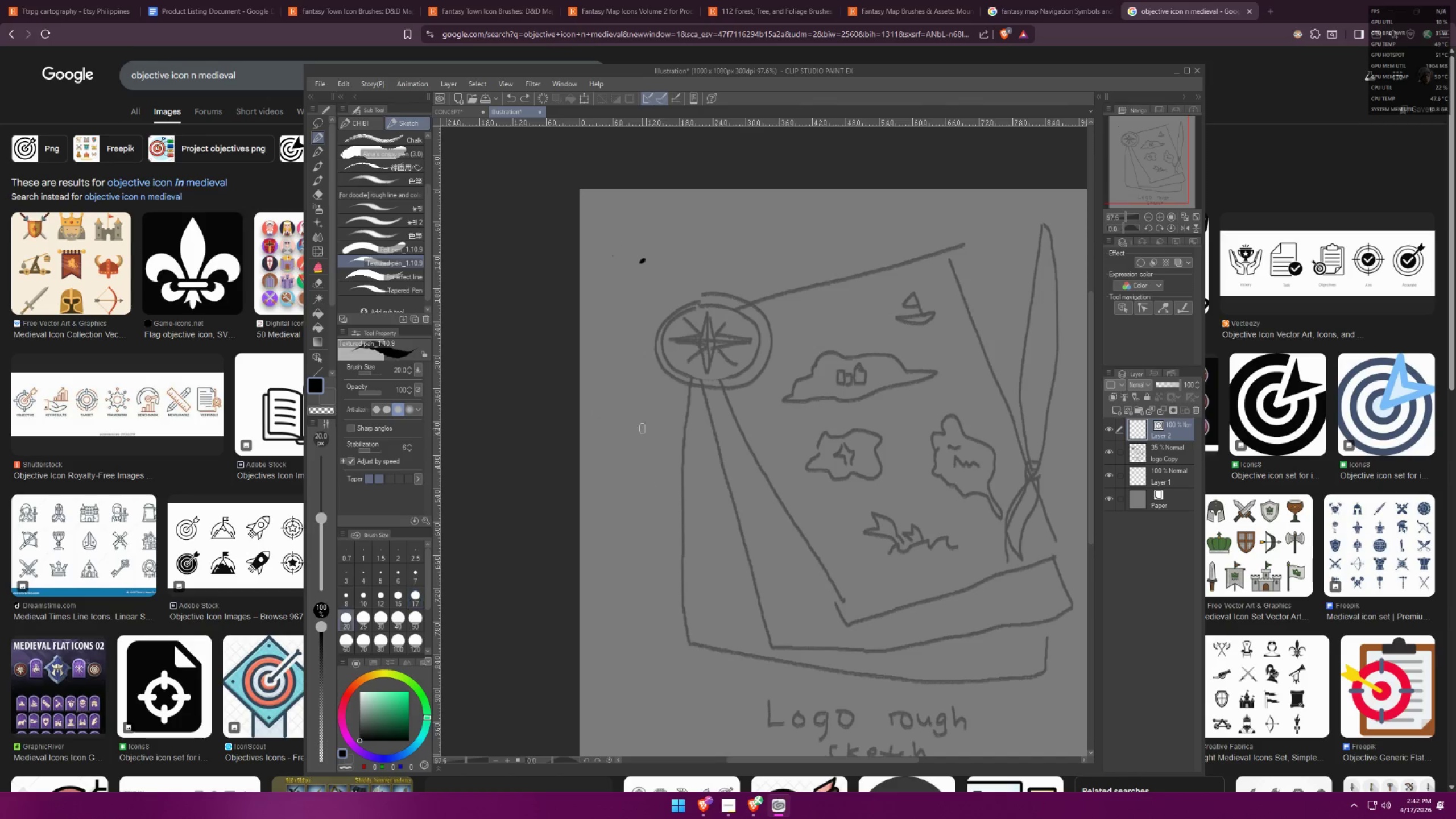 
key(BracketRight)
 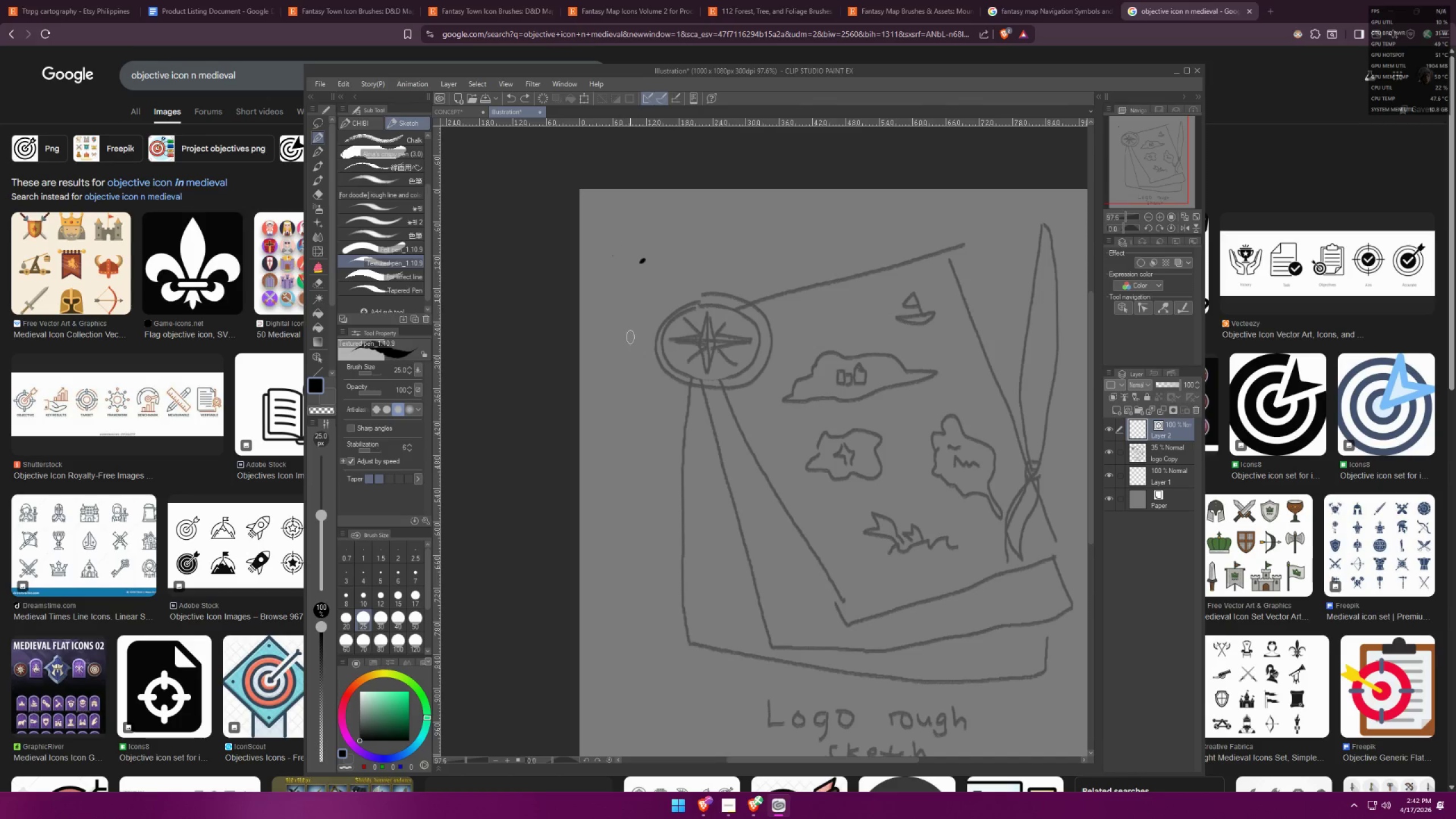 
key(BracketRight)
 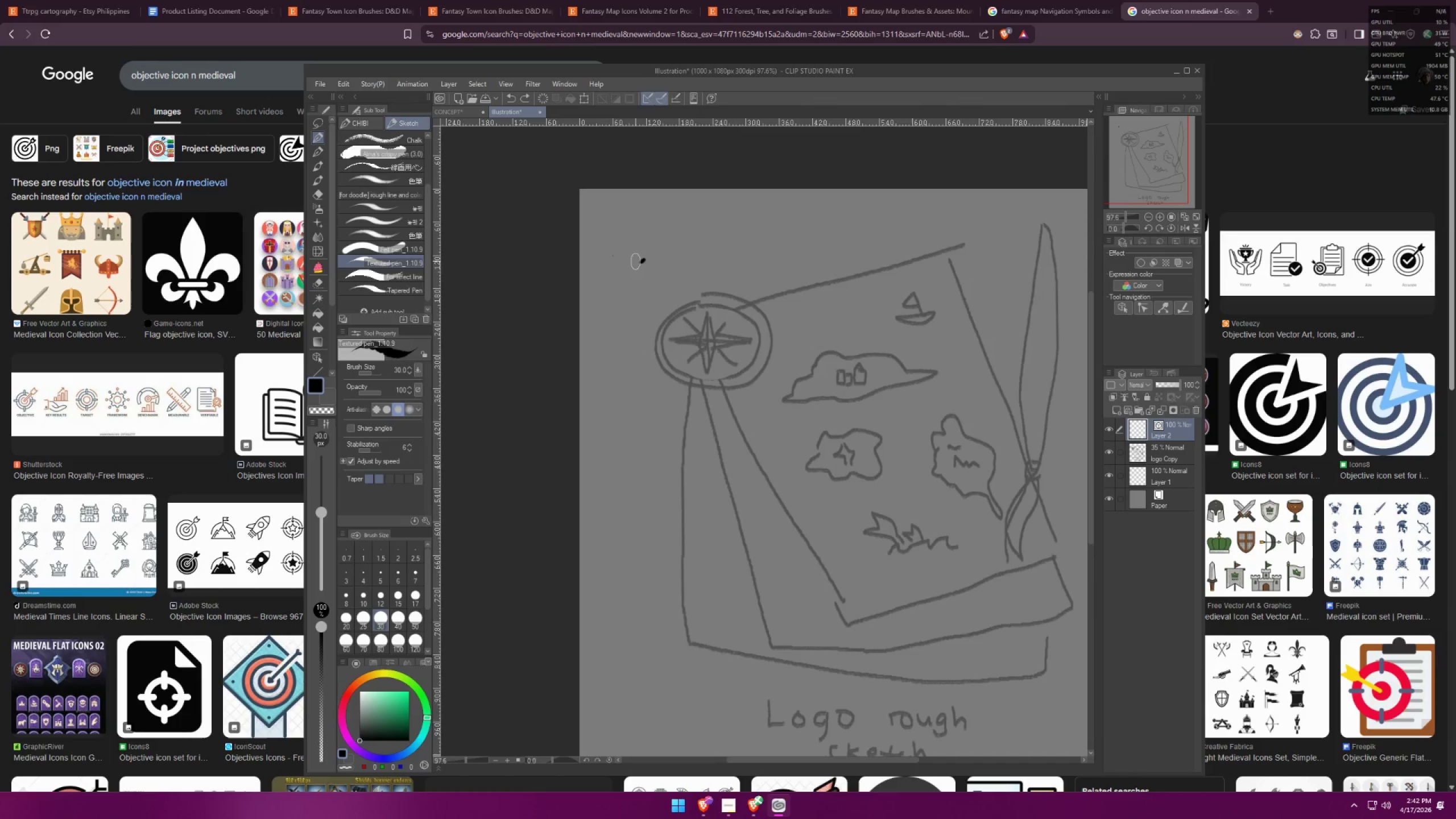 
left_click([645, 254])
 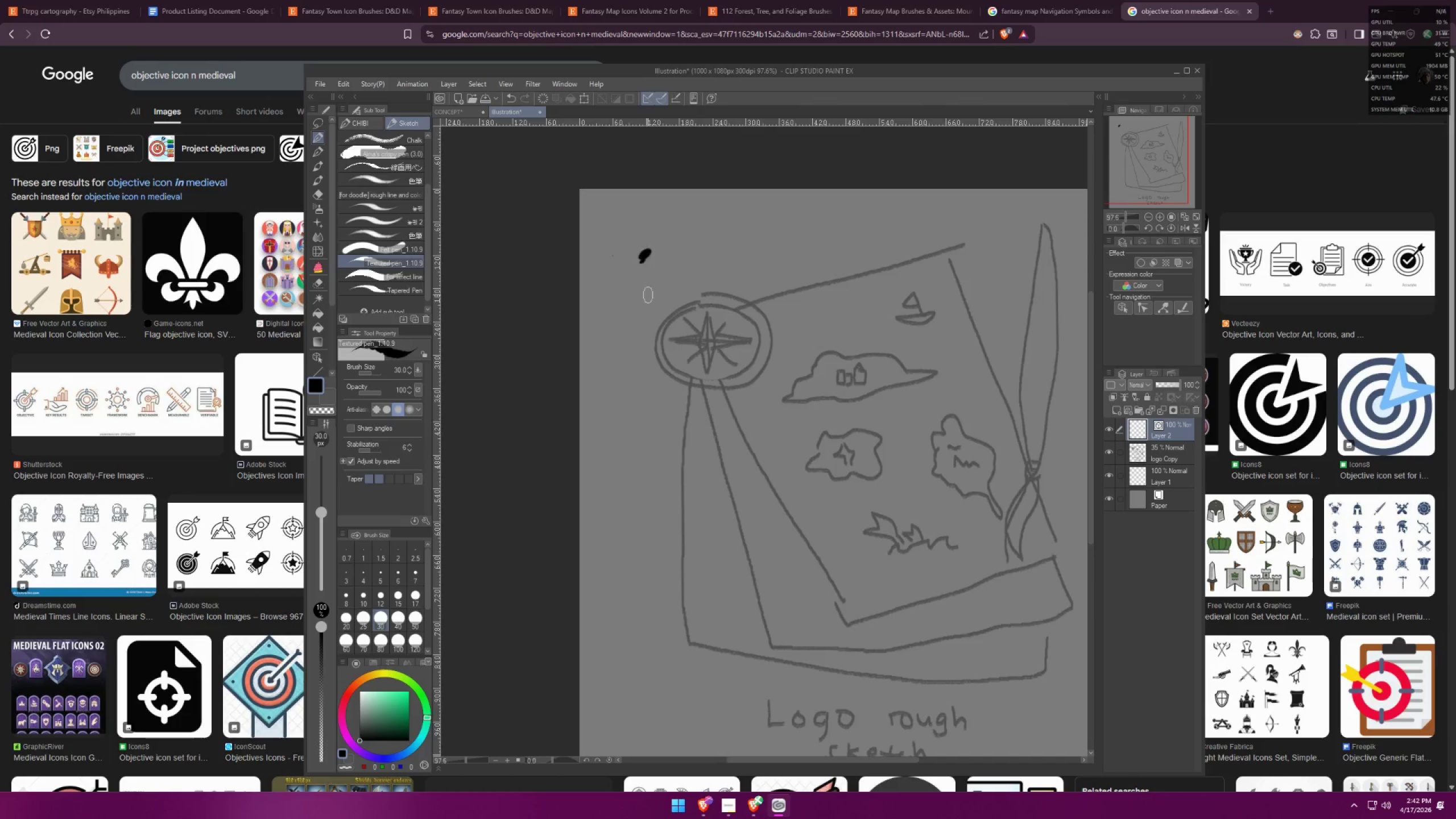 
hold_key(key=ShiftLeft, duration=0.38)
 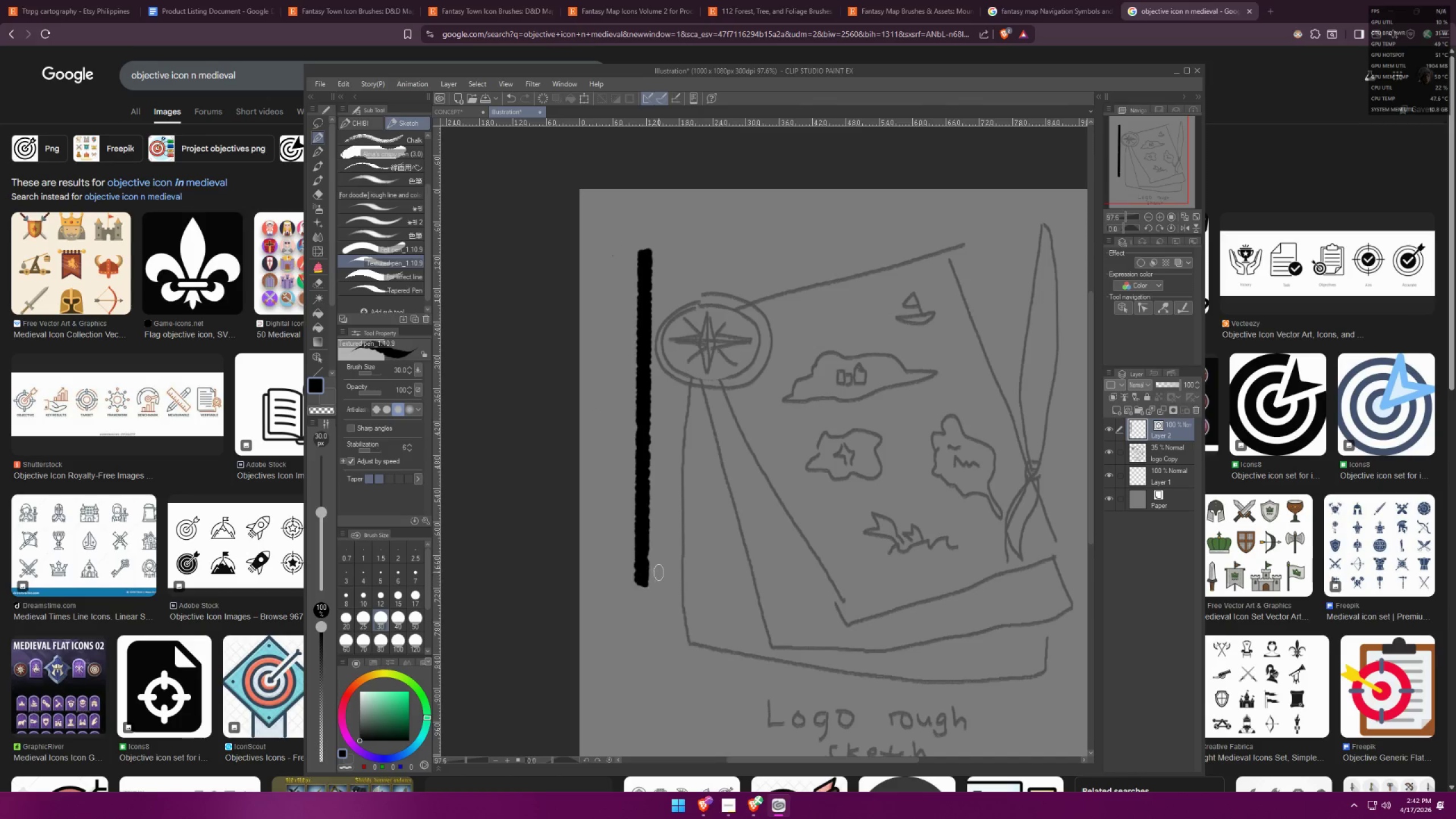 
key(Control+Z)
 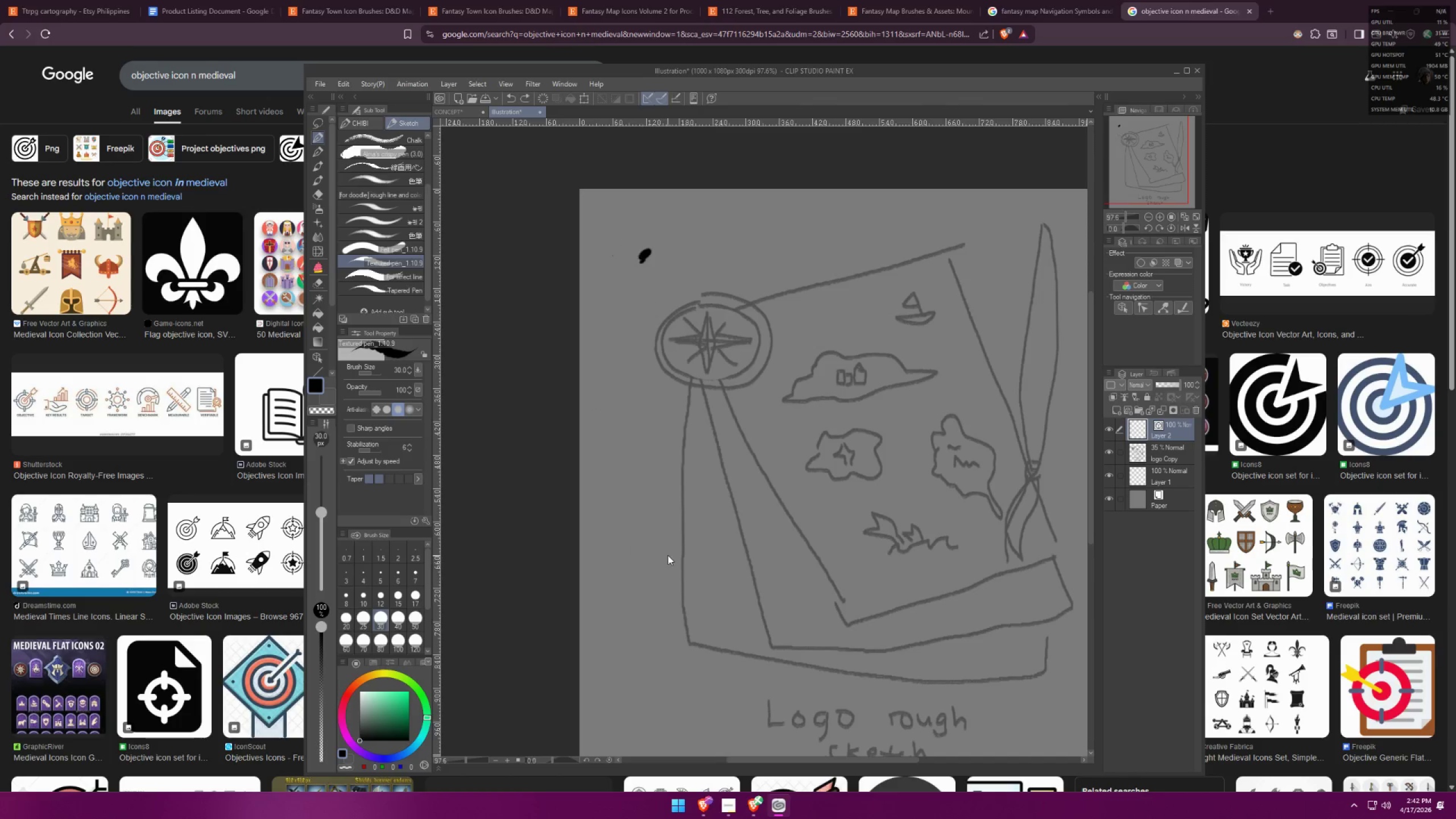 
key(Control+Z)
 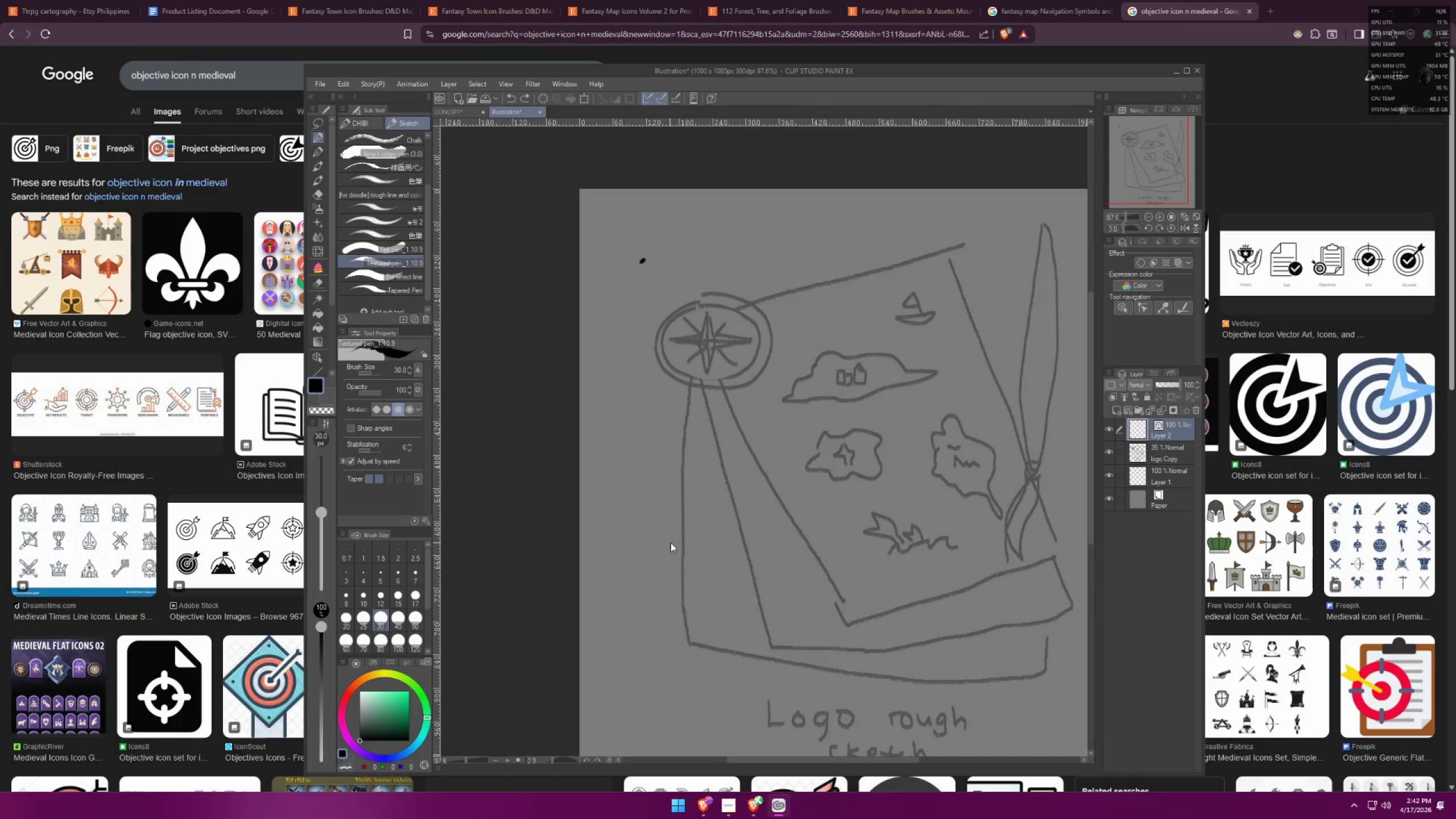 
key(Control+Z)
 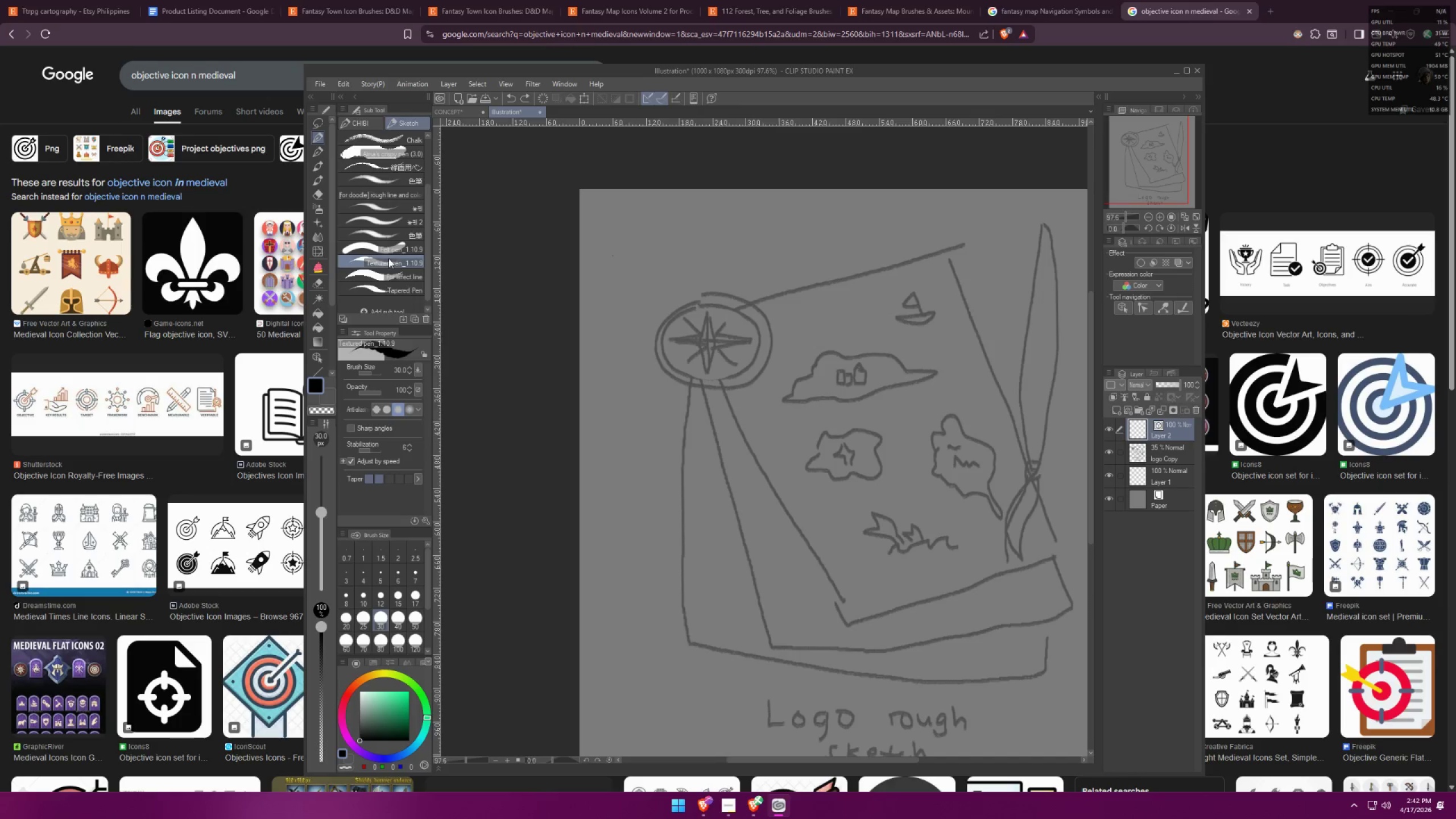 
scroll: coordinate [417, 233], scroll_direction: up, amount: 4.0
 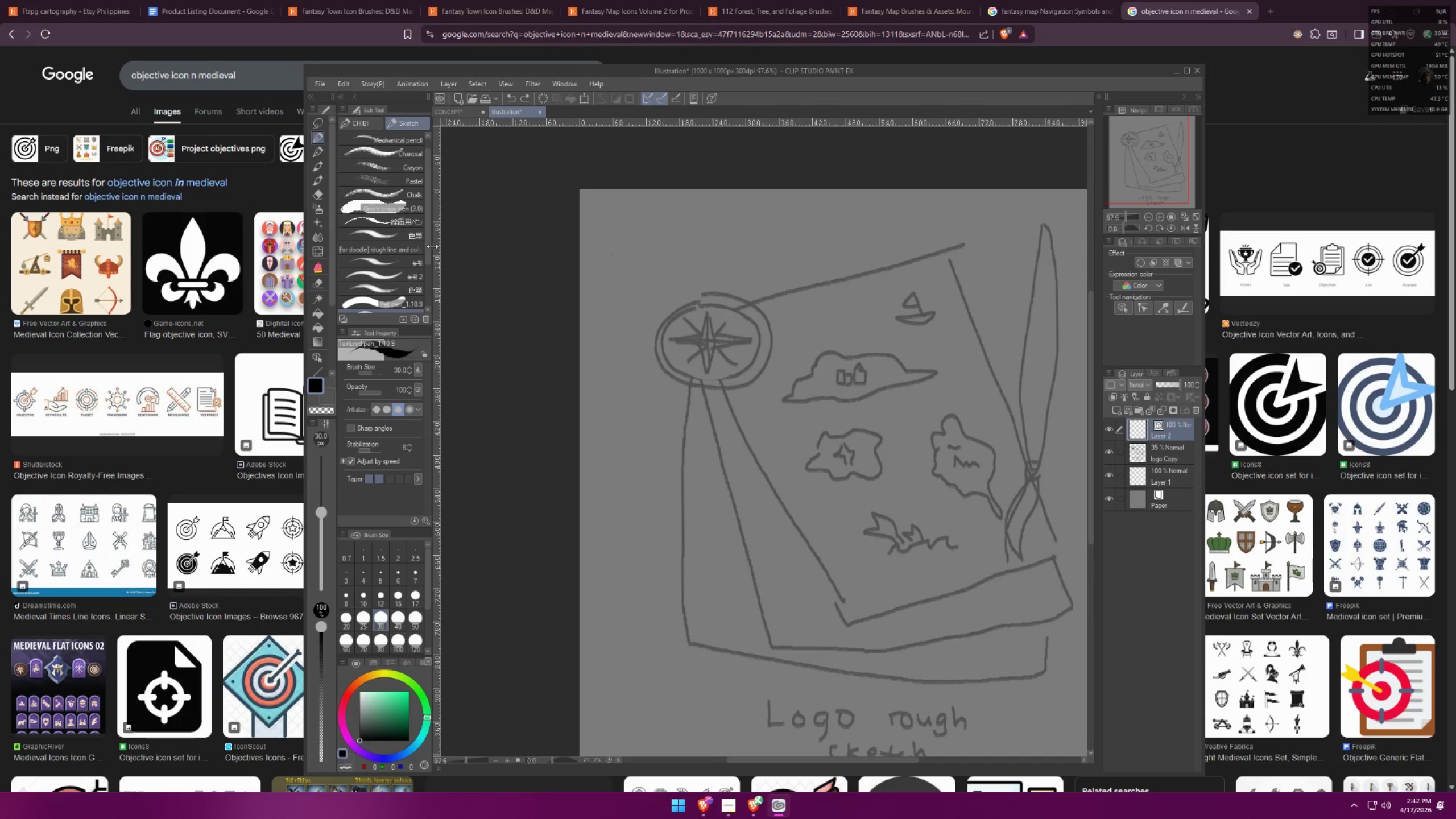 
left_click_drag(start_coordinate=[635, 265], to_coordinate=[974, 224])
 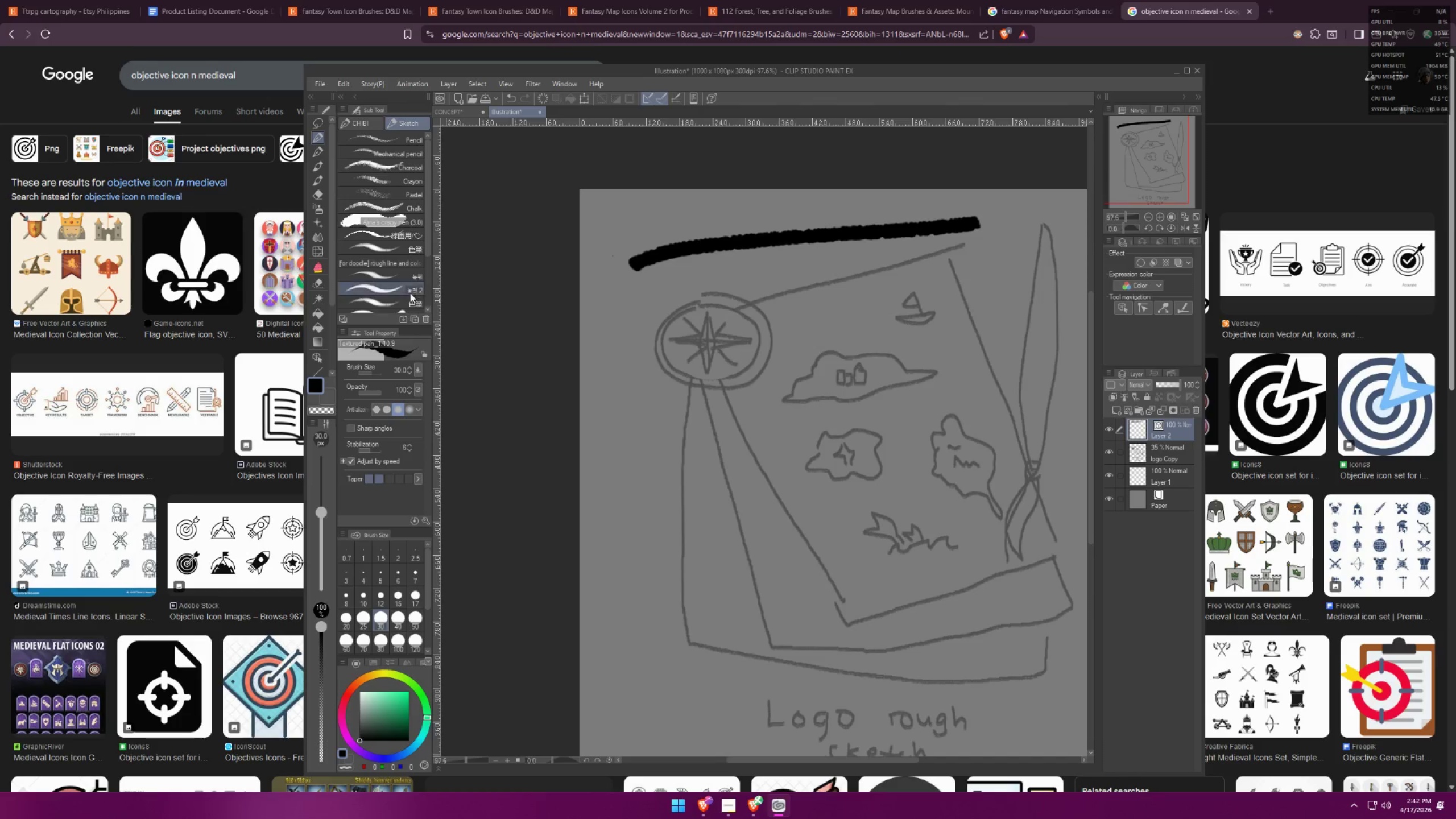 
scroll: coordinate [396, 242], scroll_direction: up, amount: 2.0
 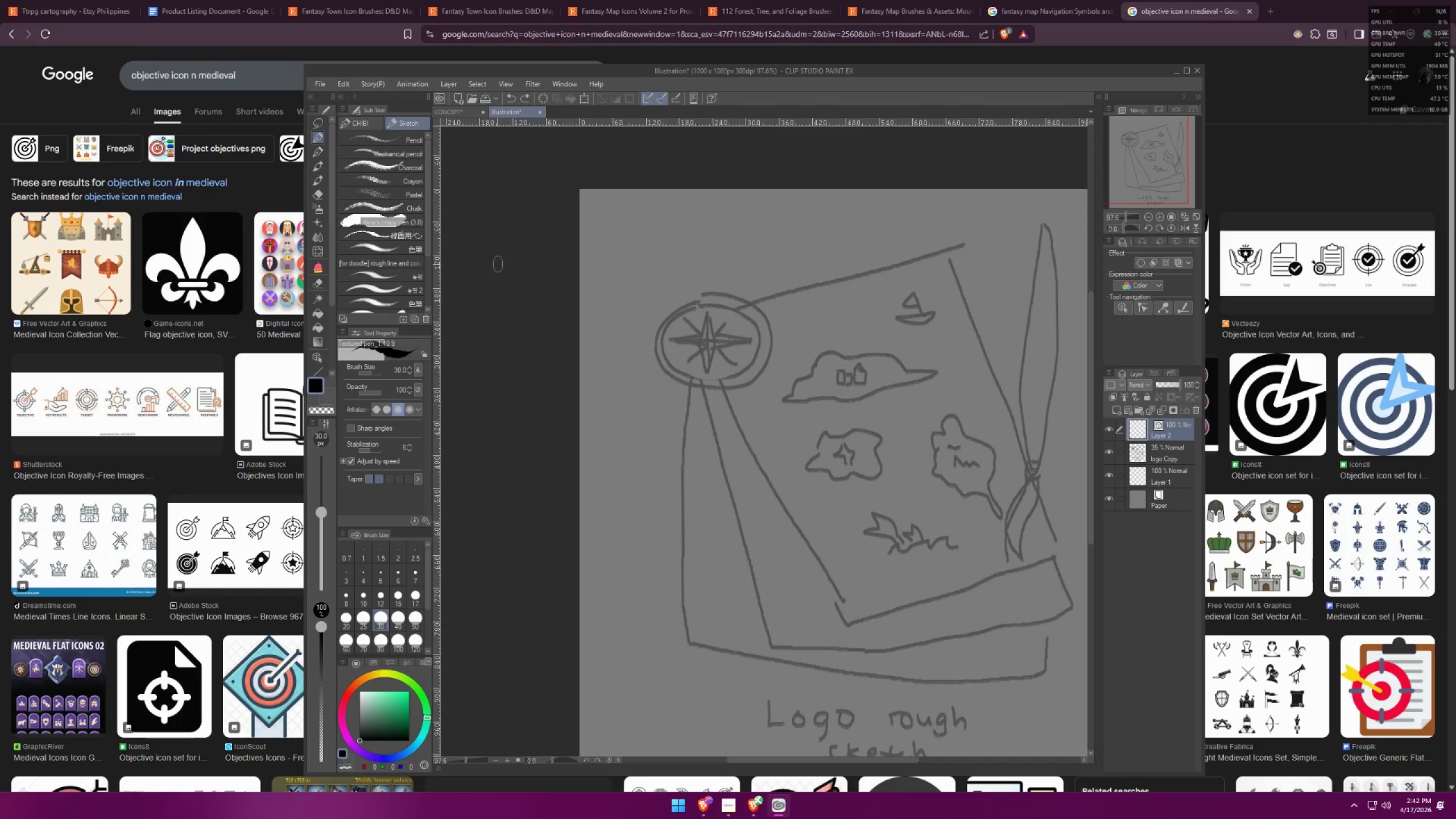 
left_click([399, 297])
 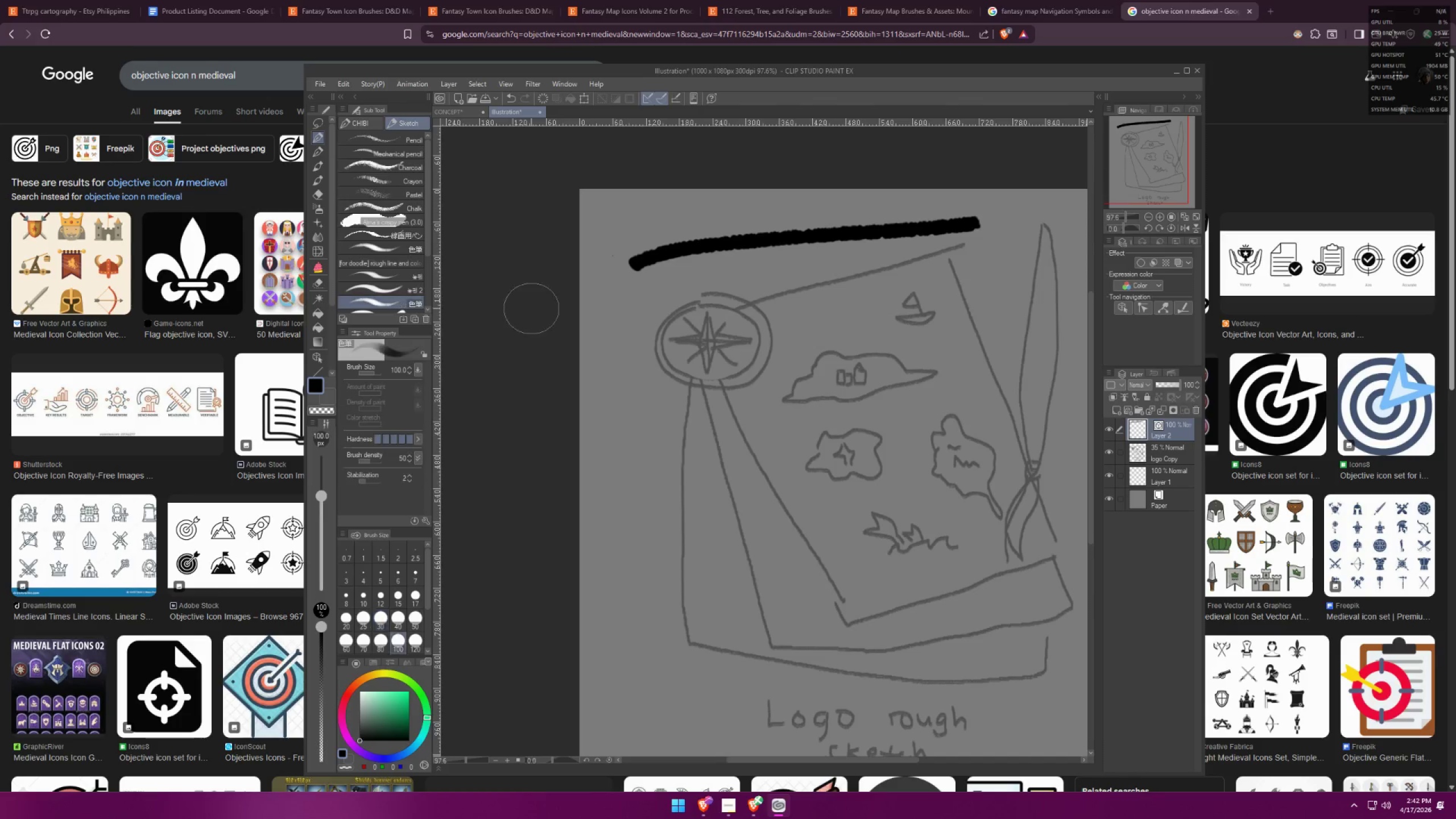 
left_click_drag(start_coordinate=[601, 315], to_coordinate=[1028, 290])
 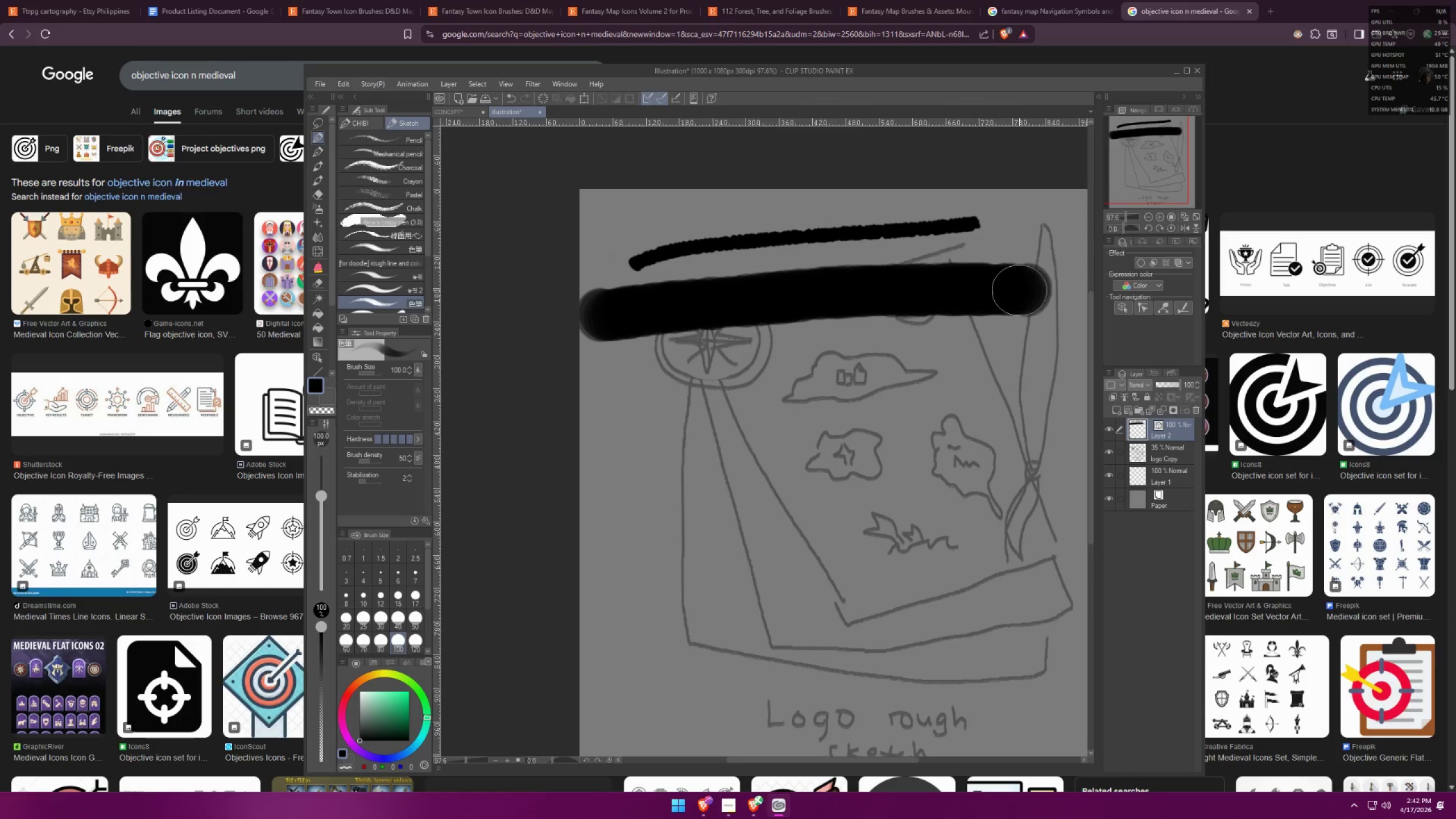 
key(Control+Z)
 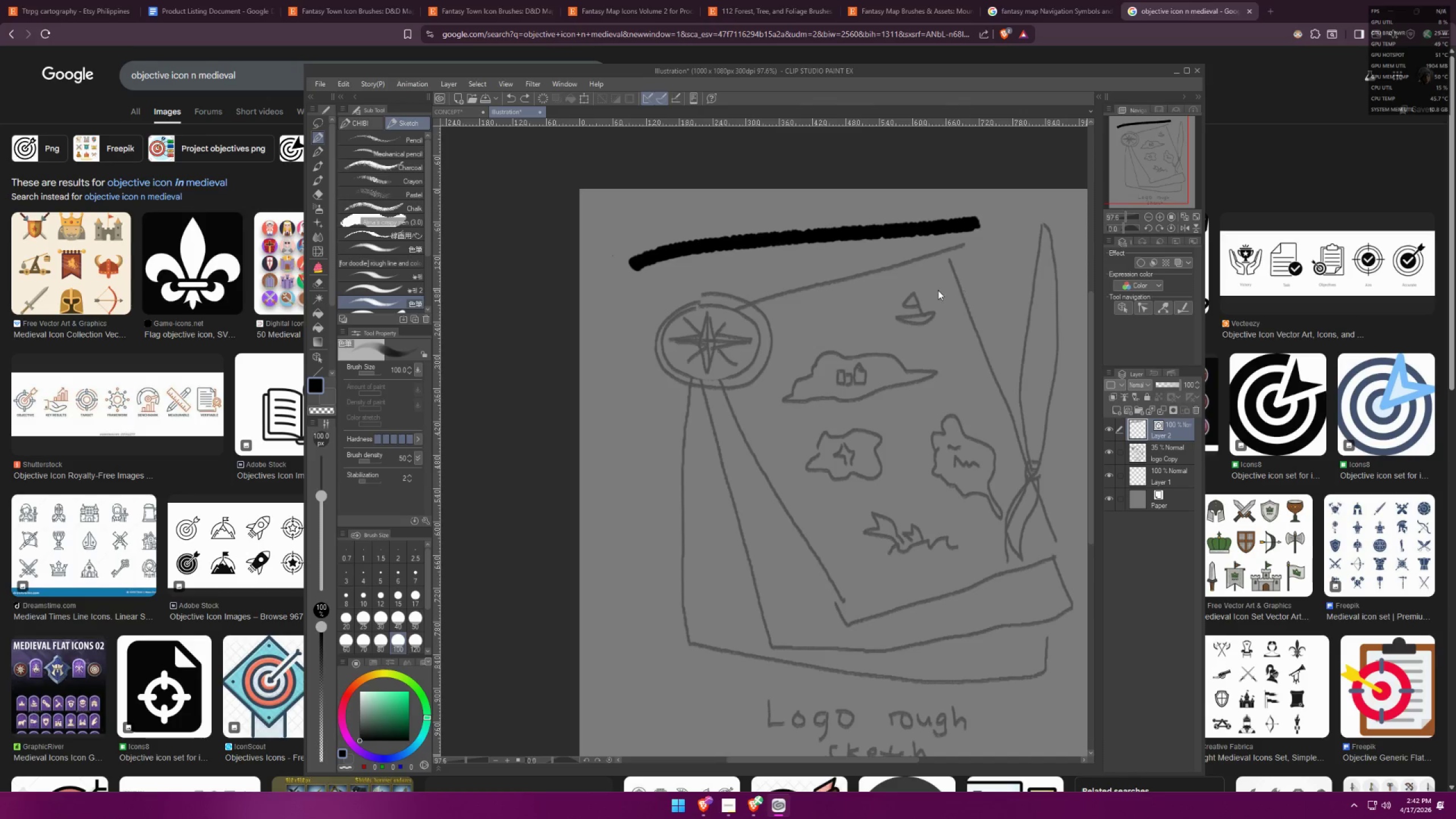 
key(Control+Z)
 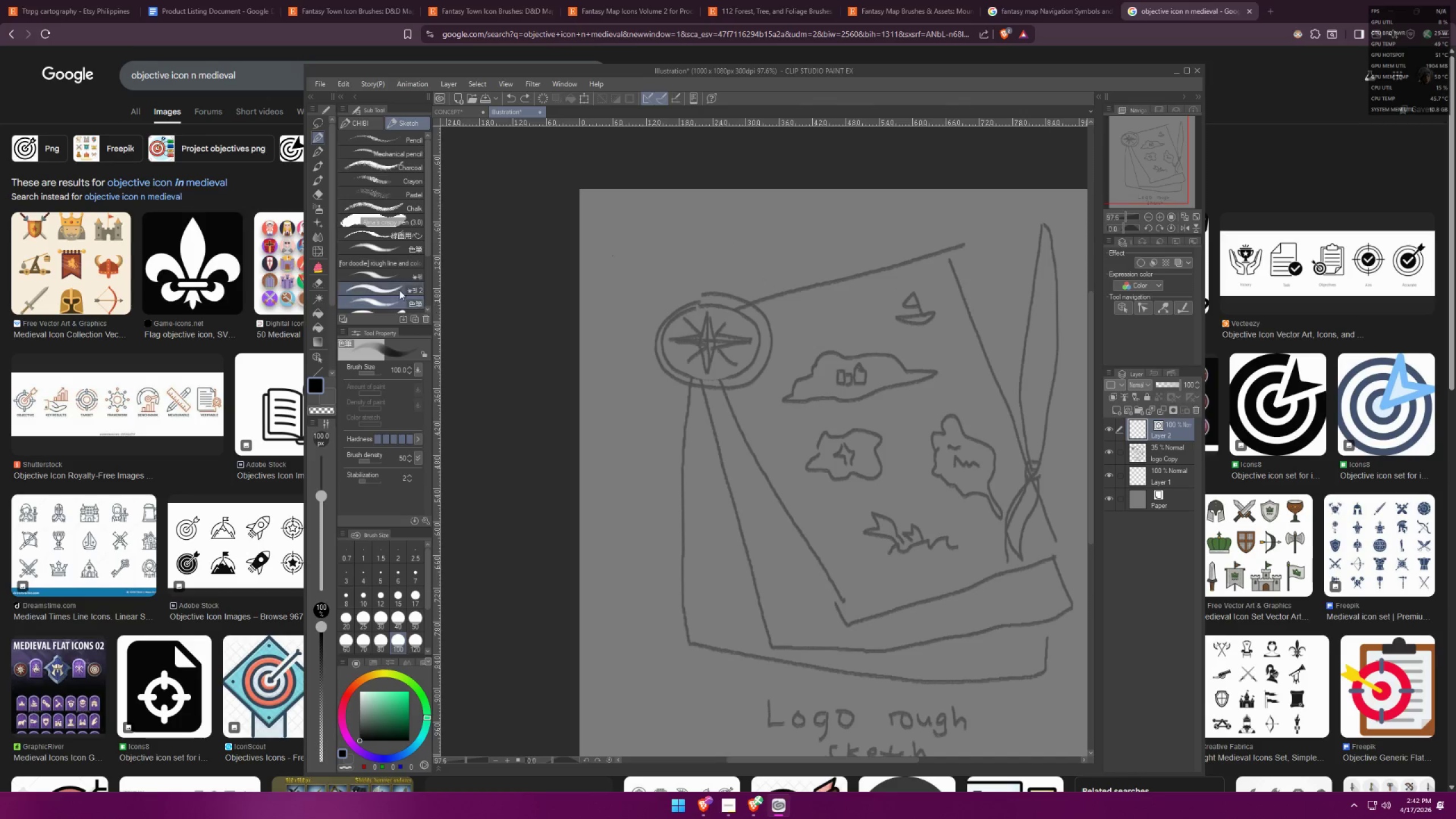 
left_click([391, 287])
 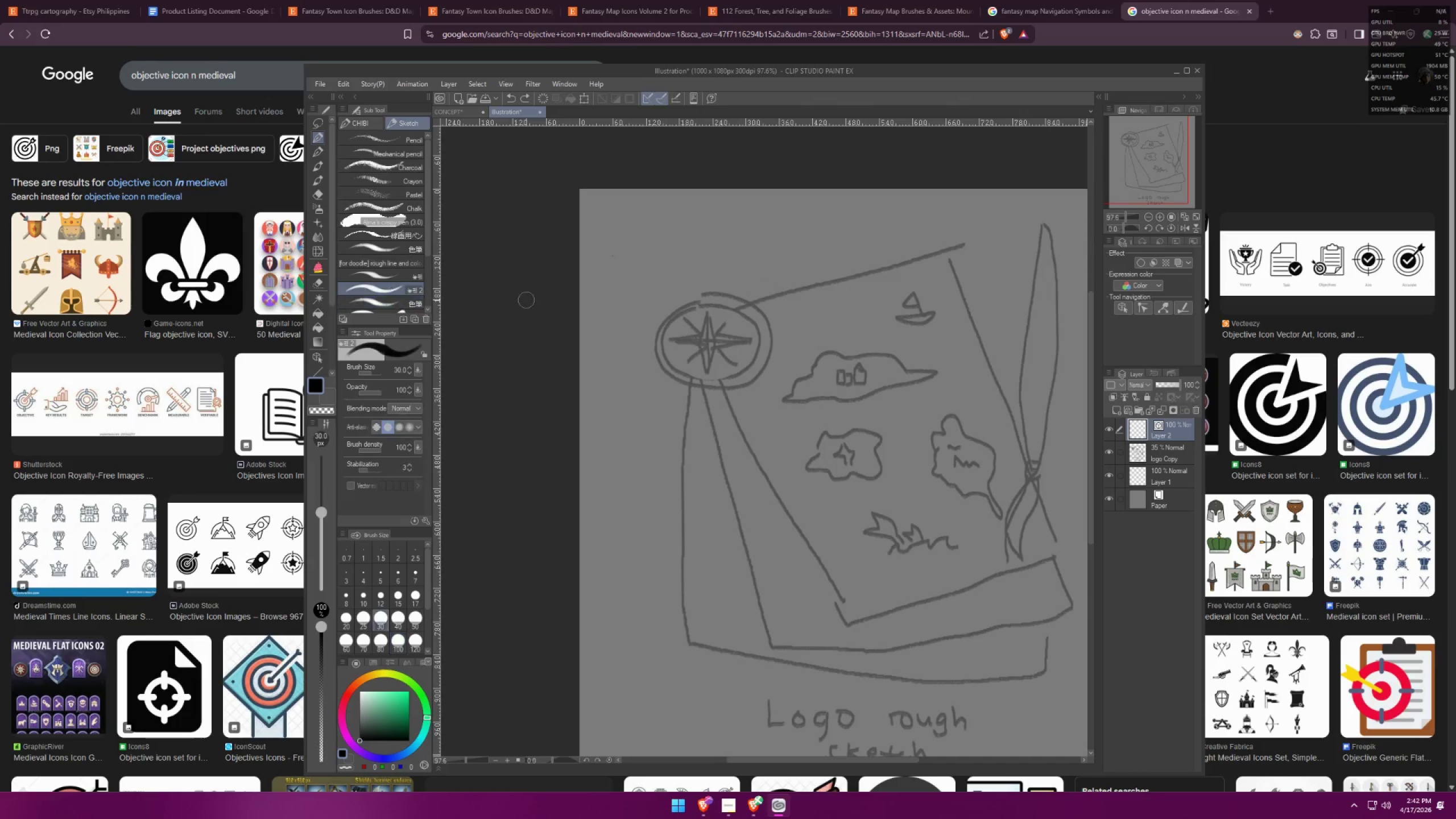 
left_click_drag(start_coordinate=[571, 300], to_coordinate=[1032, 248])
 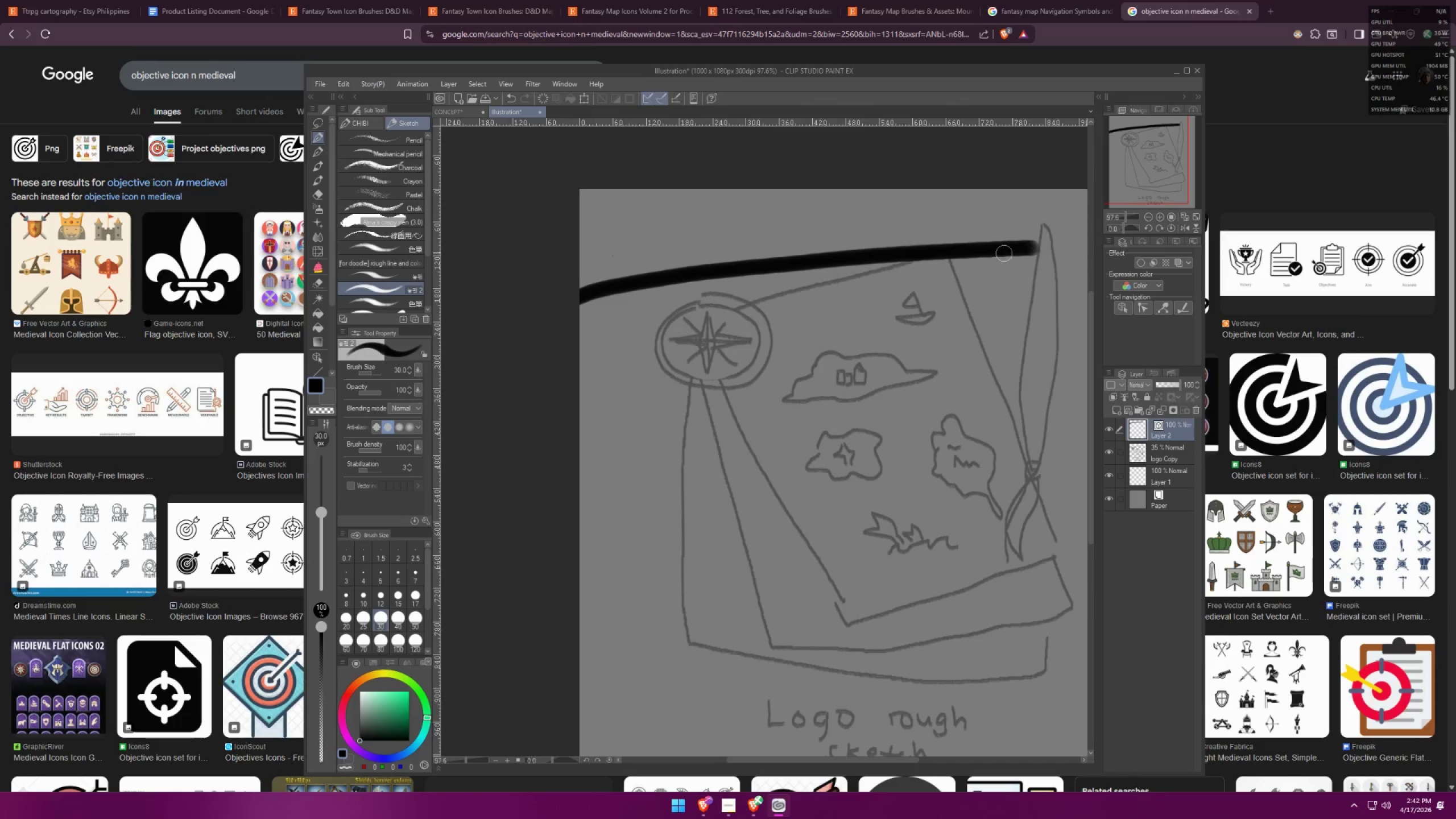 
key(Control+ControlLeft)
 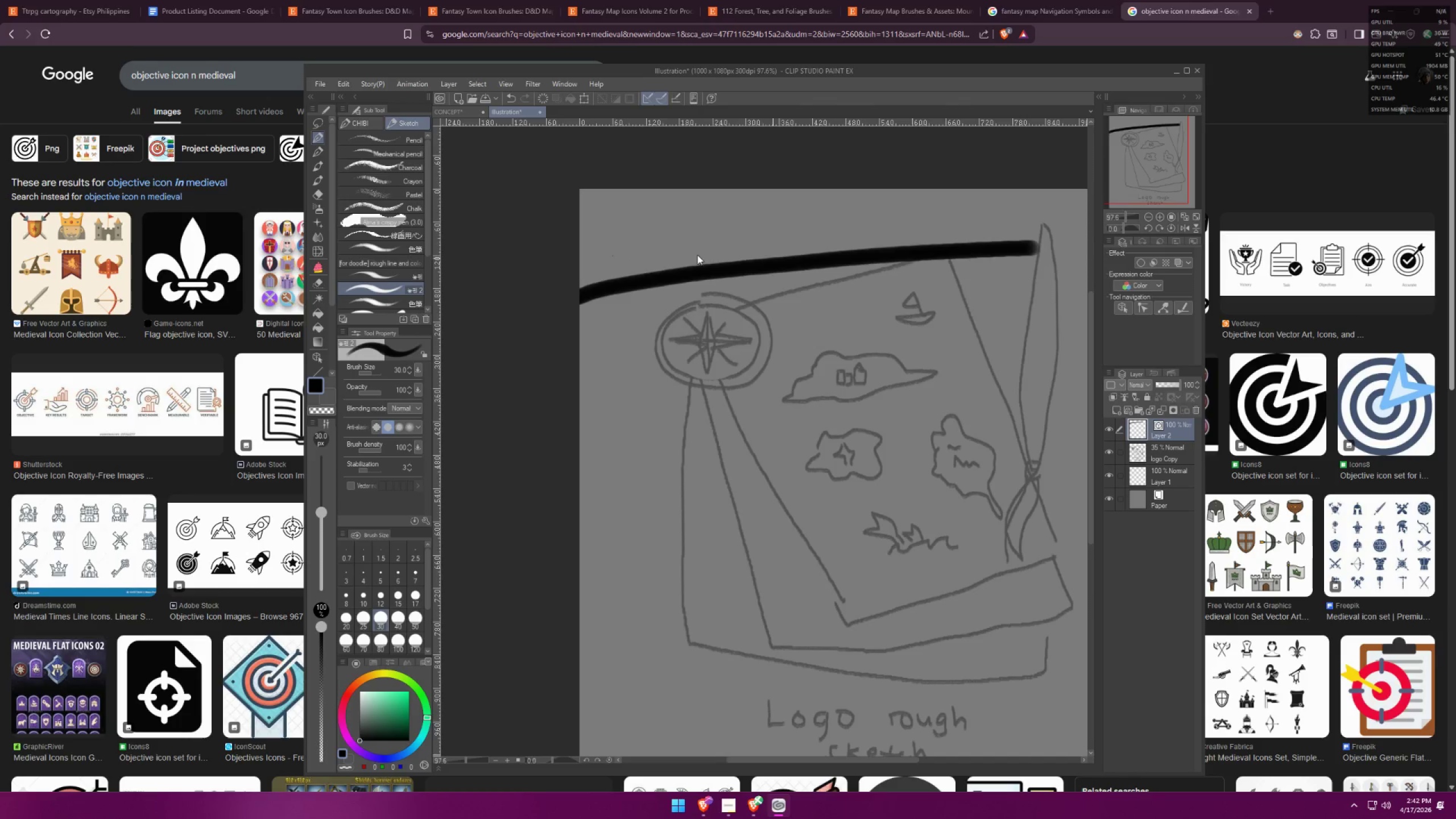 
key(Control+Z)
 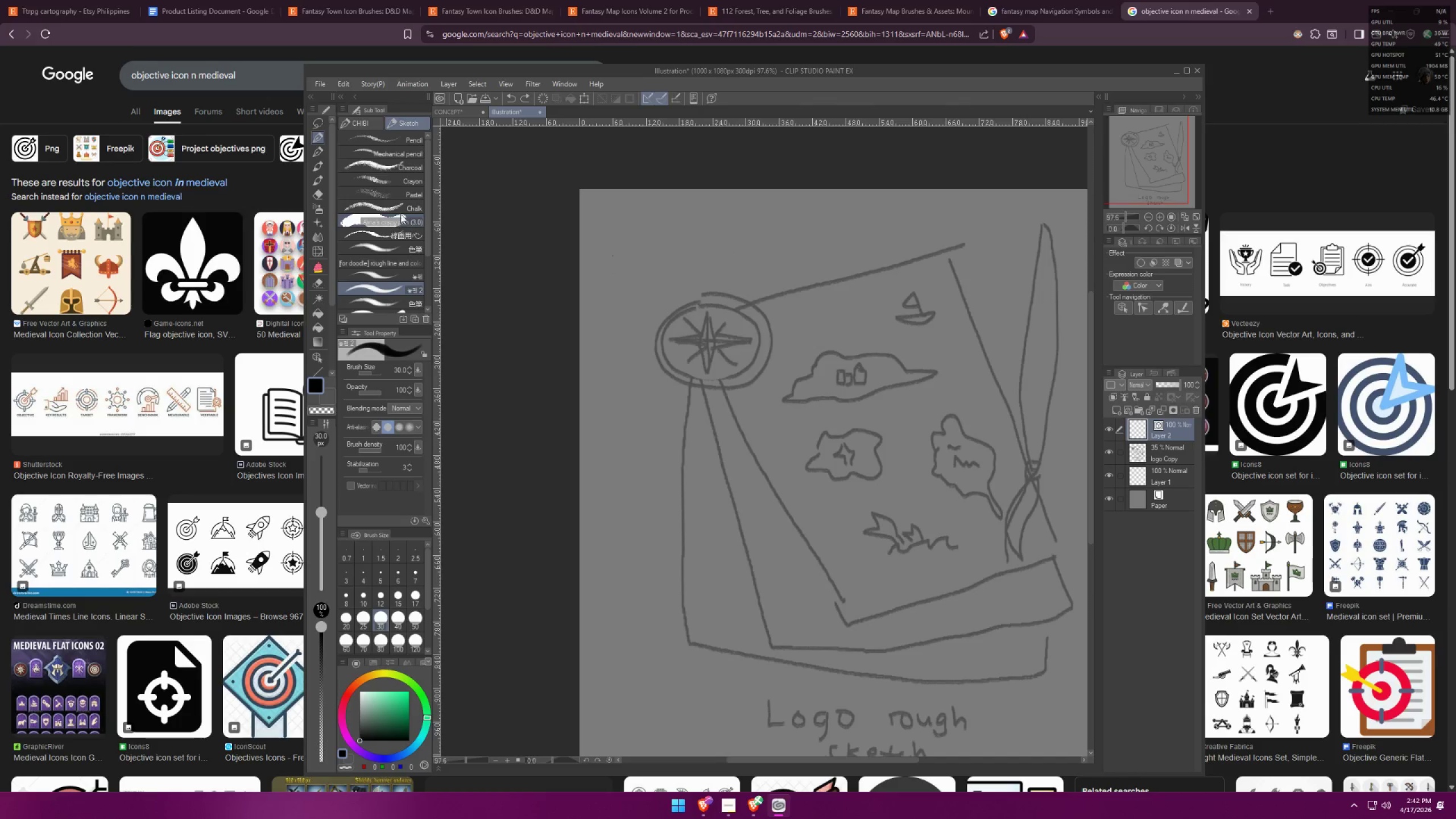 
left_click([386, 220])
 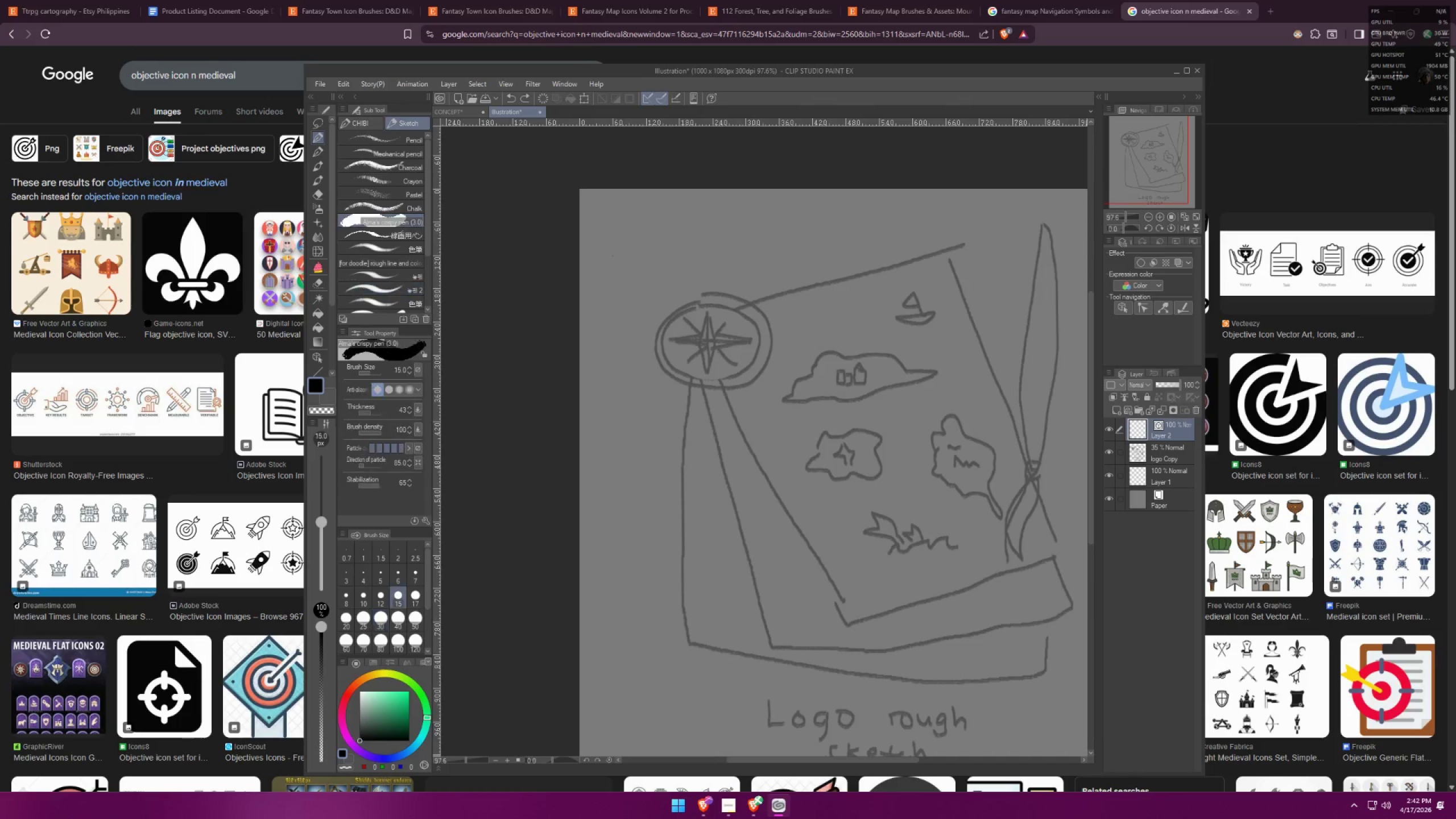 
left_click_drag(start_coordinate=[621, 278], to_coordinate=[897, 255])
 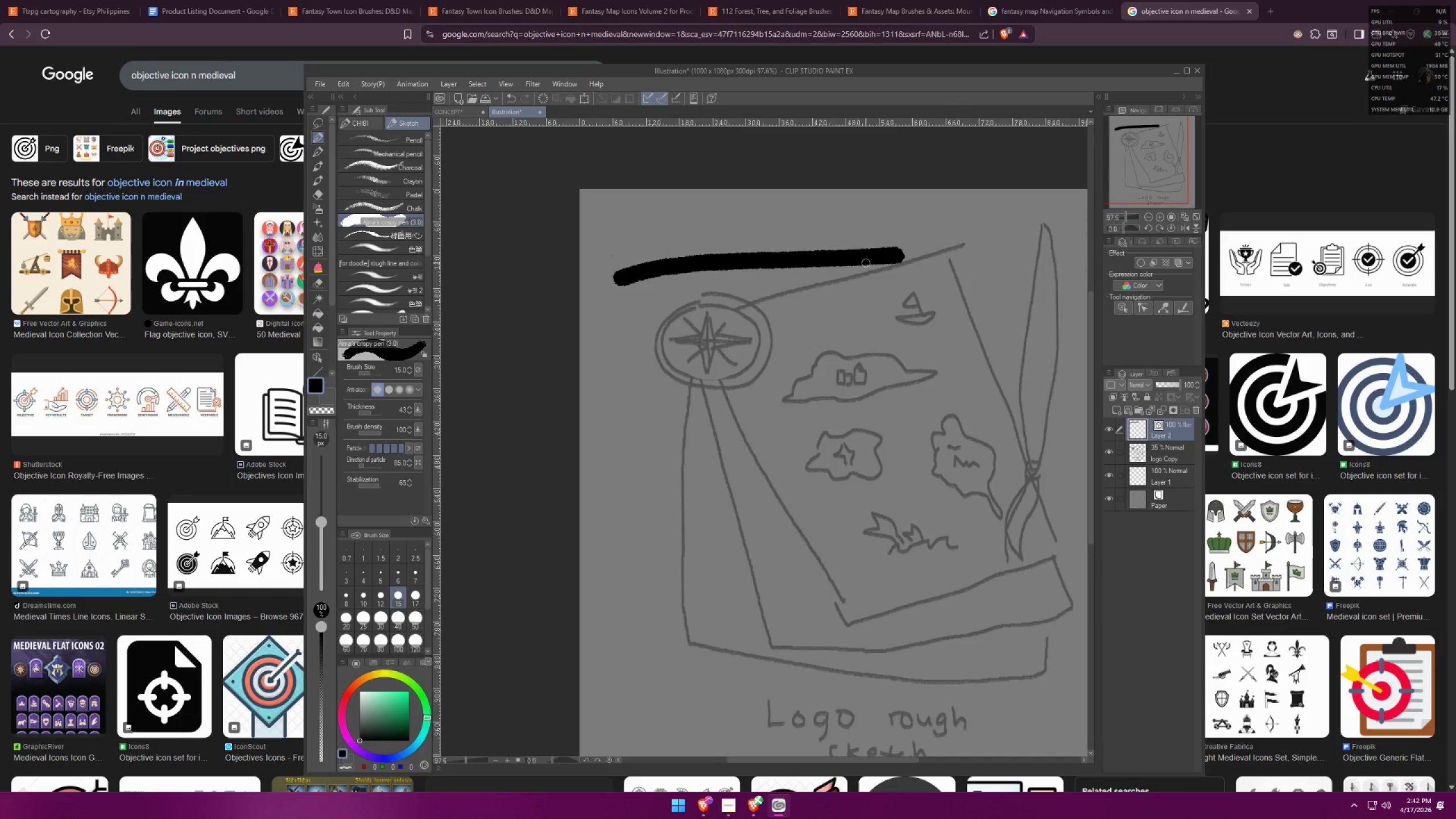 
key(Control+ControlLeft)
 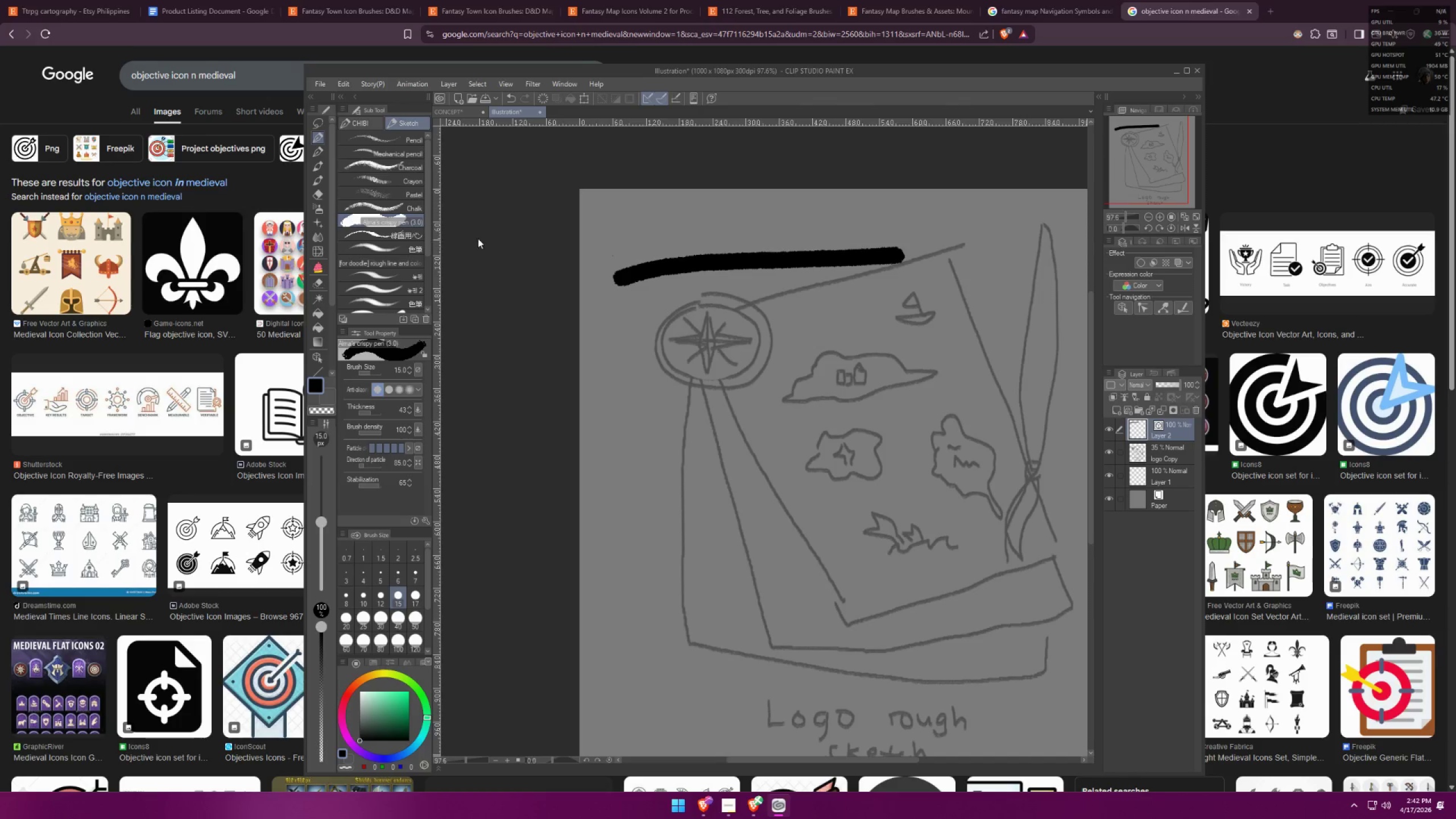 
key(Control+Z)
 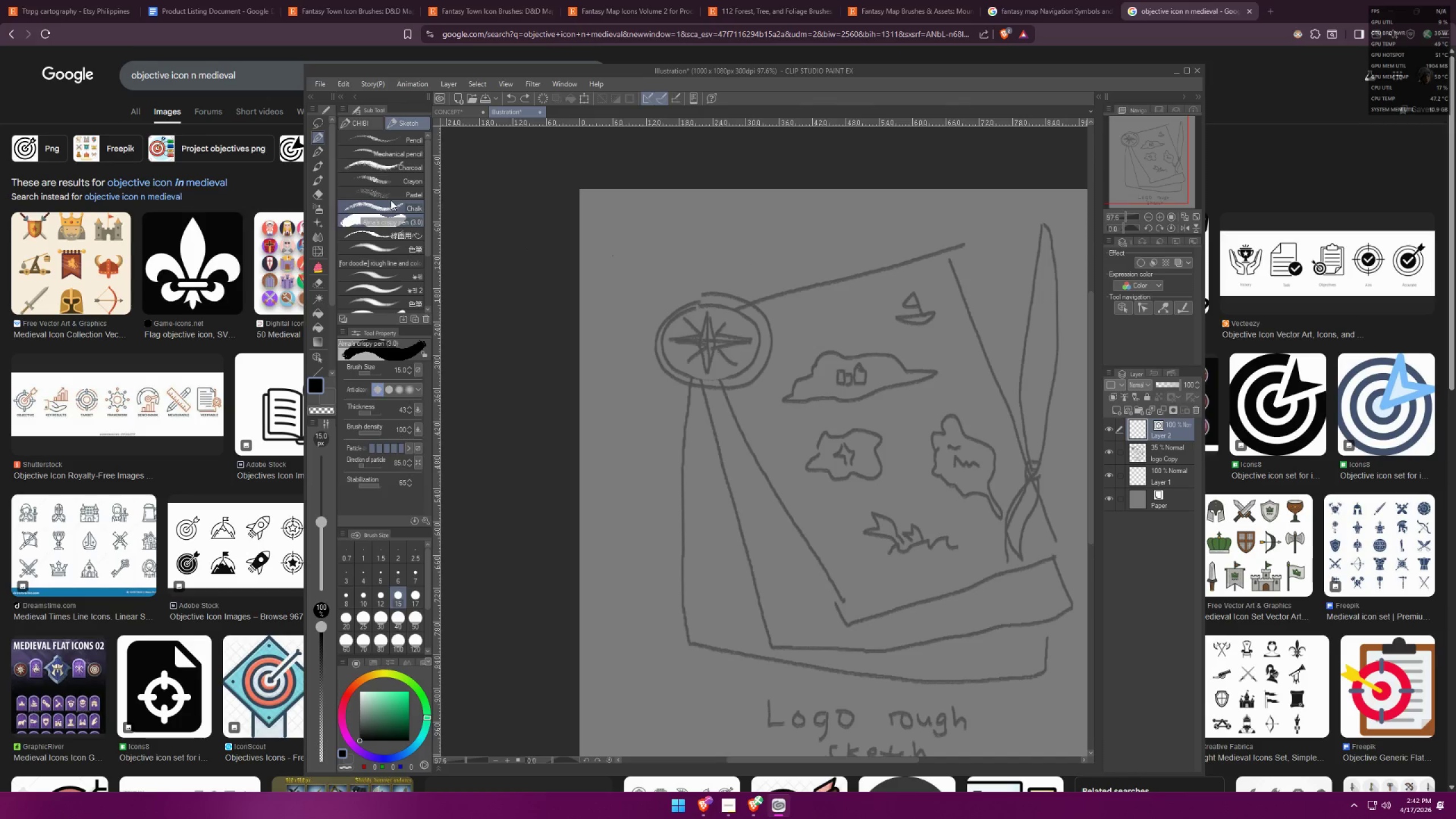 
left_click_drag(start_coordinate=[591, 243], to_coordinate=[1042, 268])
 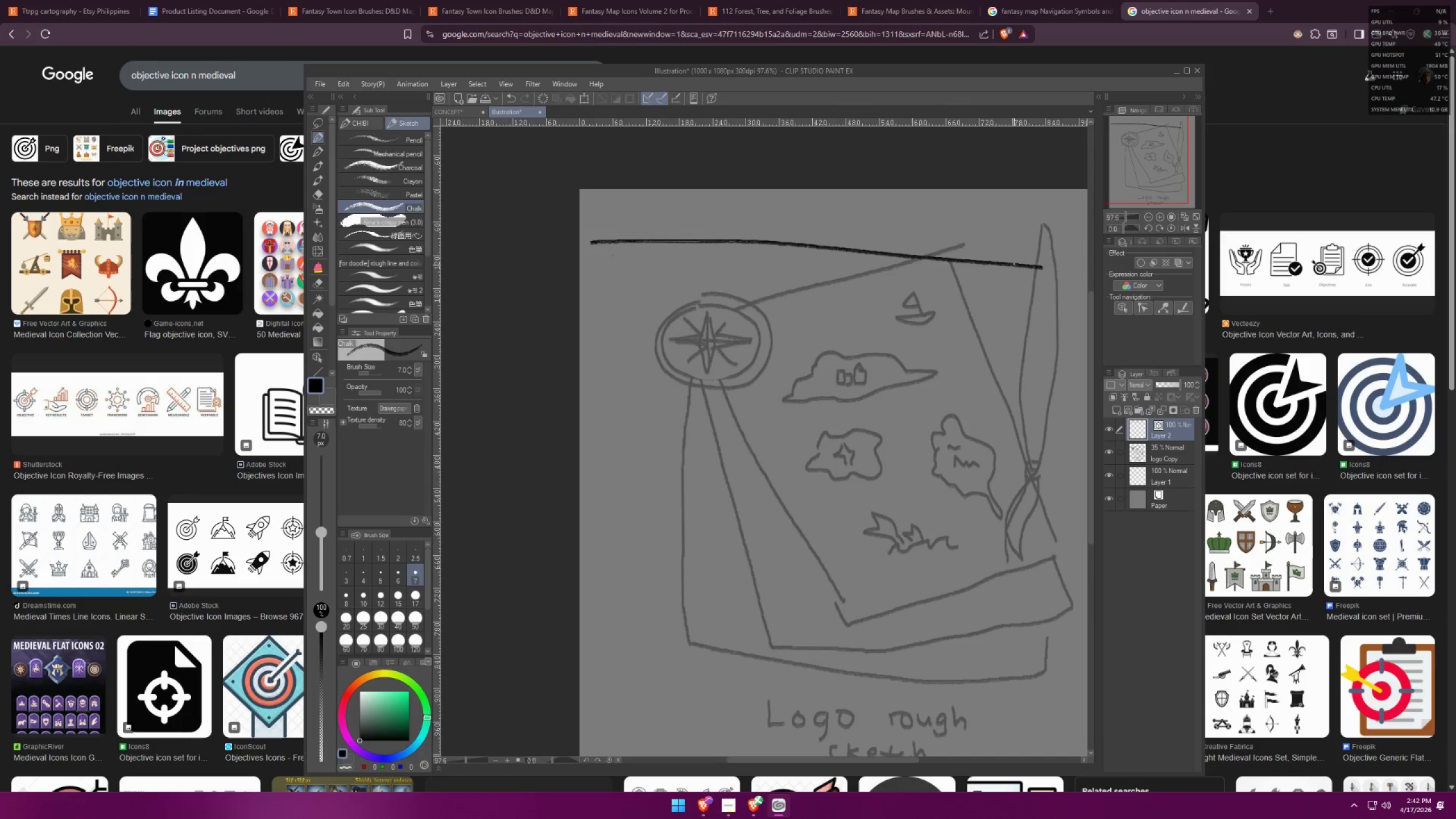 
key(Control+ControlLeft)
 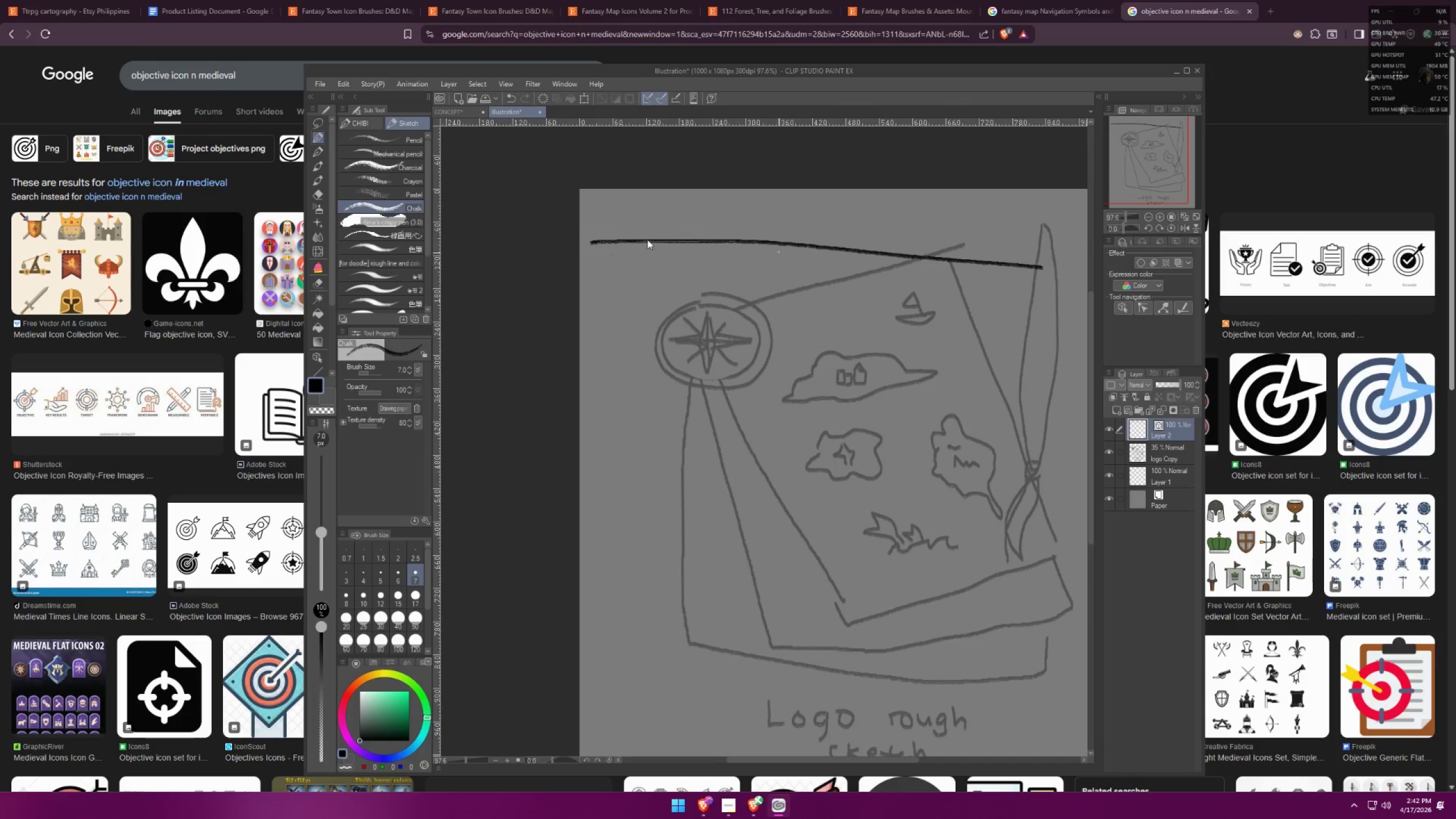 
key(Control+Z)
 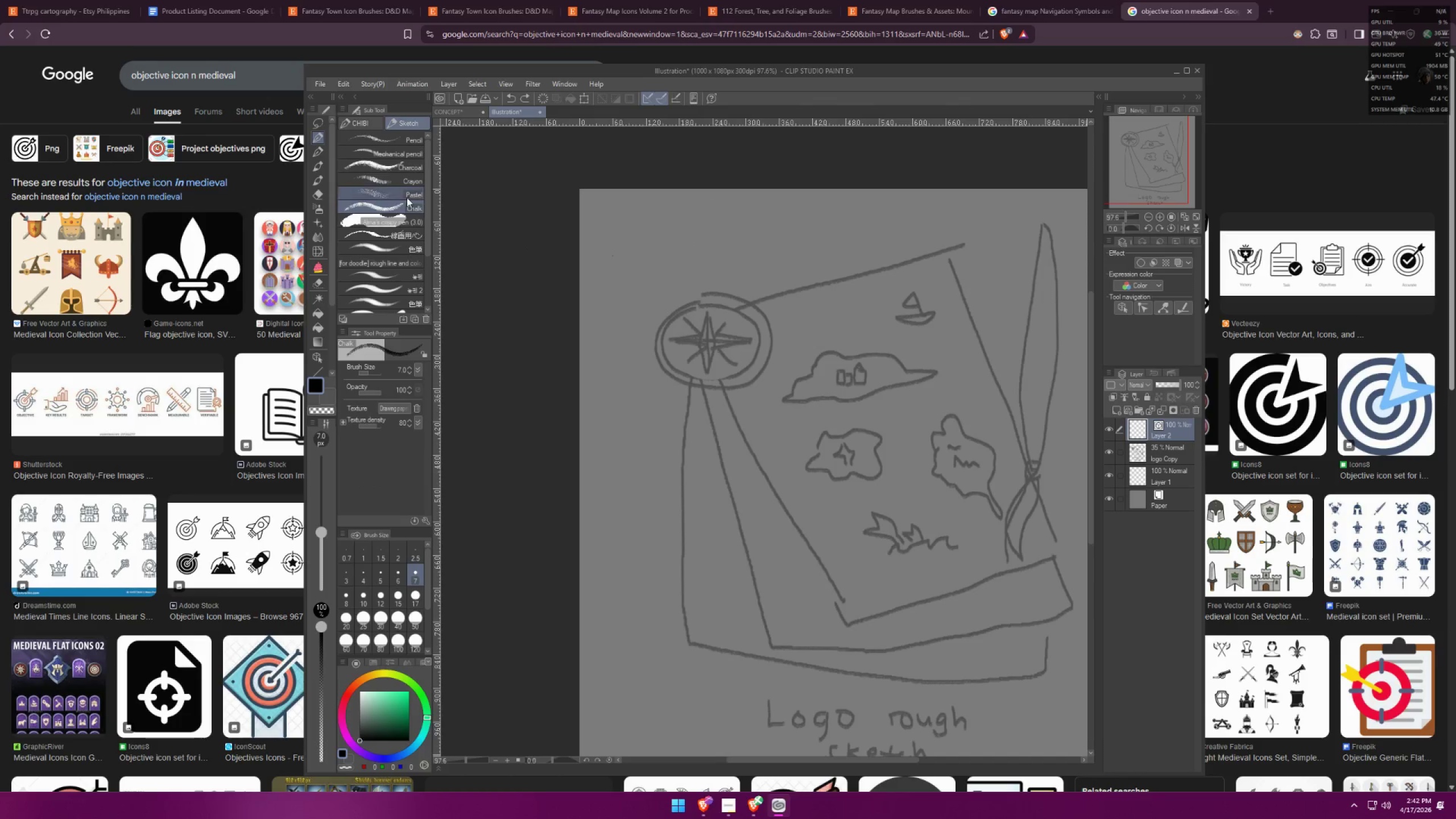 
left_click([394, 193])
 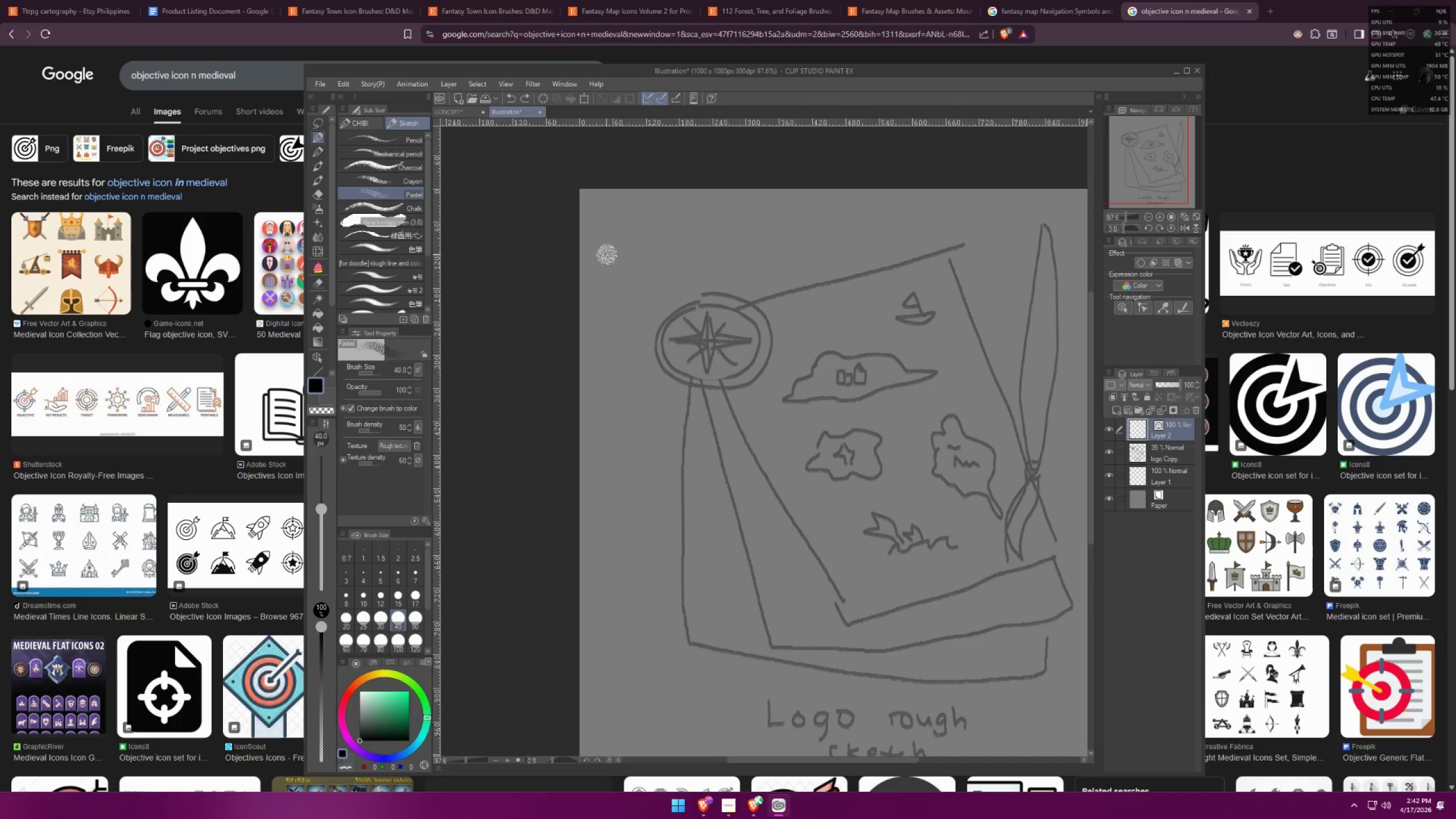 
left_click_drag(start_coordinate=[610, 255], to_coordinate=[941, 254])
 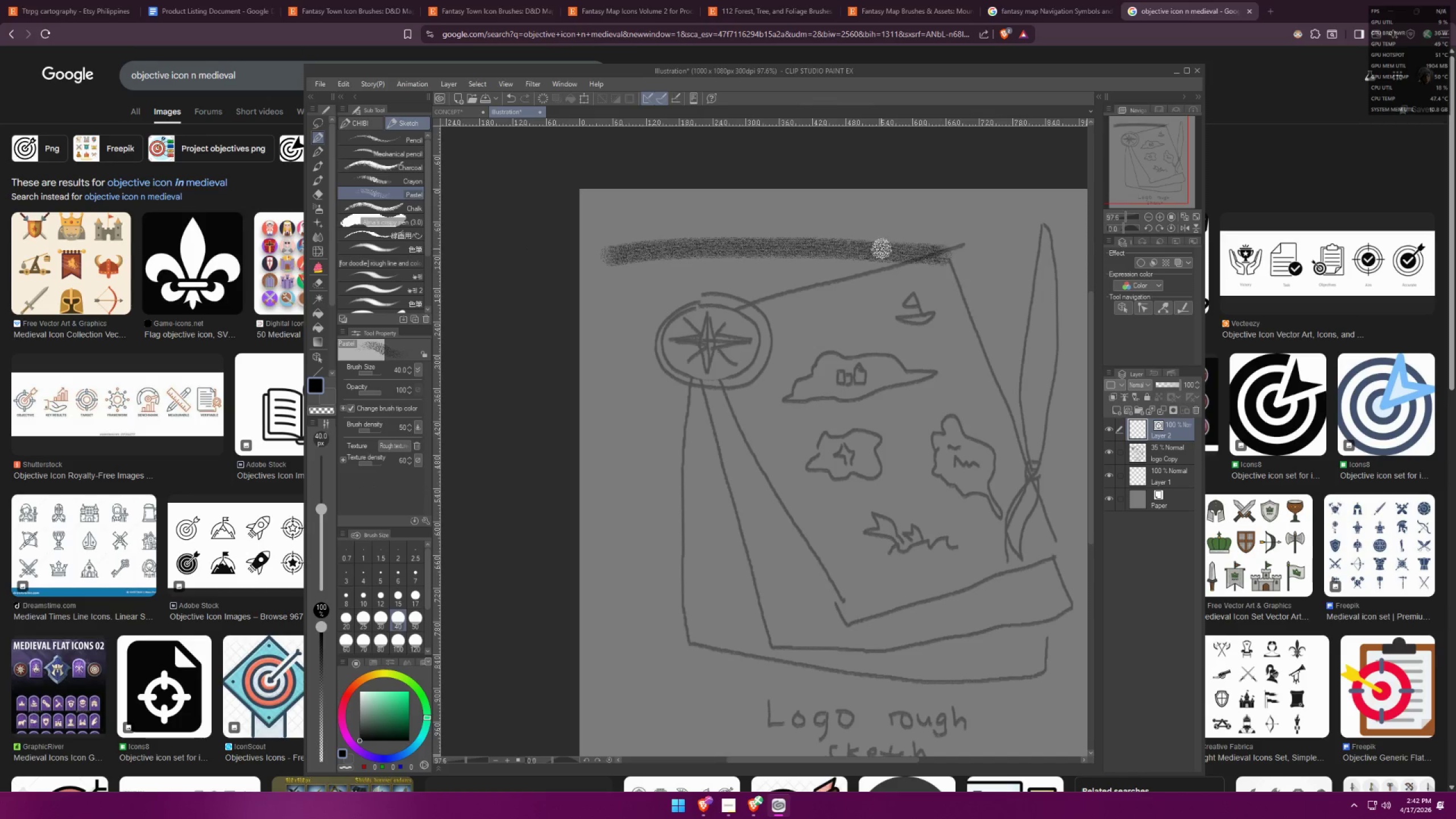 
key(Control+ControlLeft)
 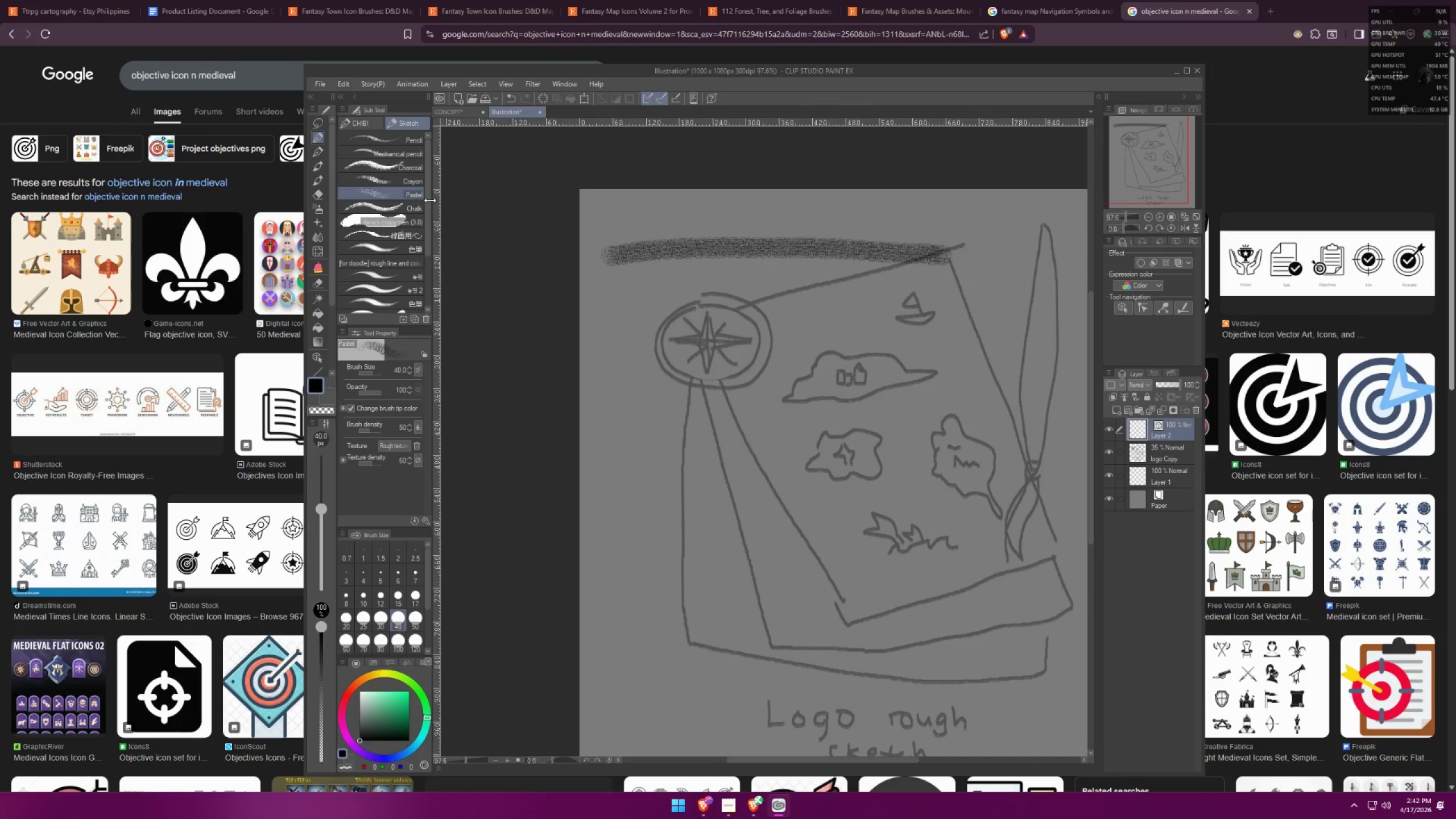 
key(Control+Z)
 